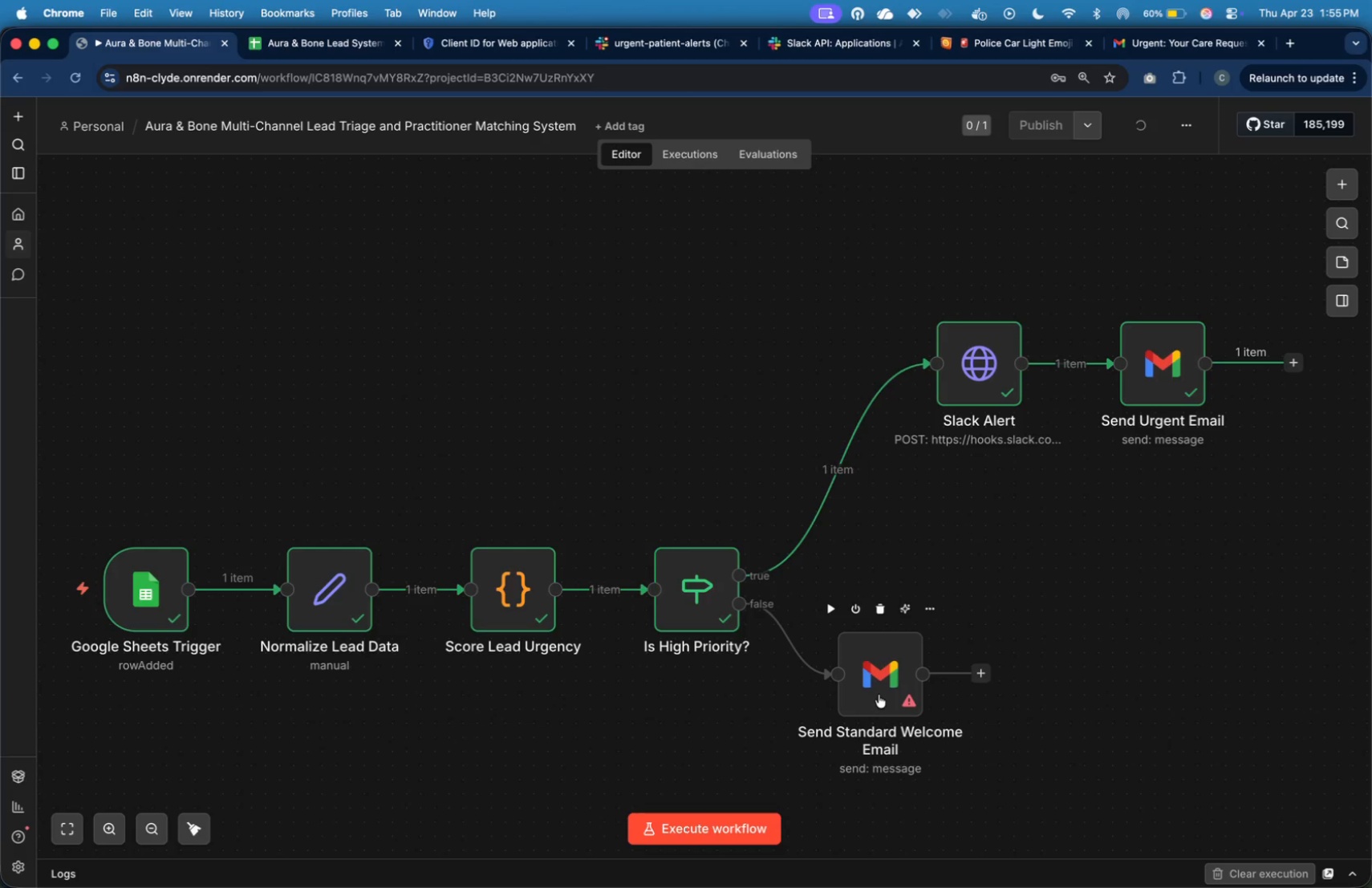 
left_click_drag(start_coordinate=[879, 689], to_coordinate=[984, 791])
 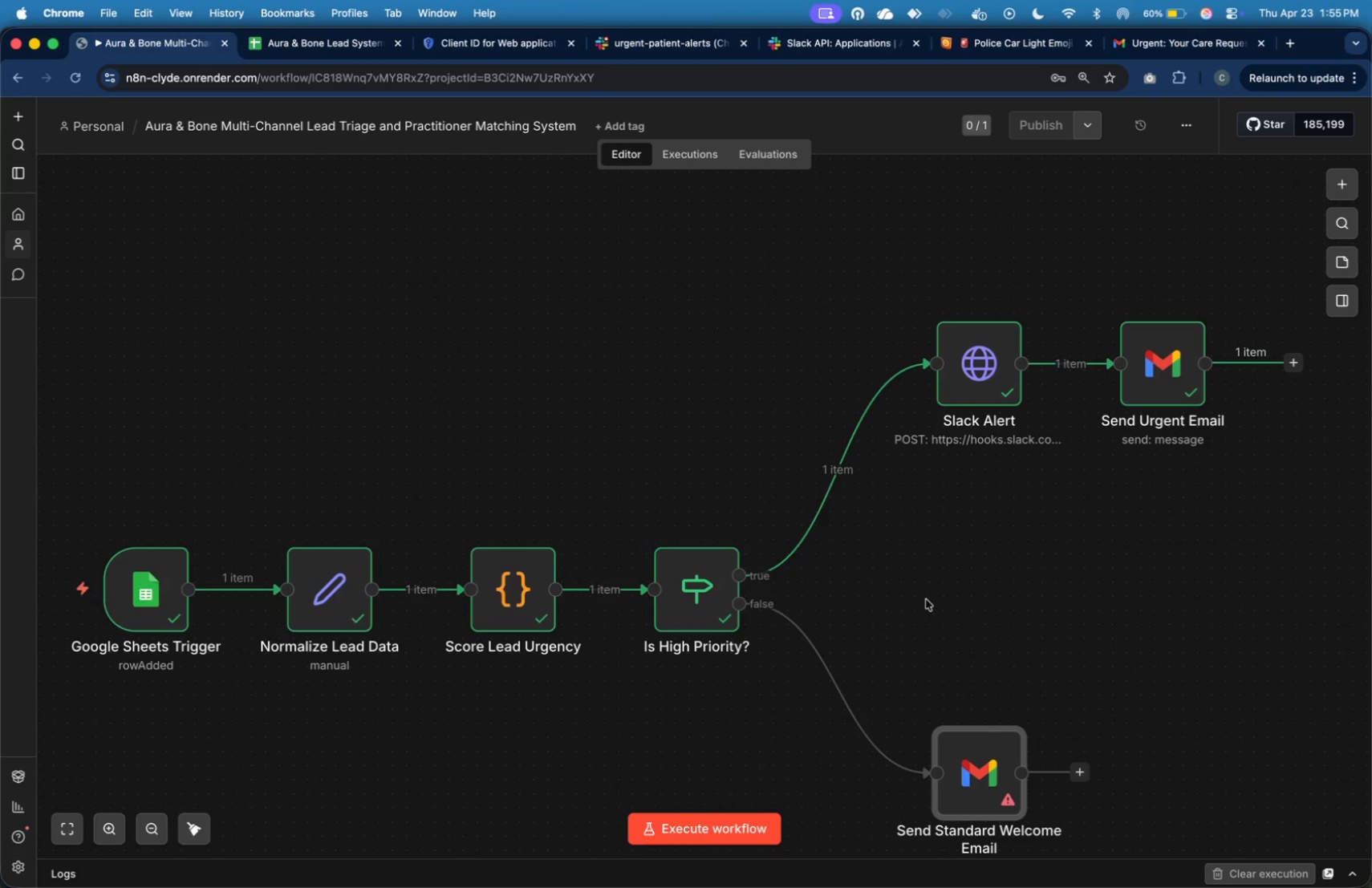 
left_click([928, 596])
 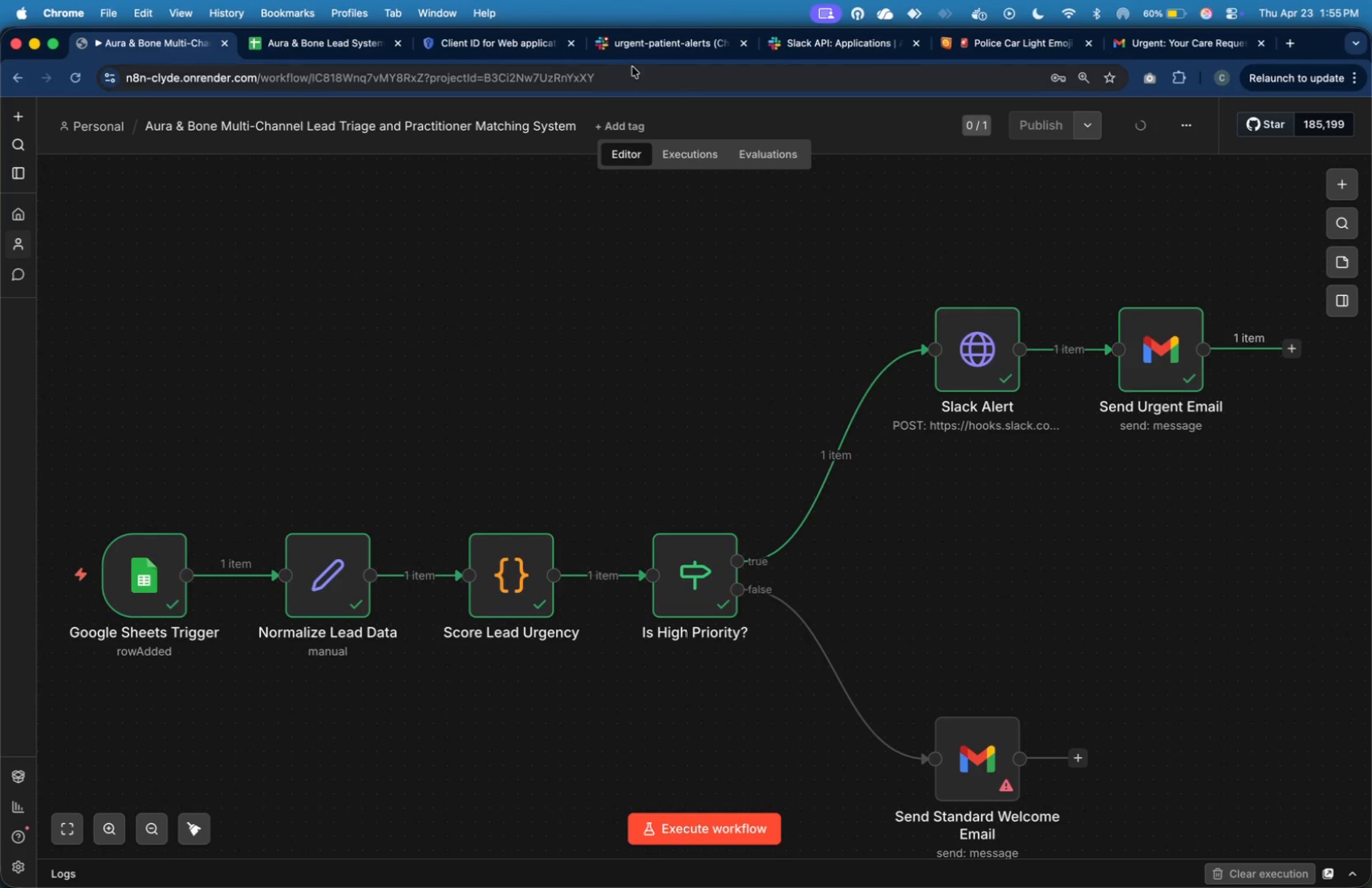 
mouse_move([385, 55])
 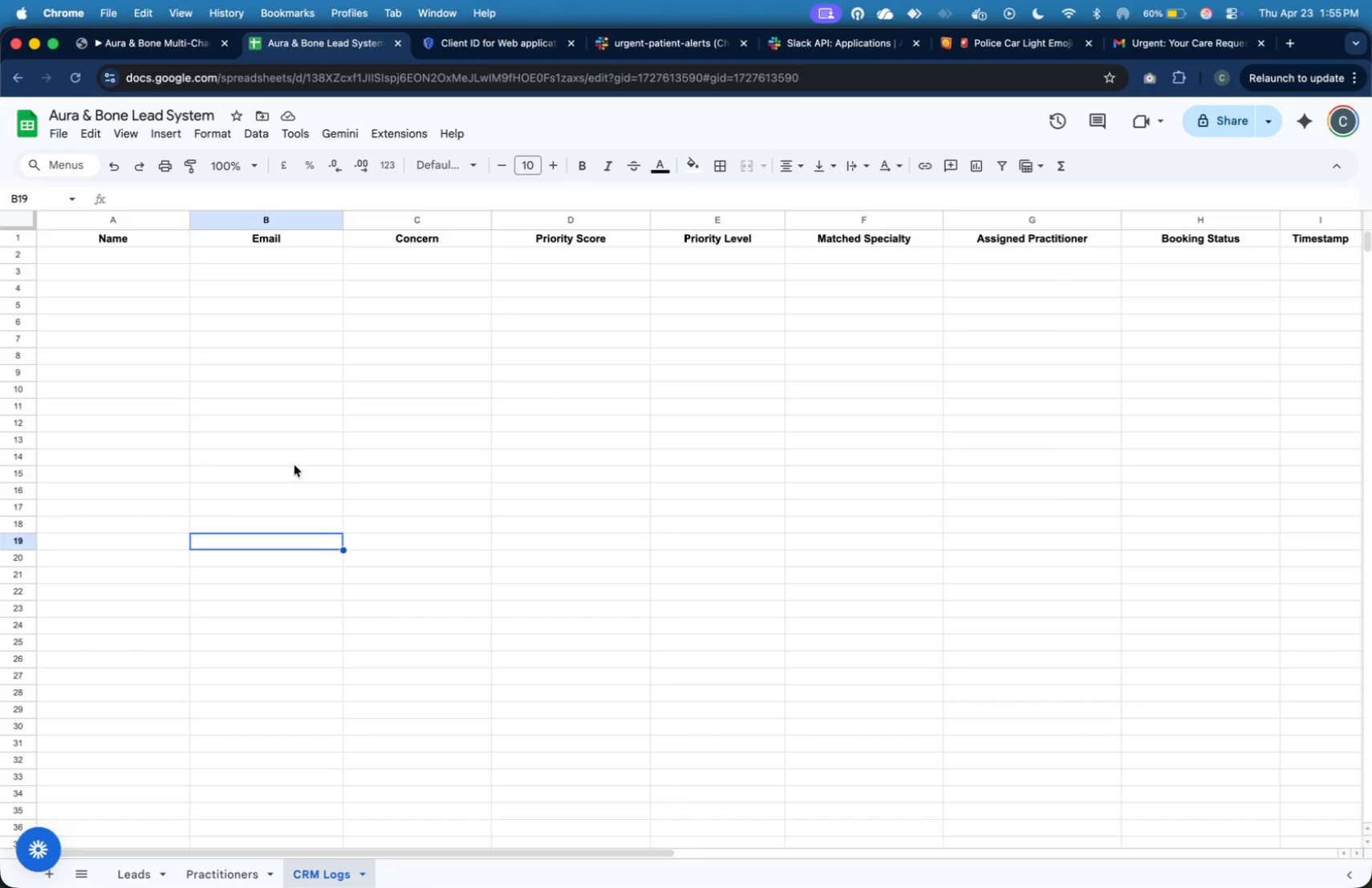 
left_click([142, 869])
 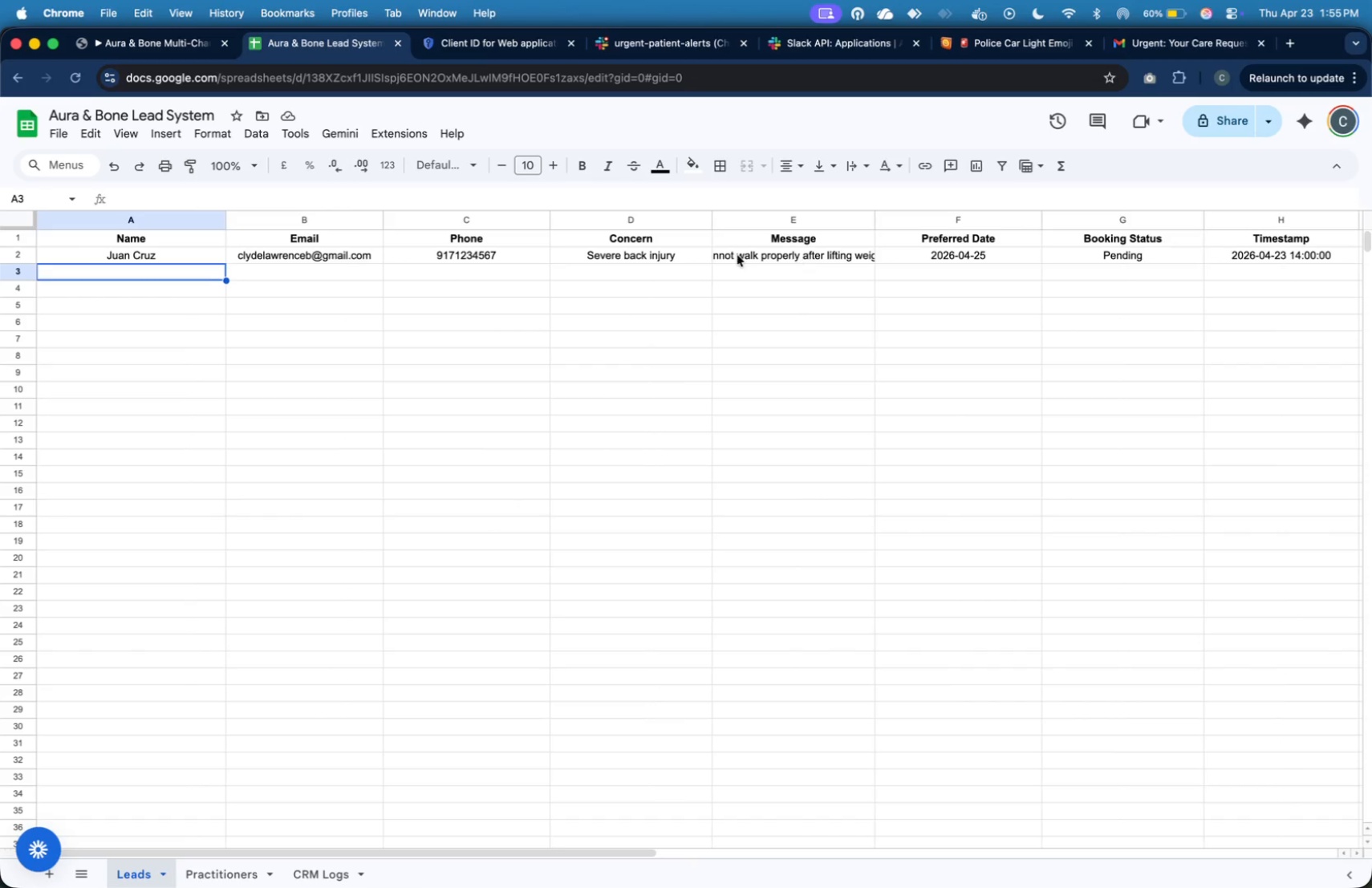 
left_click([663, 256])
 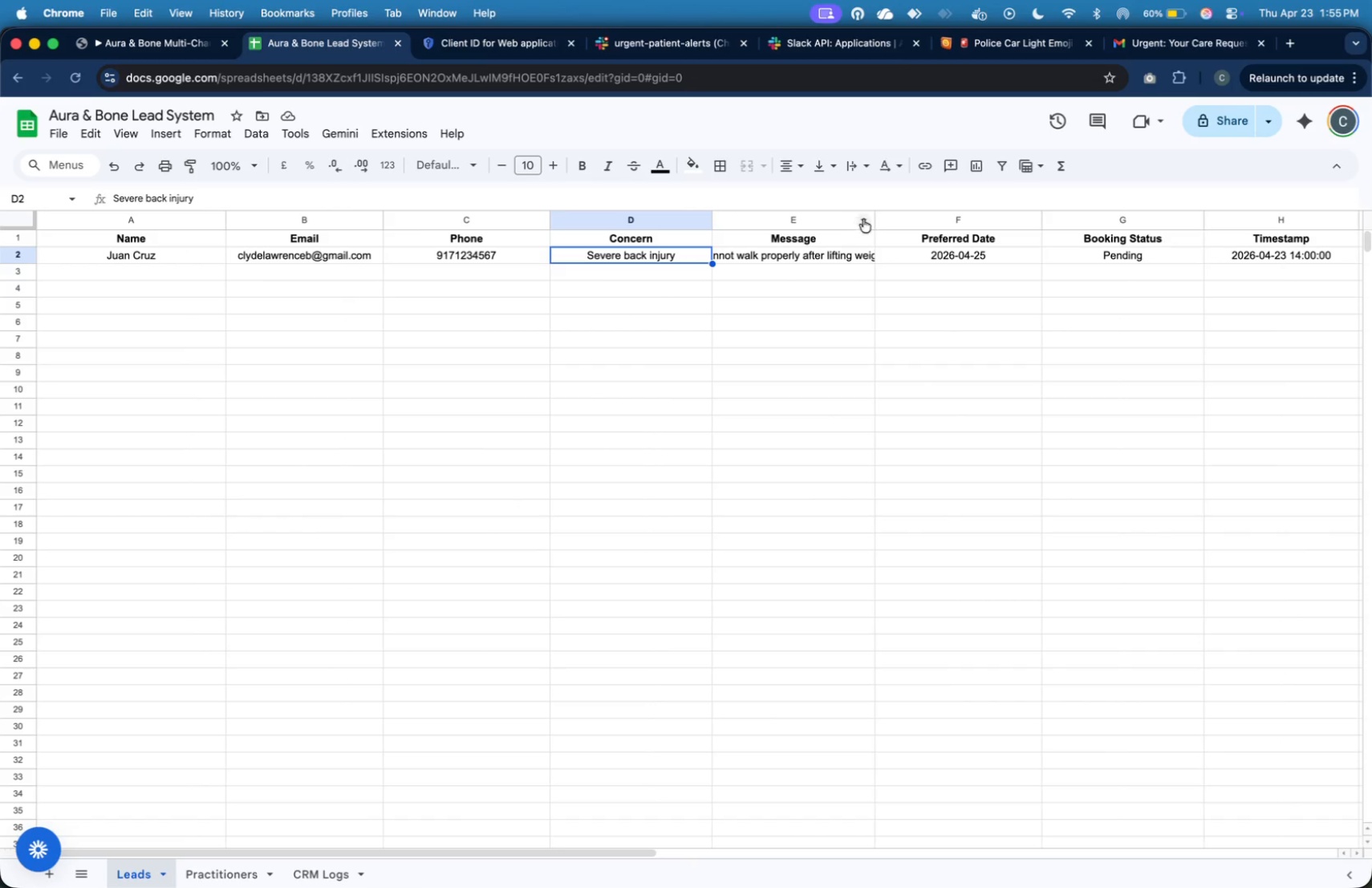 
left_click_drag(start_coordinate=[874, 220], to_coordinate=[911, 249])
 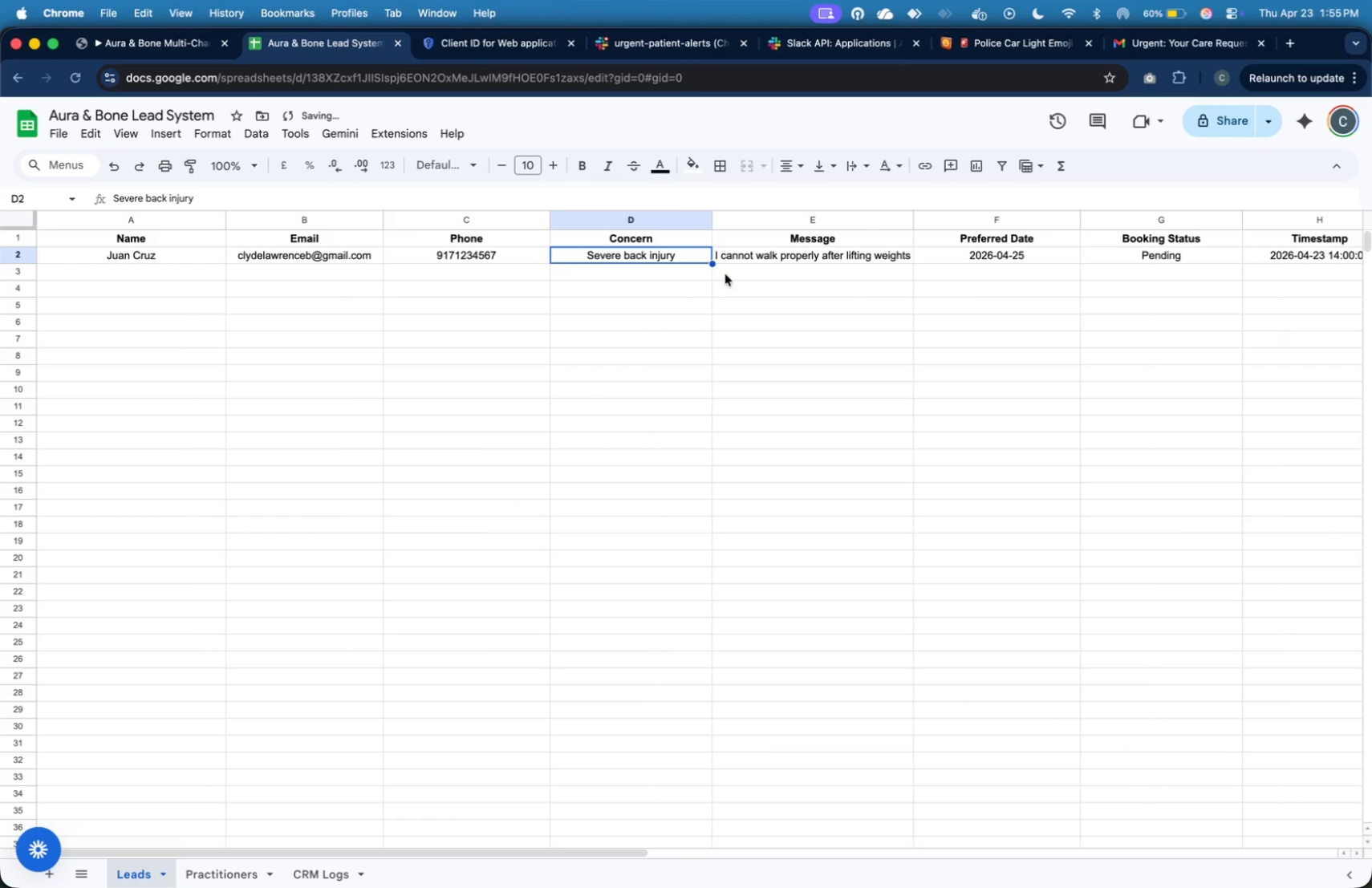 
left_click([763, 286])
 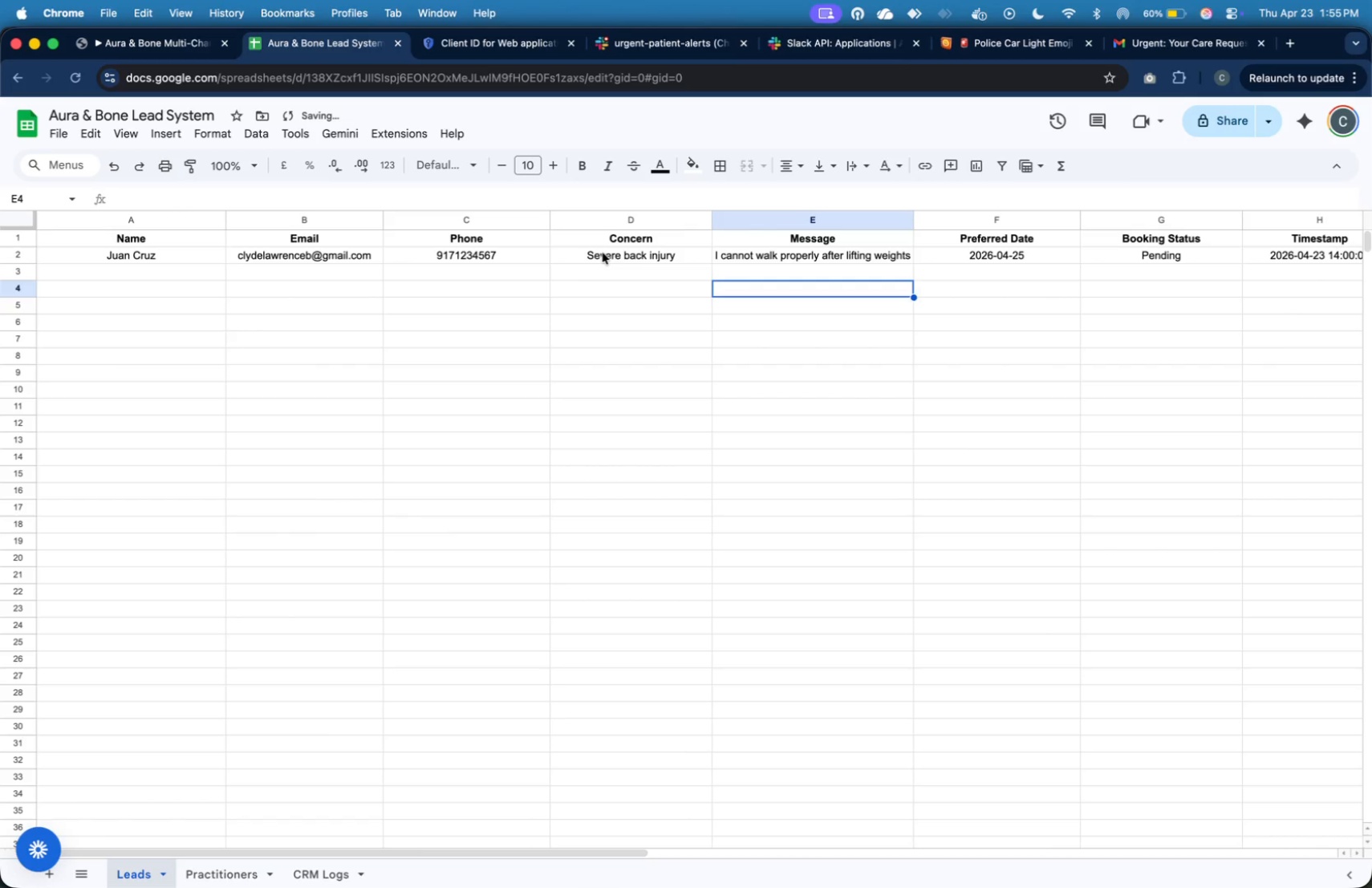 
left_click([603, 253])
 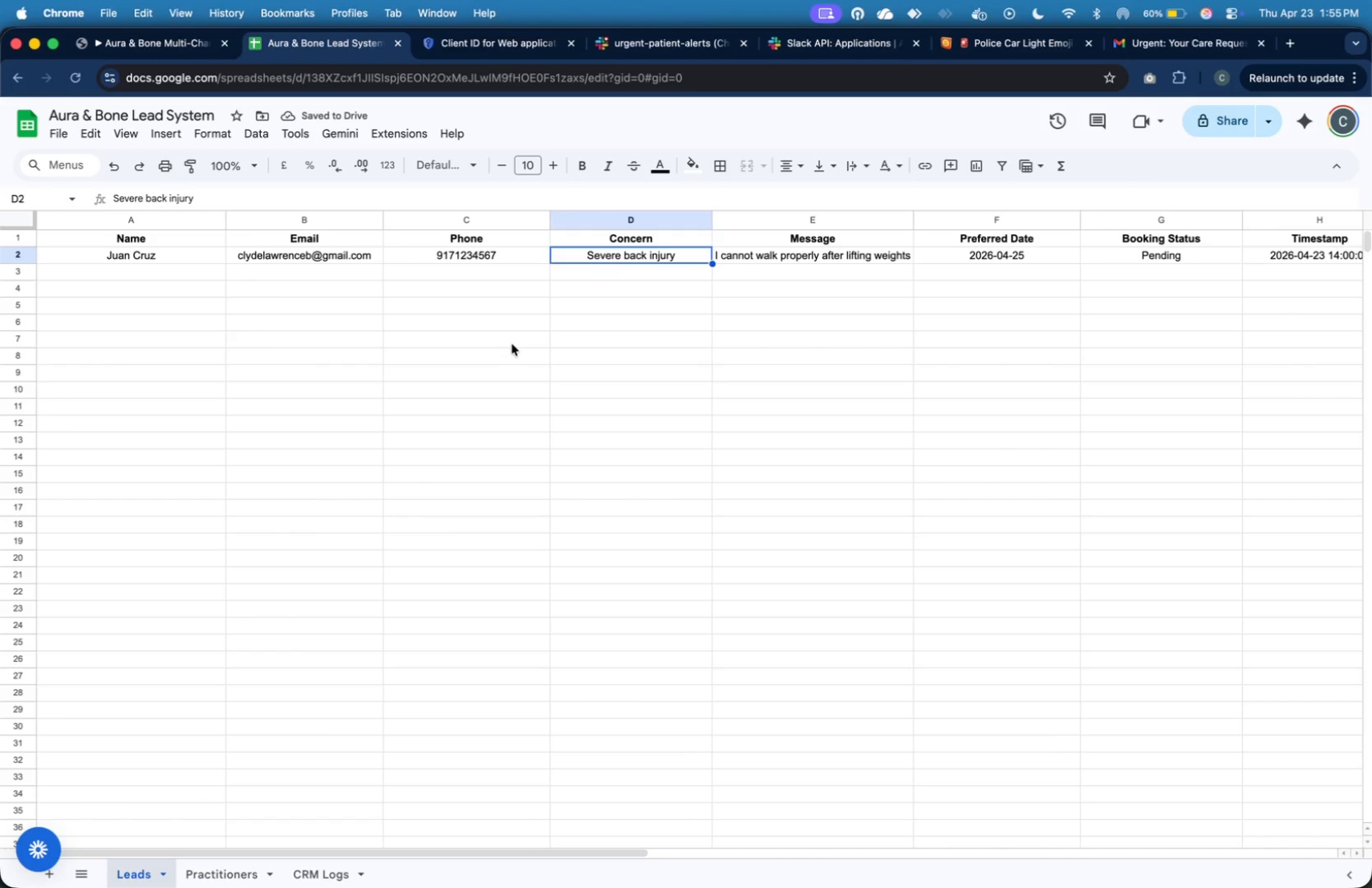 
type(Re)
key(Backspace)
key(Backspace)
type(None)
key(Backspace)
key(Backspace)
key(Backspace)
key(Backspace)
key(Backspace)
type(Checkup)
key(Tab)
type(Checkup)
key(Tab)
 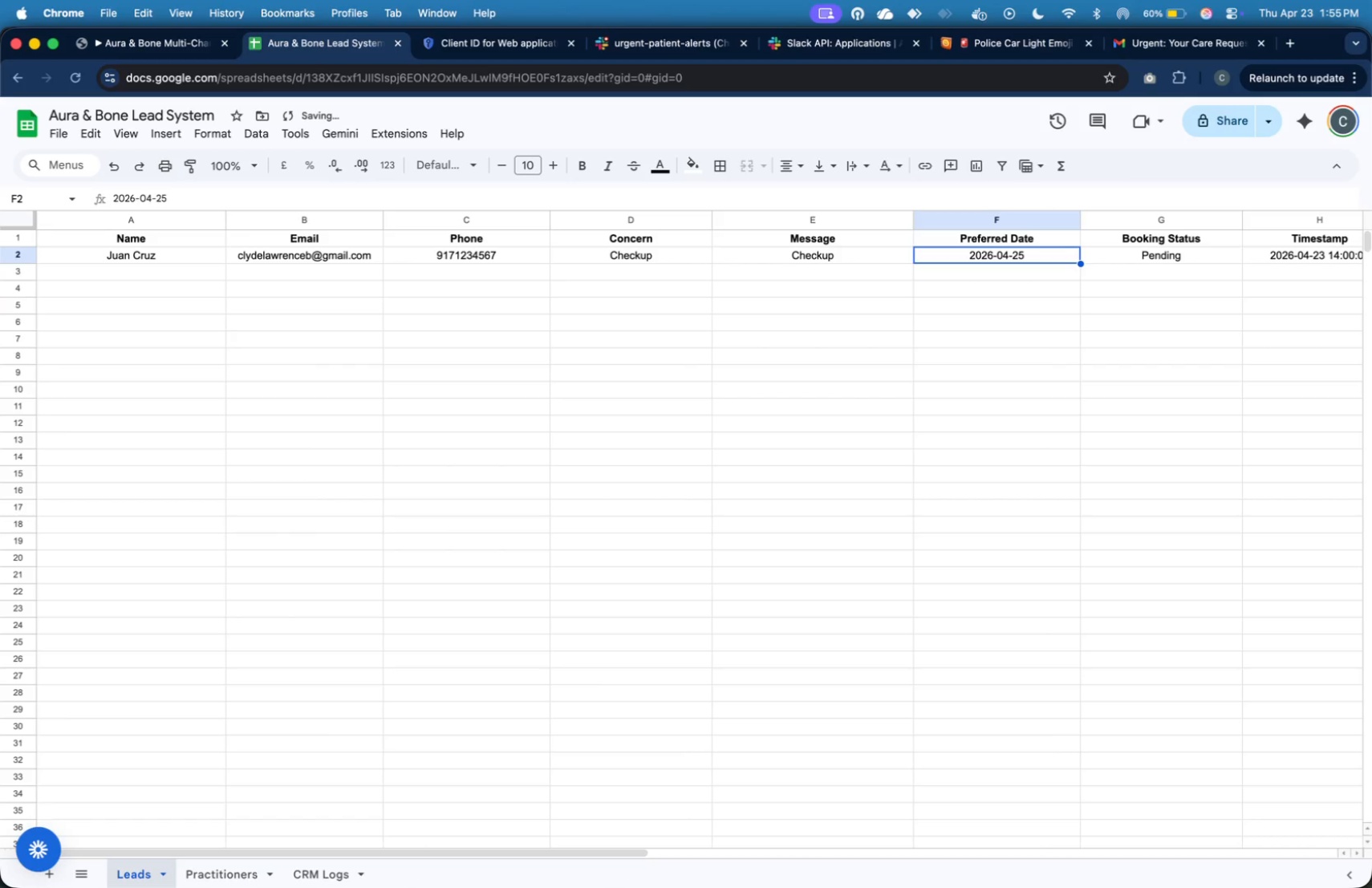 
left_click([197, 47])
 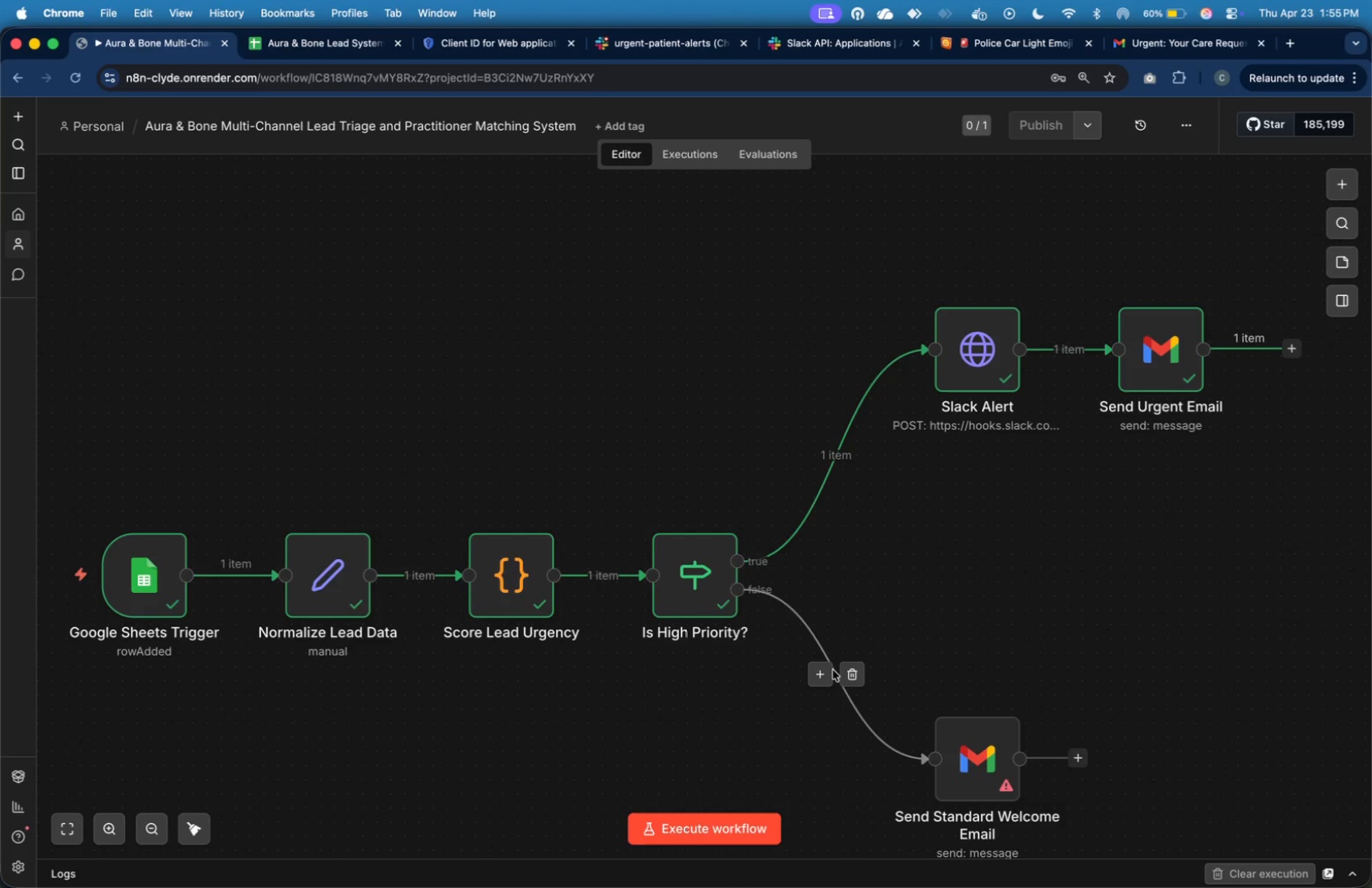 
left_click([846, 675])
 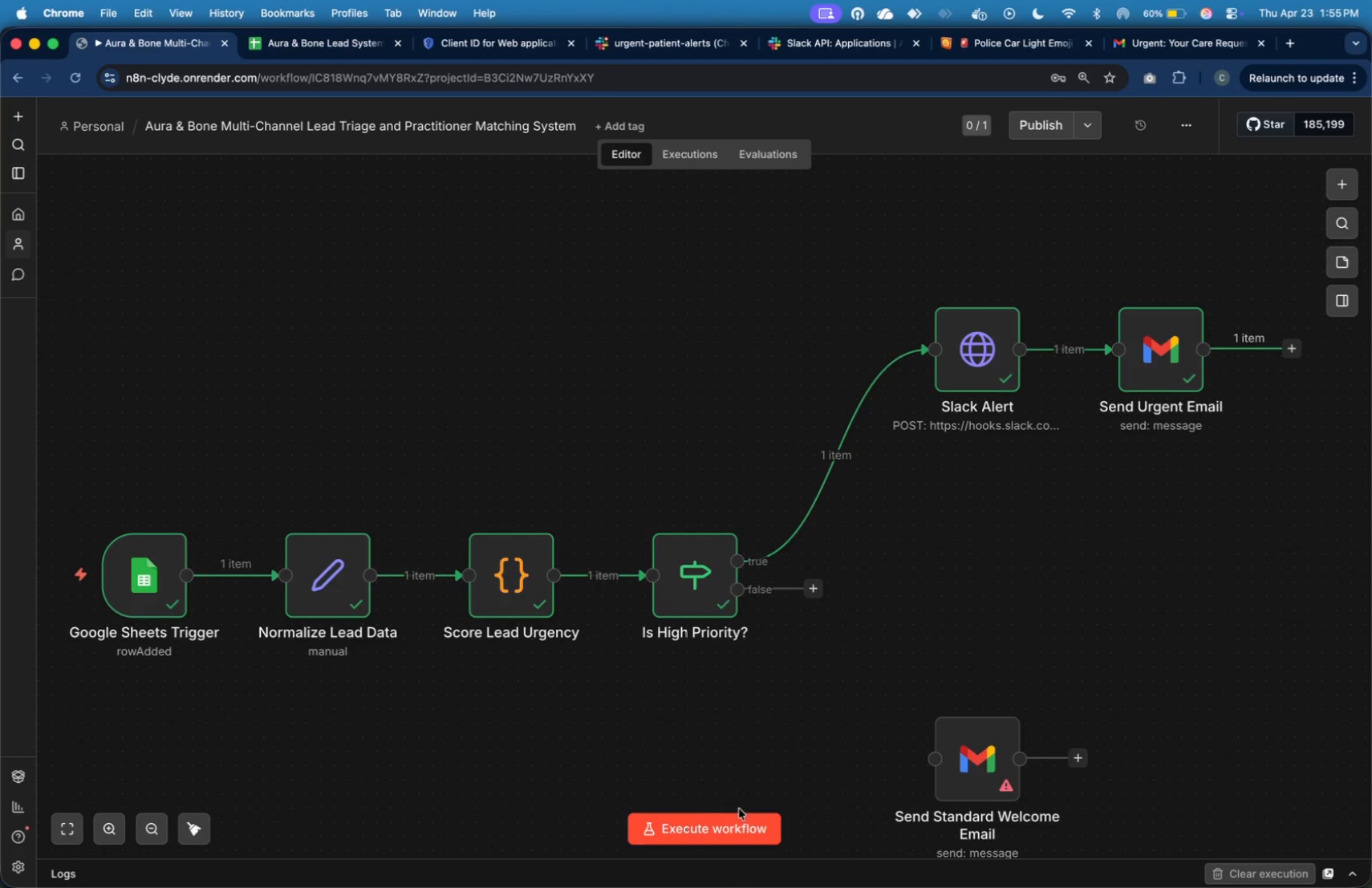 
left_click([739, 820])
 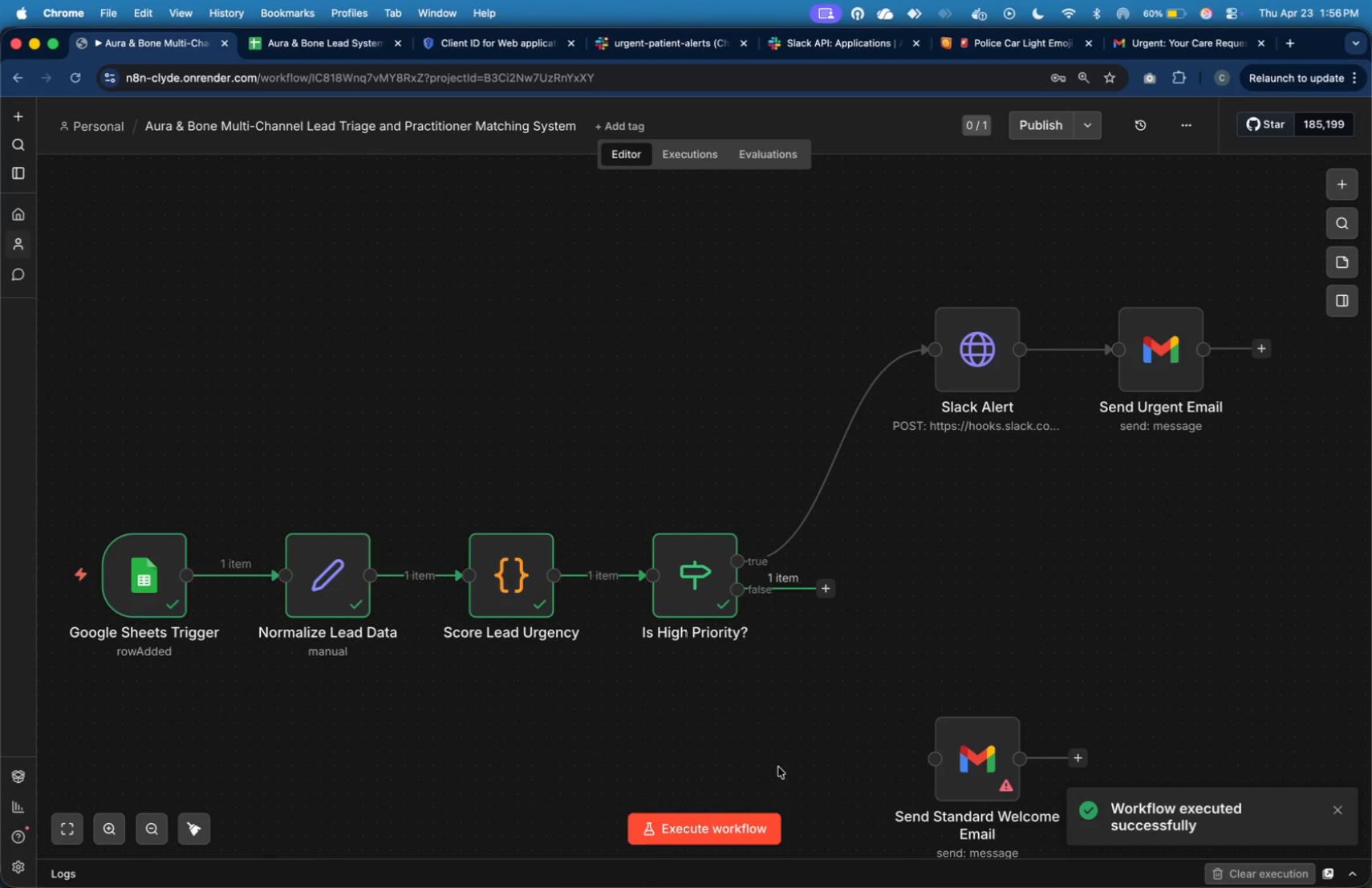 
wait(29.45)
 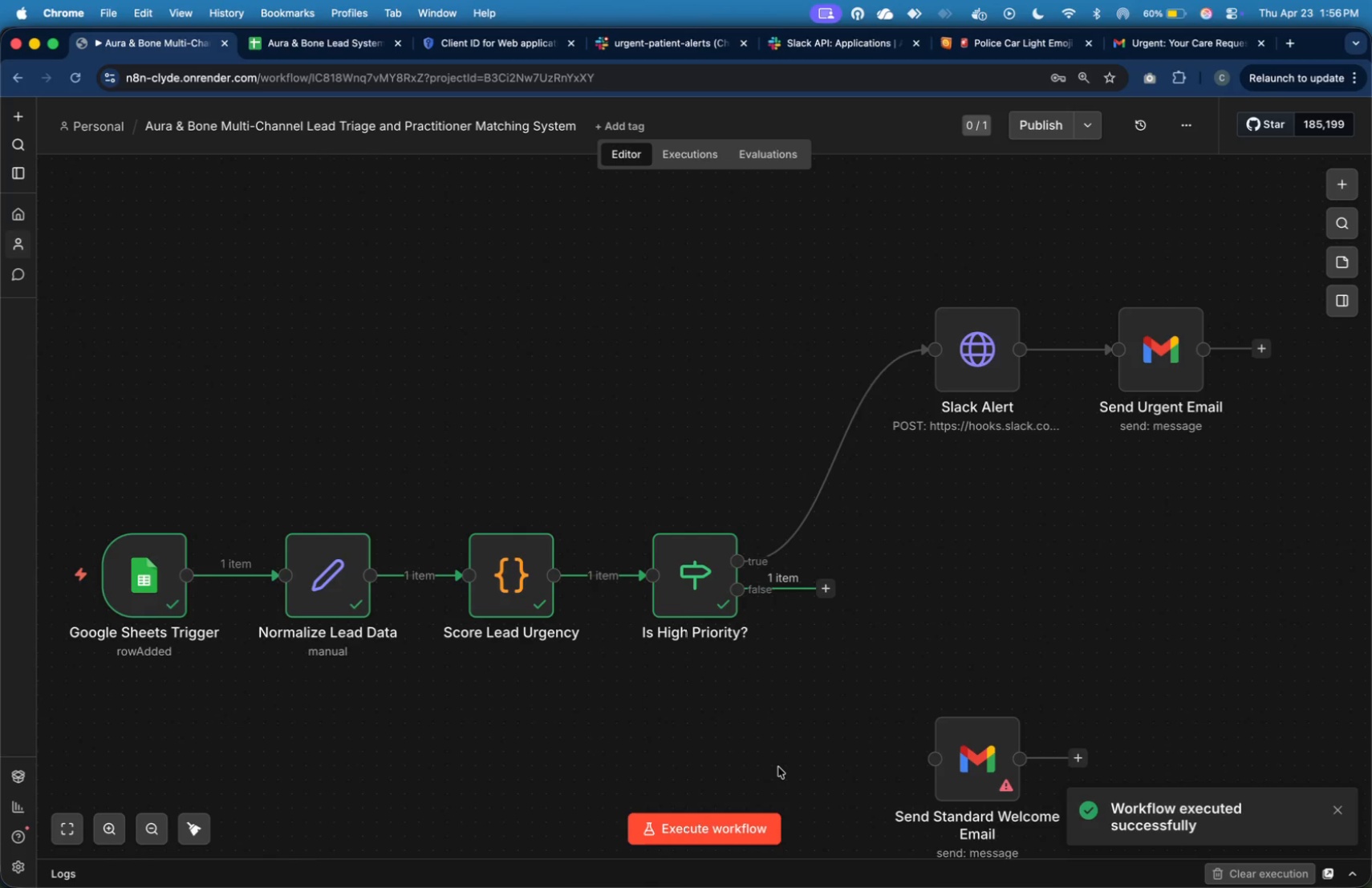 
left_click_drag(start_coordinate=[829, 587], to_coordinate=[940, 755])
 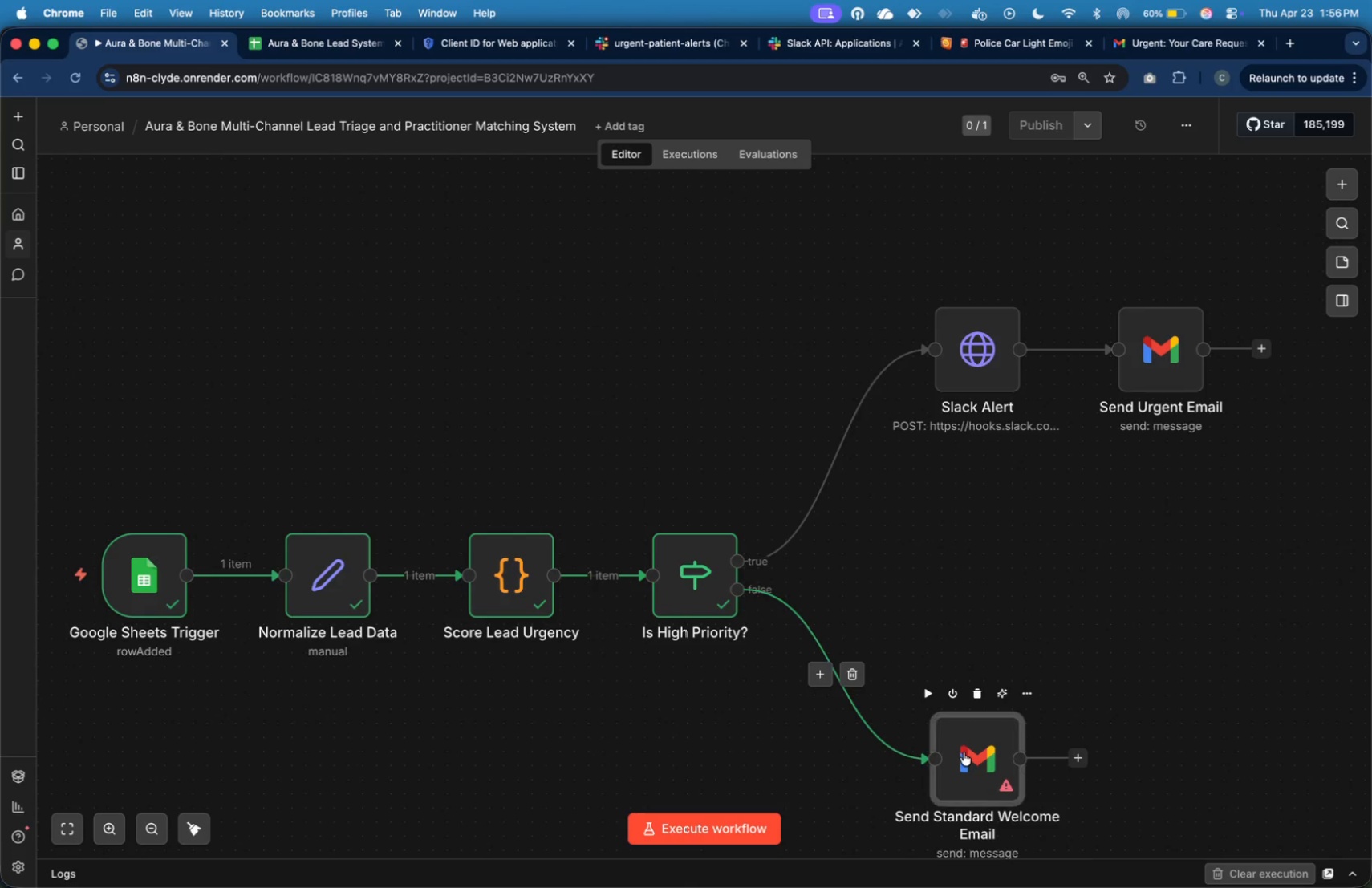 
double_click([964, 752])
 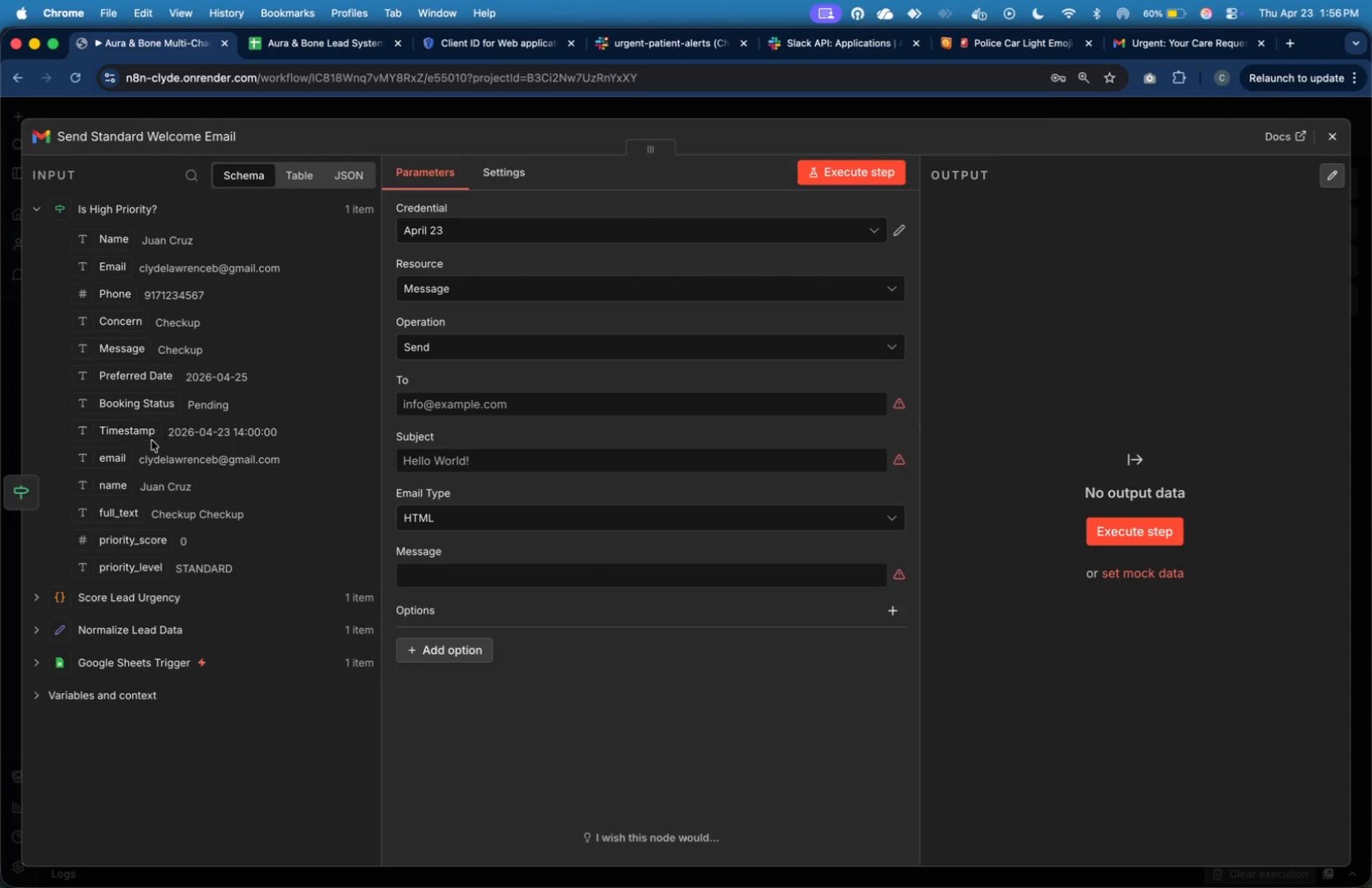 
left_click_drag(start_coordinate=[123, 458], to_coordinate=[449, 411])
 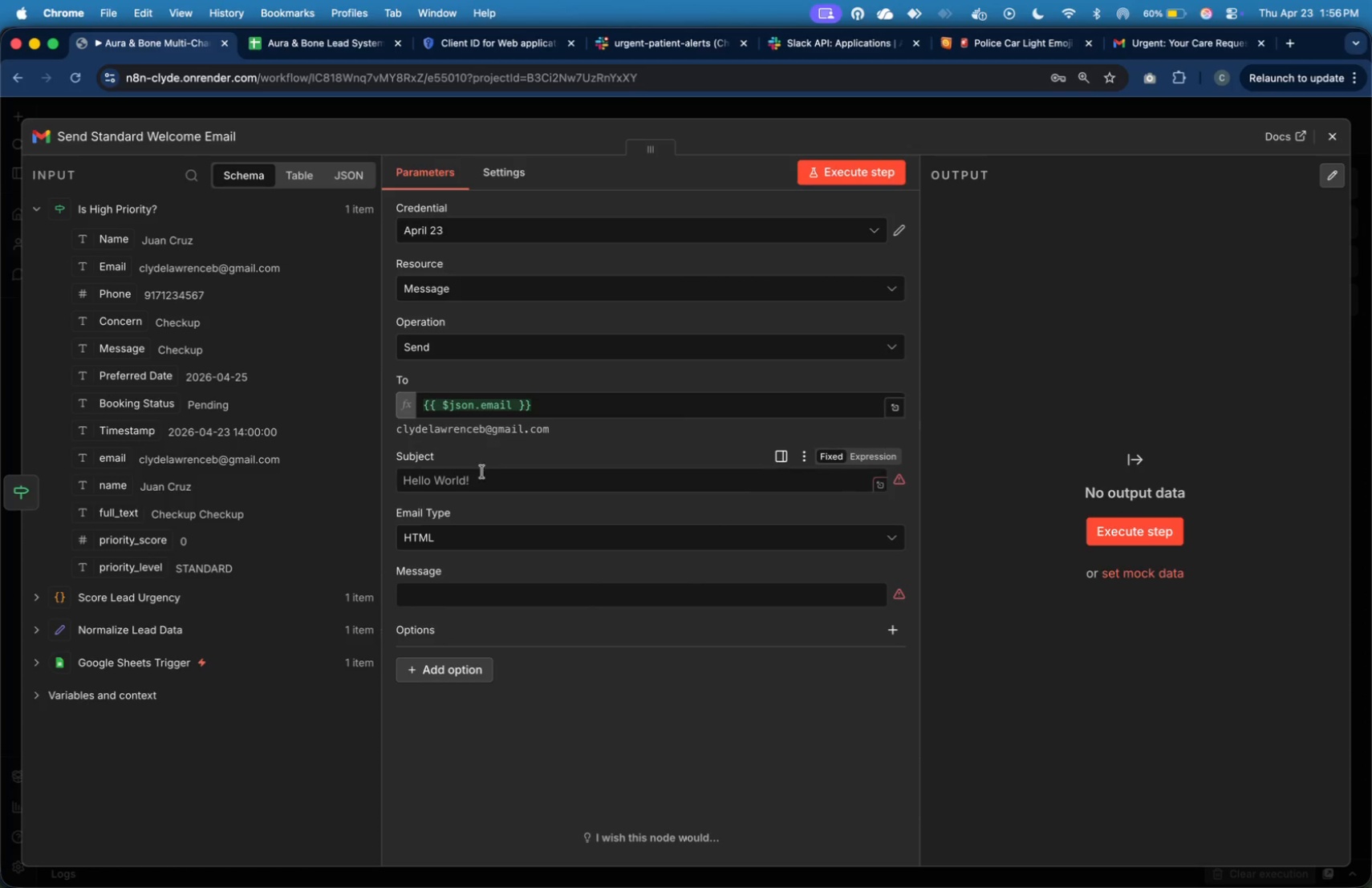 
left_click([480, 474])
 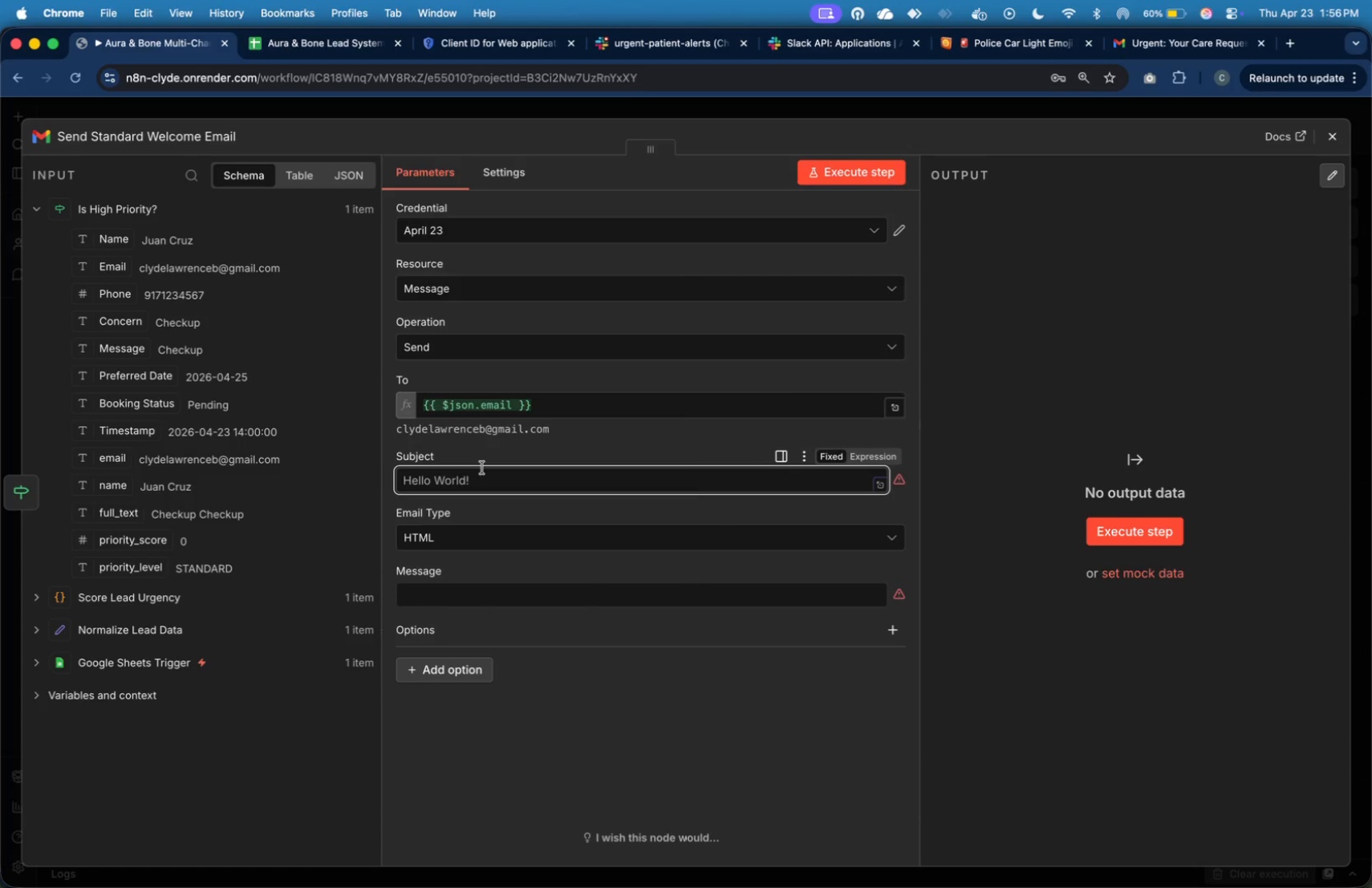 
key(Shift+W)
 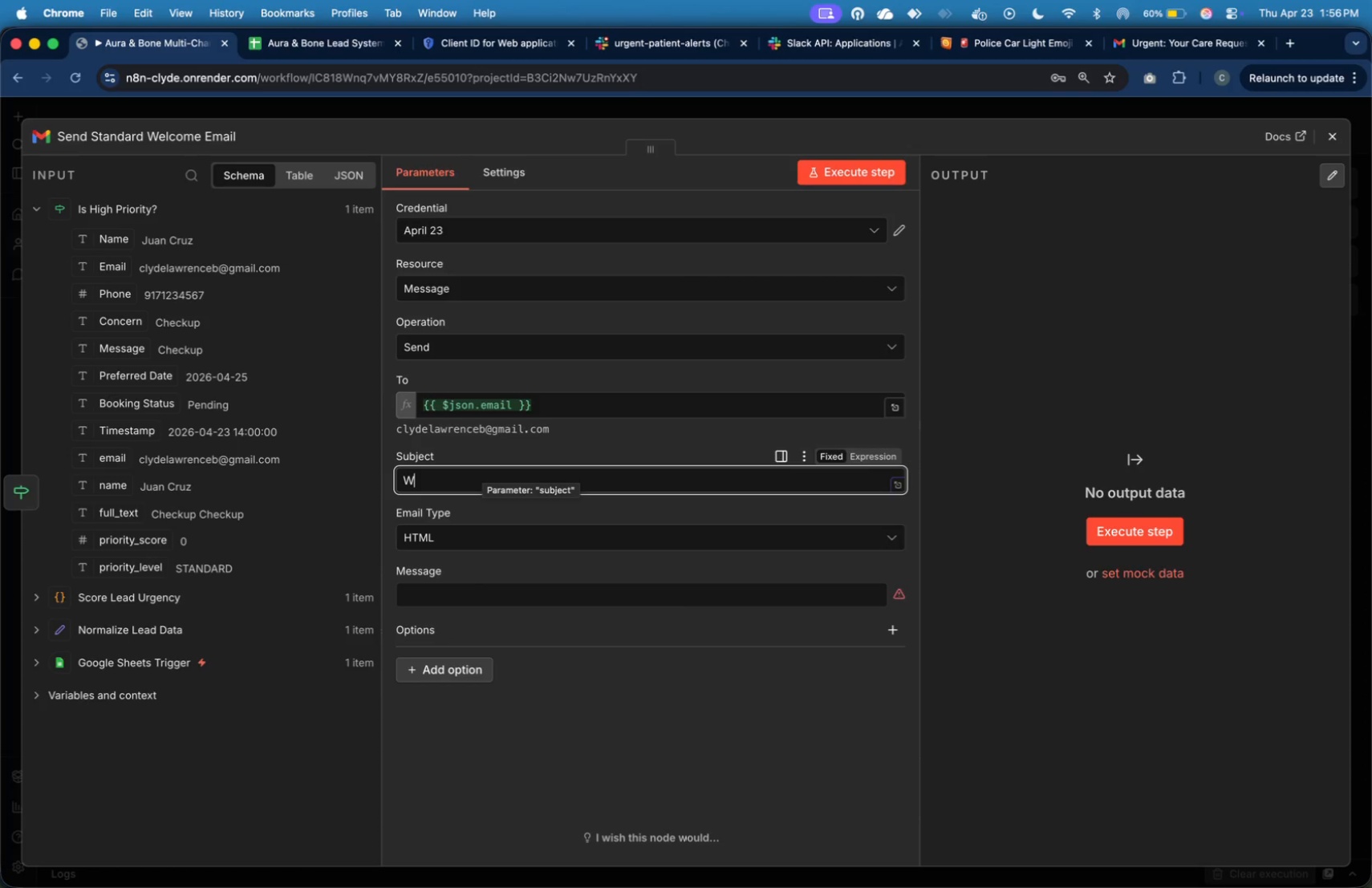 
type(elcome to Aura & bONE)
key(Backspace)
key(Backspace)
key(Backspace)
key(Backspace)
type(Bone Integrative Health)
 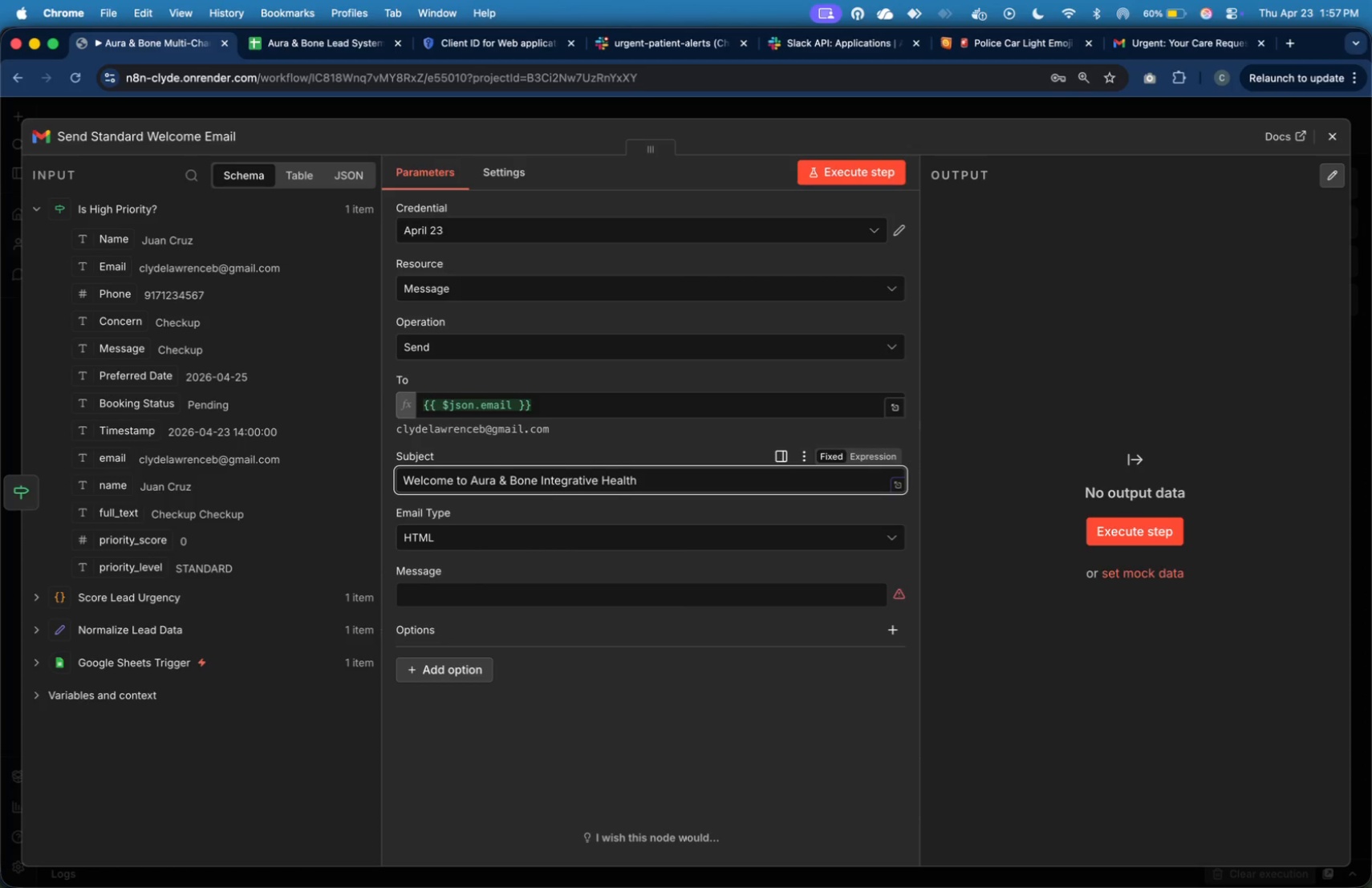 
wait(24.14)
 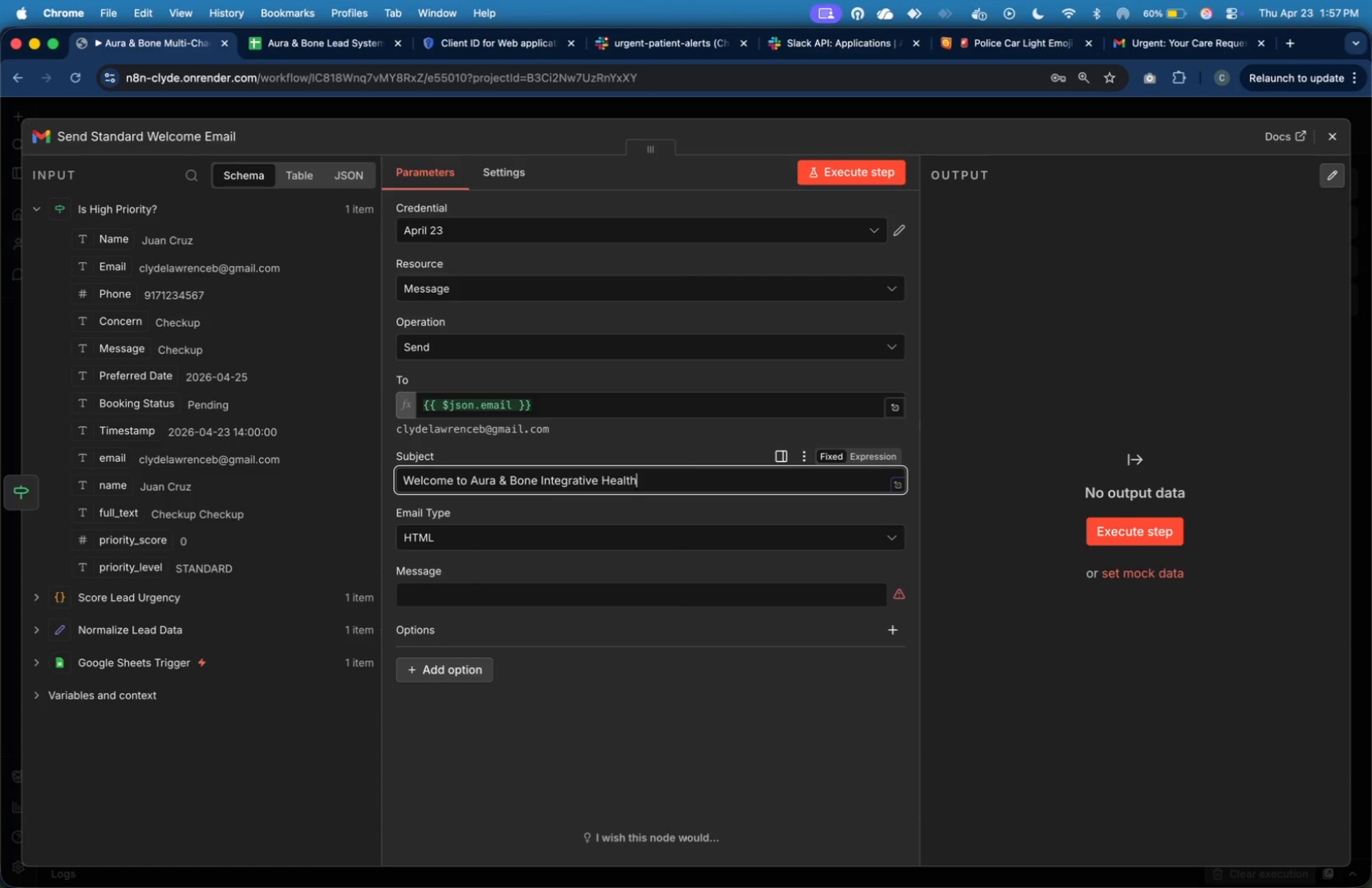 
left_click([852, 604])
 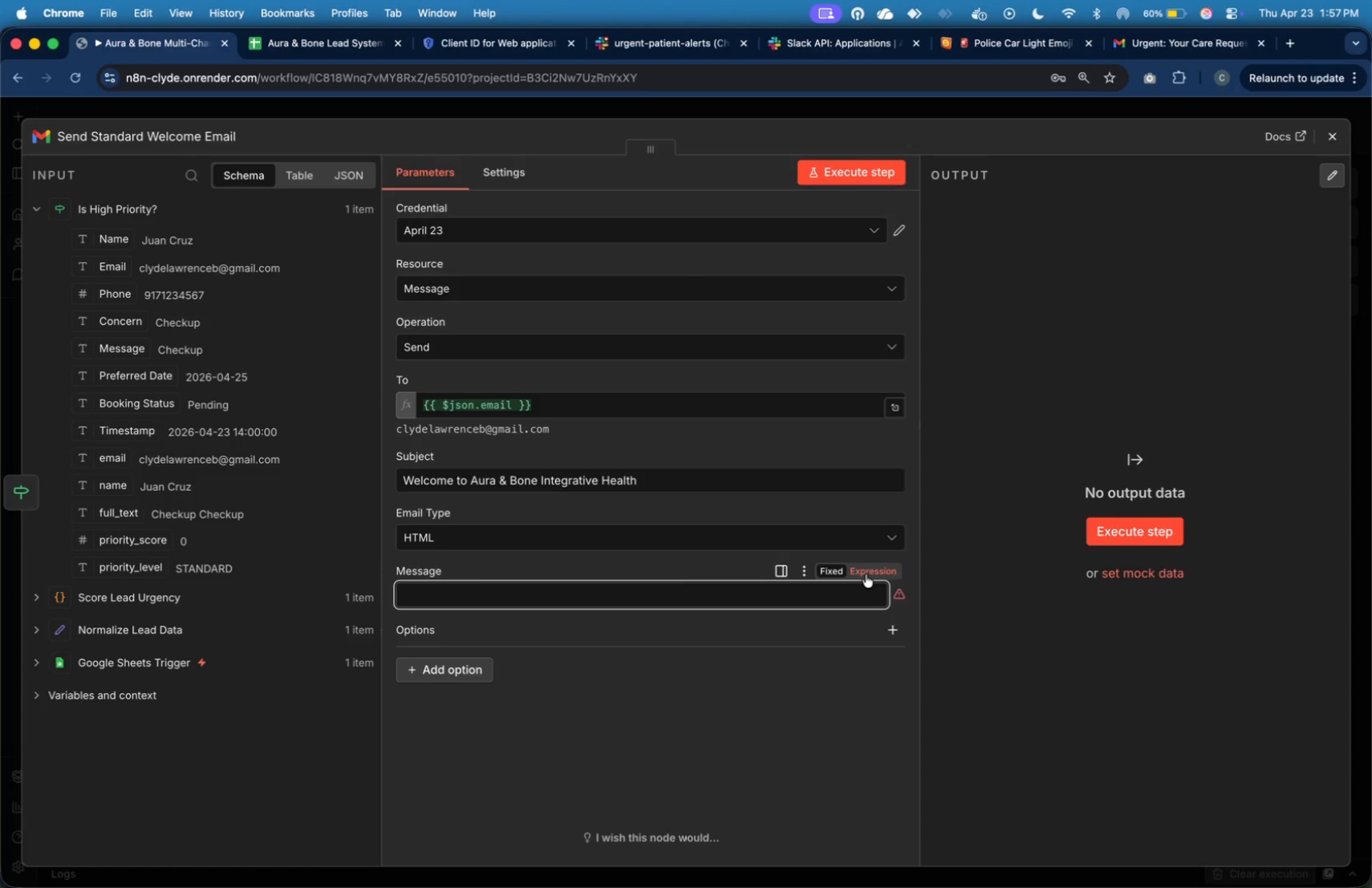 
left_click([866, 574])
 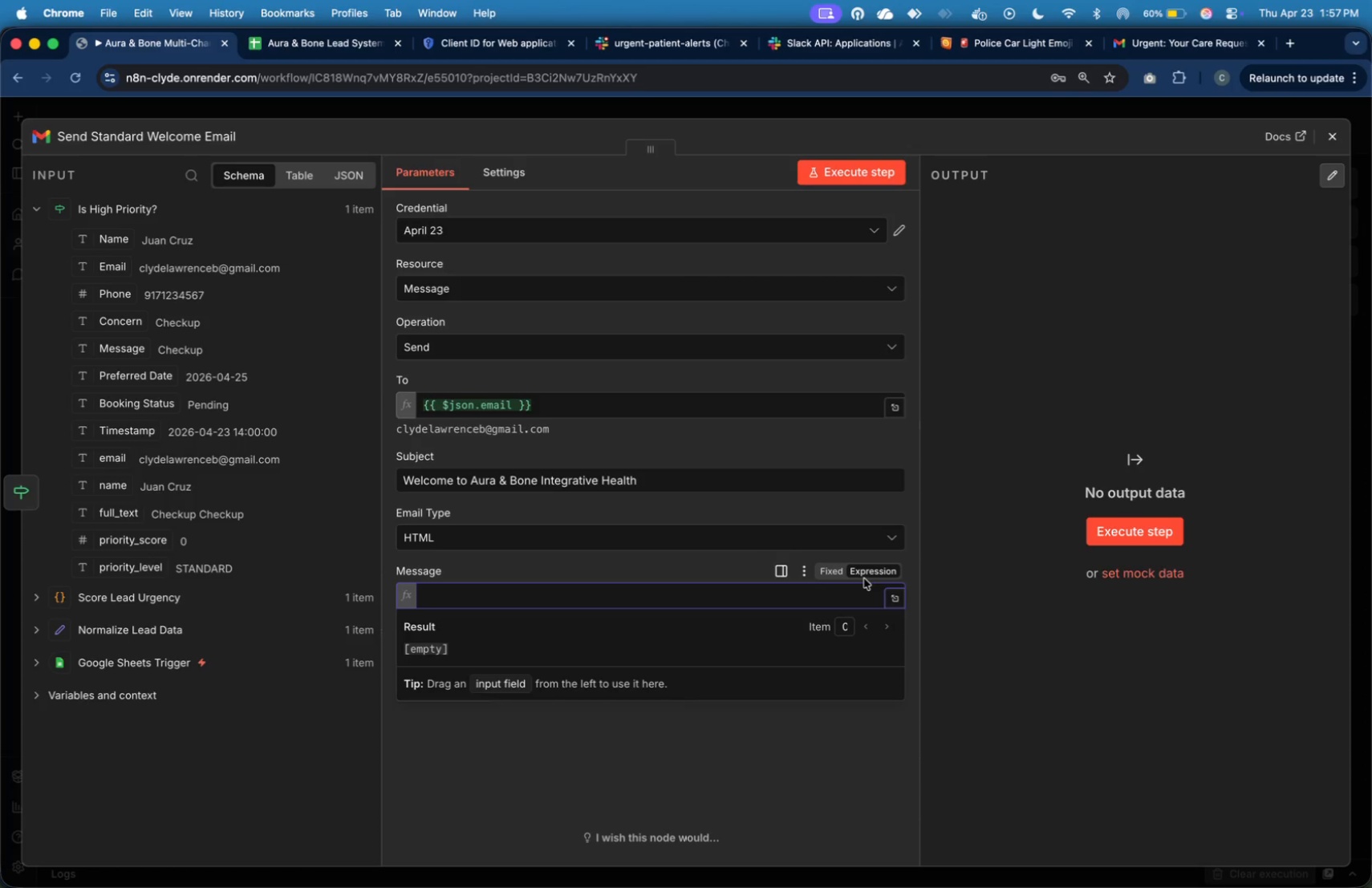 
key(Meta+Tab)
 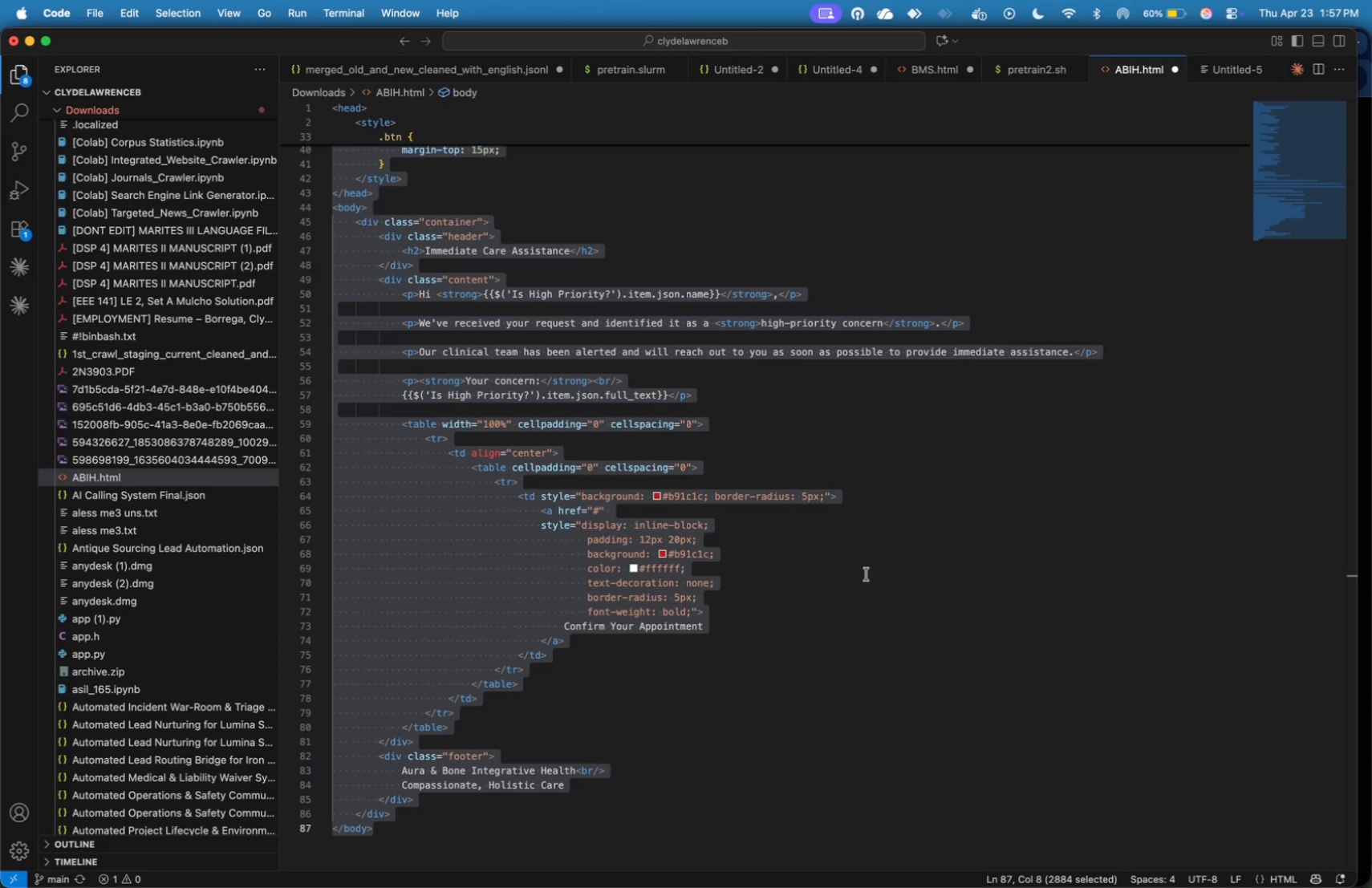 
left_click([871, 571])
 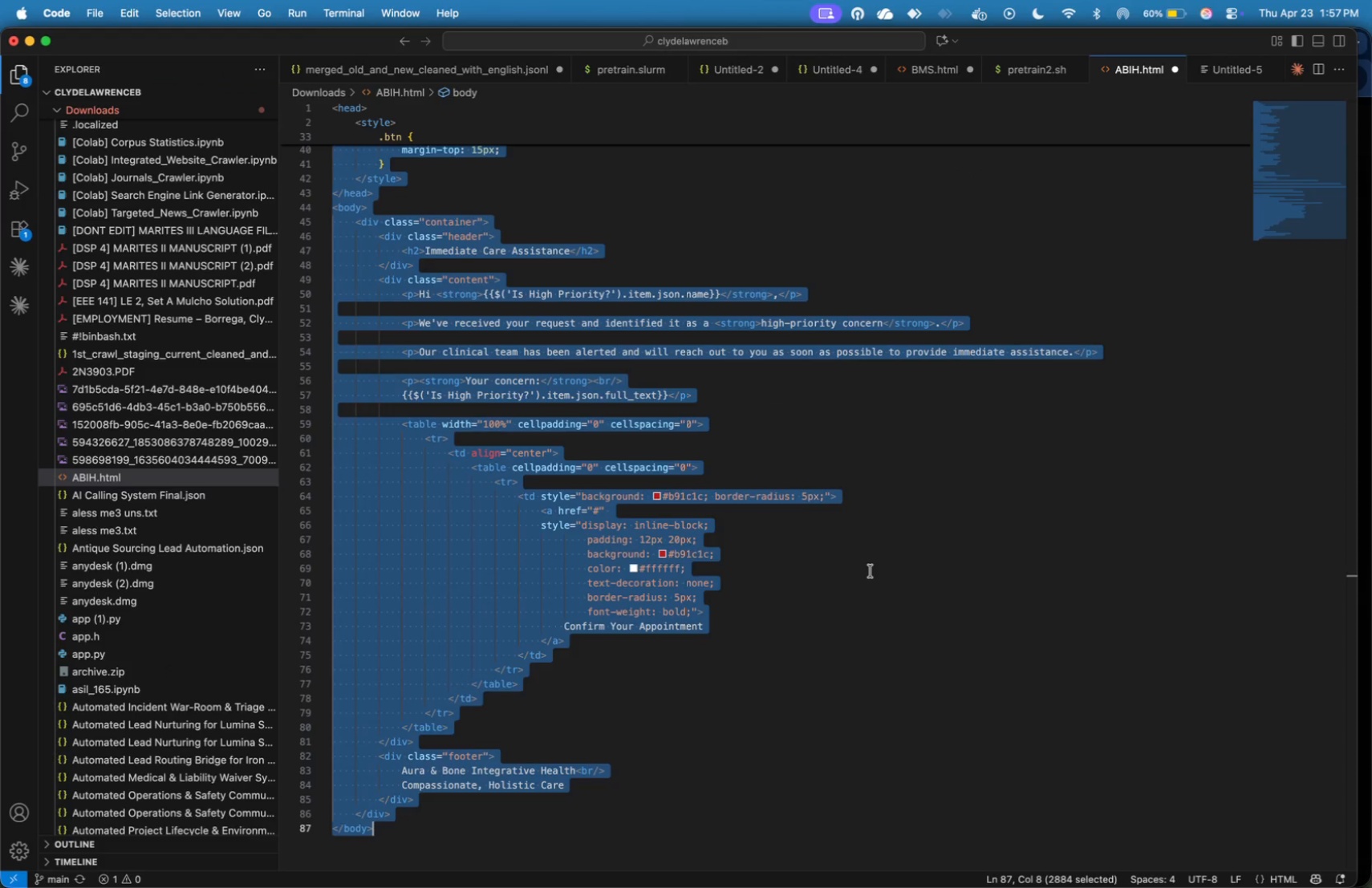 
key(Meta+S)
 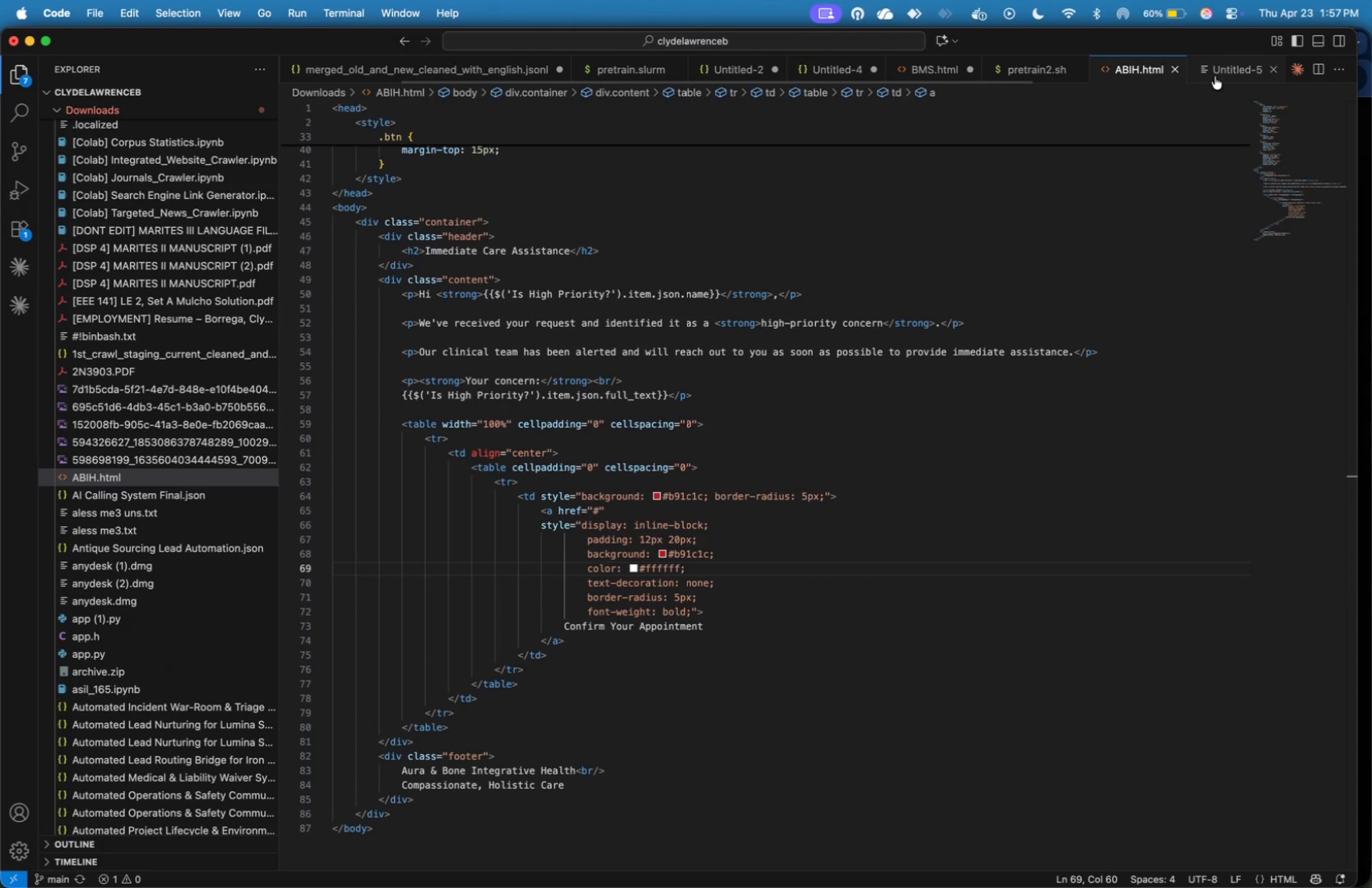 
left_click([1138, 201])
 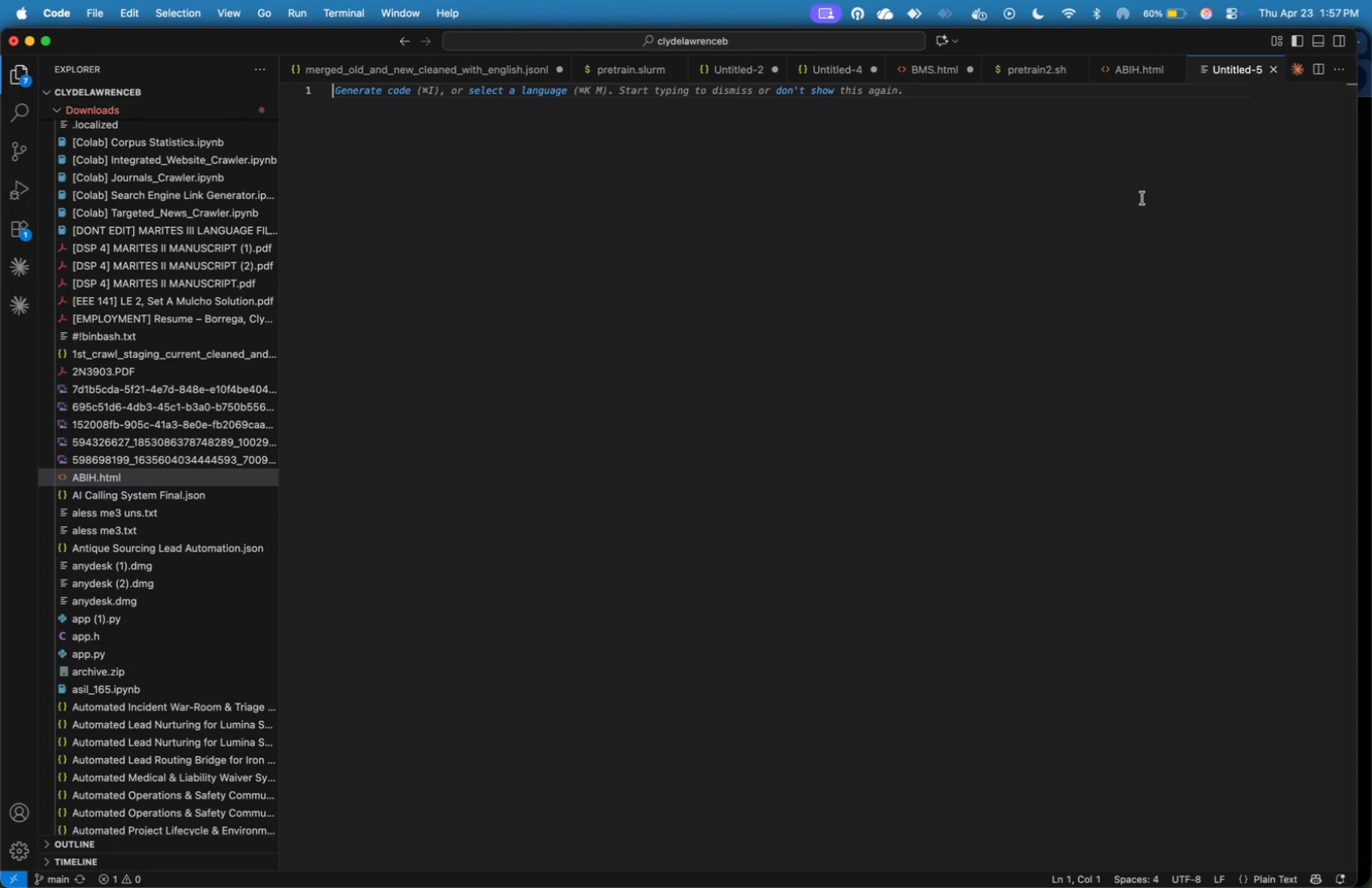 
wait(12.36)
 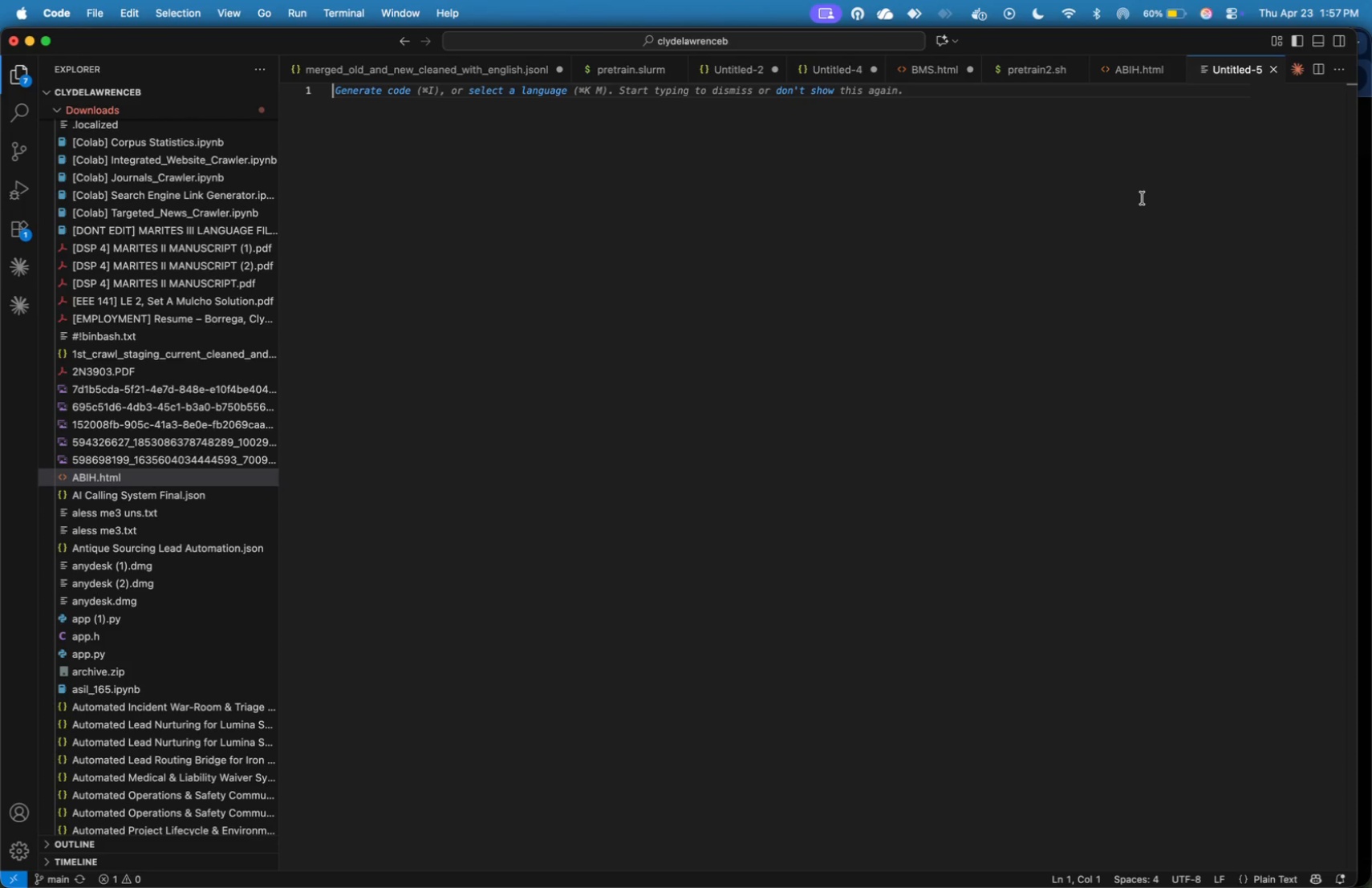 
type(<head)
 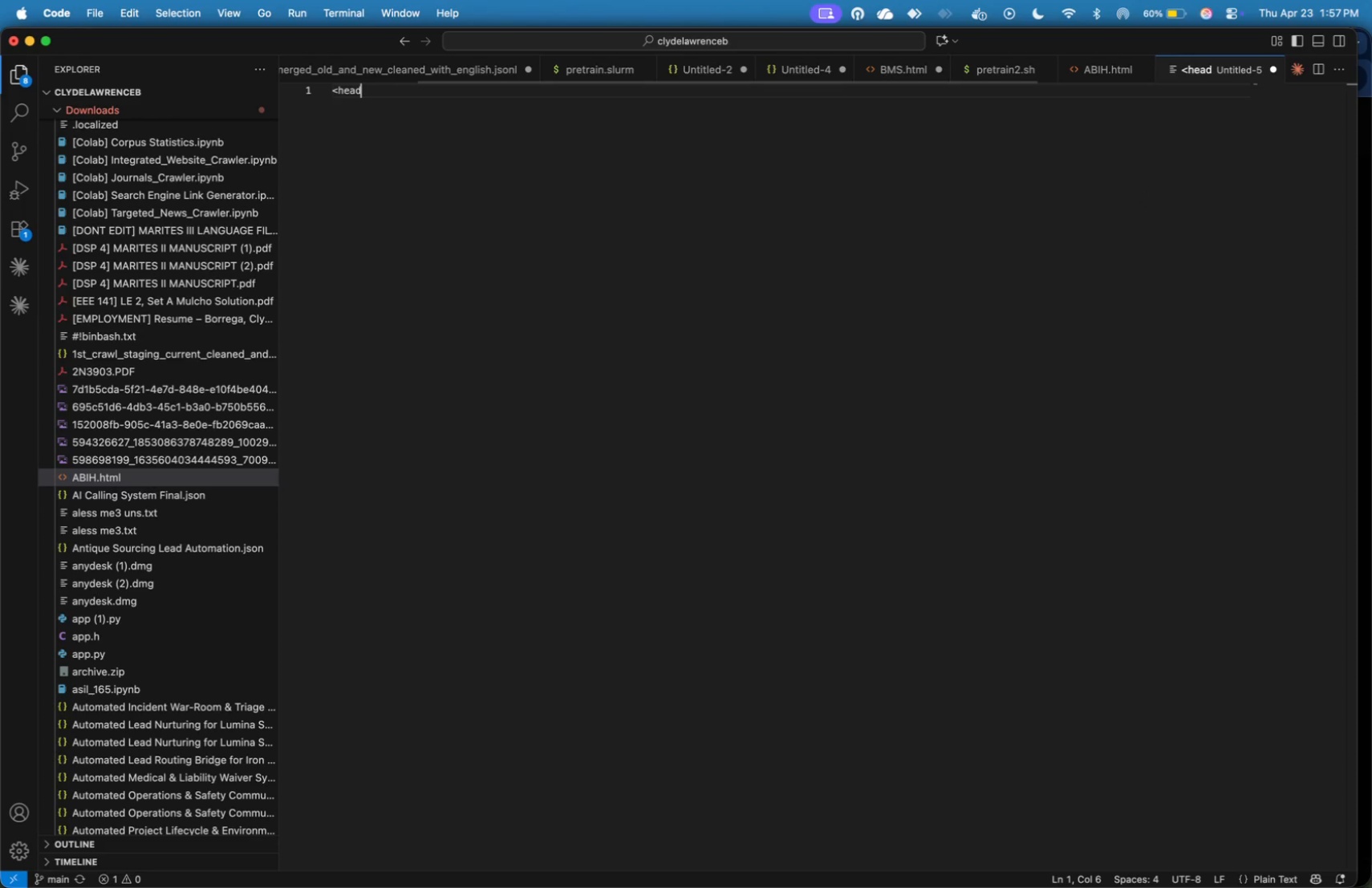 
hold_key(key=ShiftLeft, duration=0.6)
 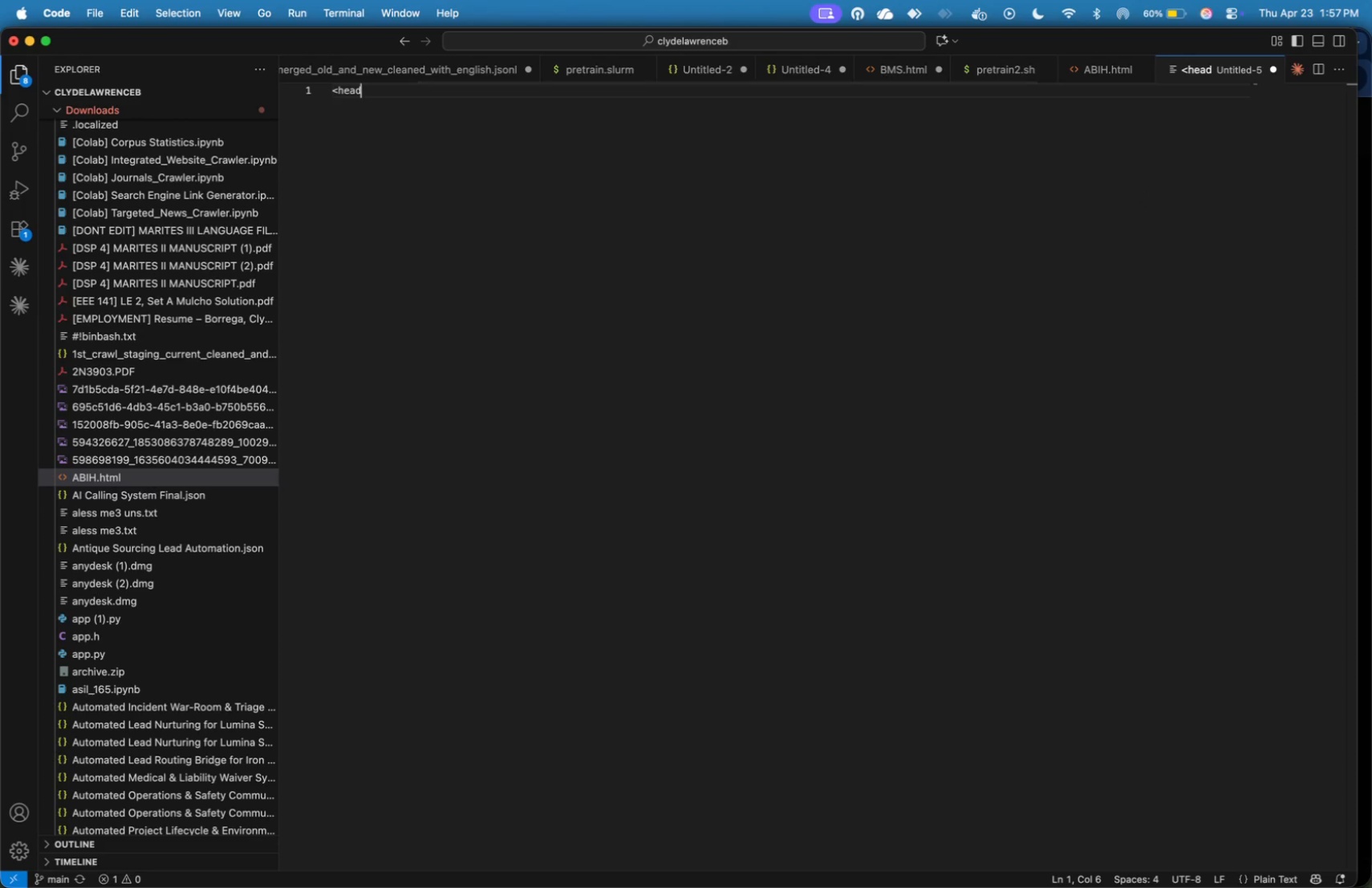 
key(Meta+S)
 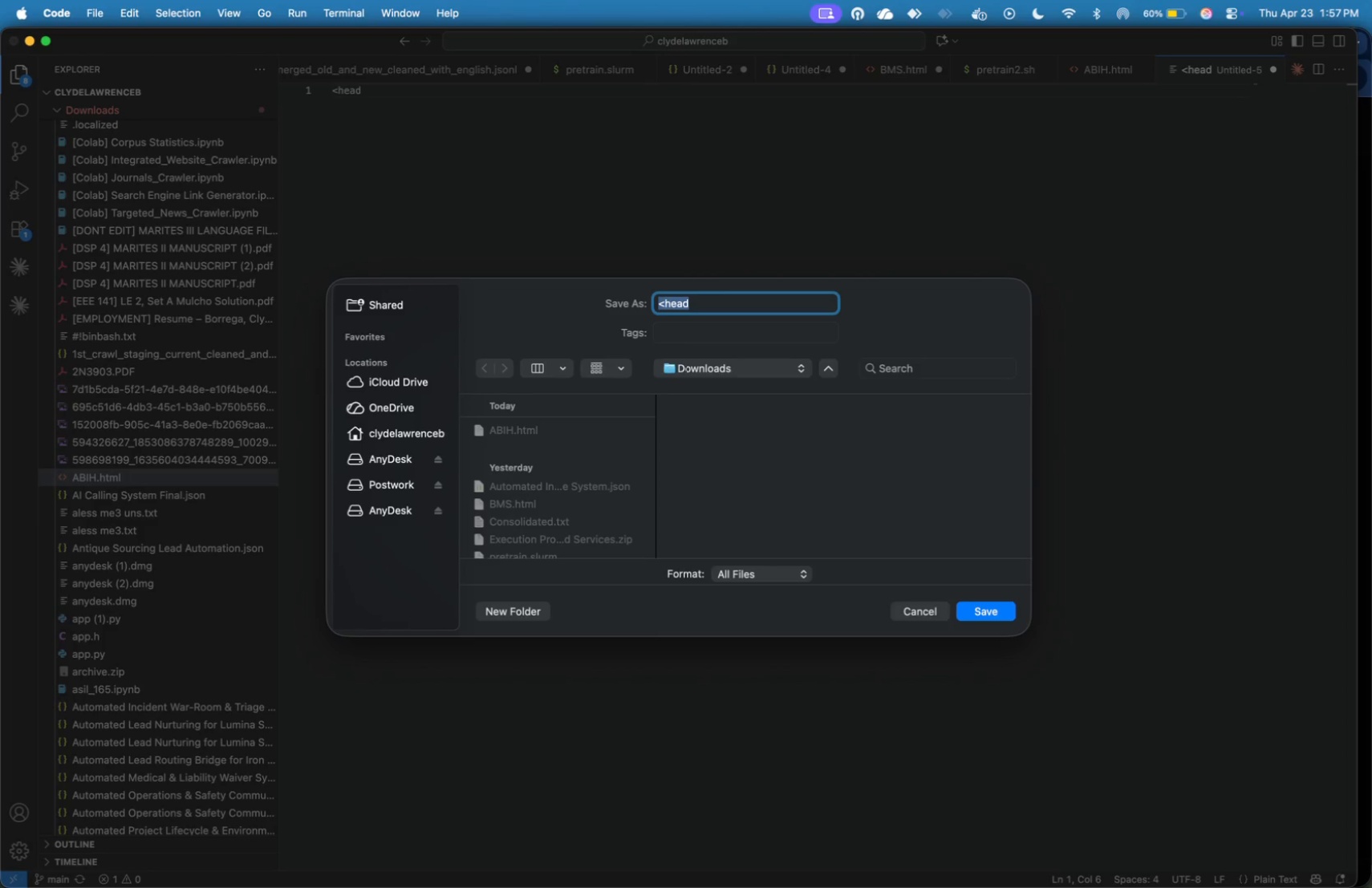 
type(ABH)
key(Backspace)
type(IH-2.HTML)
key(Backspace)
key(Backspace)
key(Backspace)
key(Backspace)
type(html)
 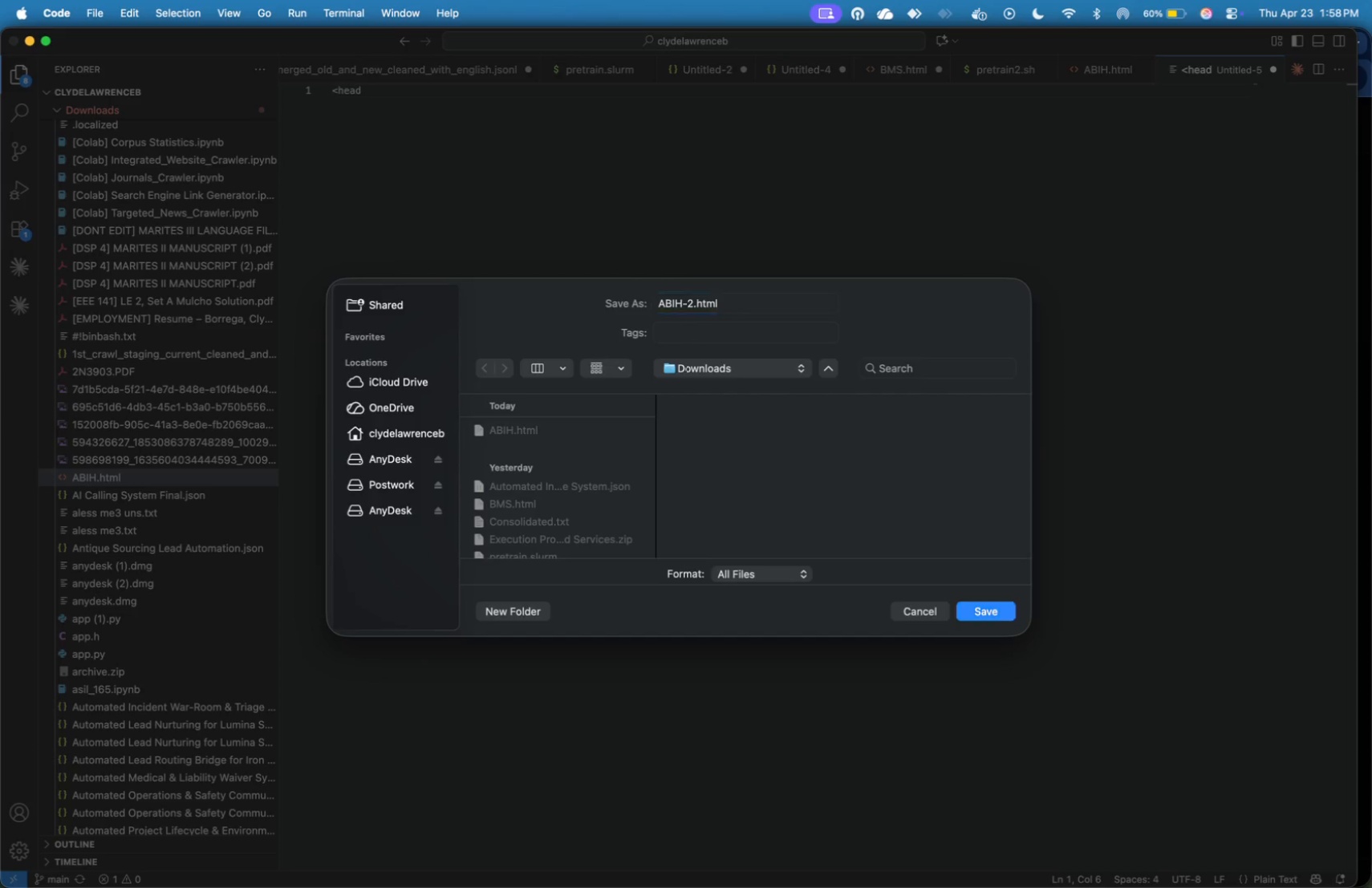 
key(Enter)
 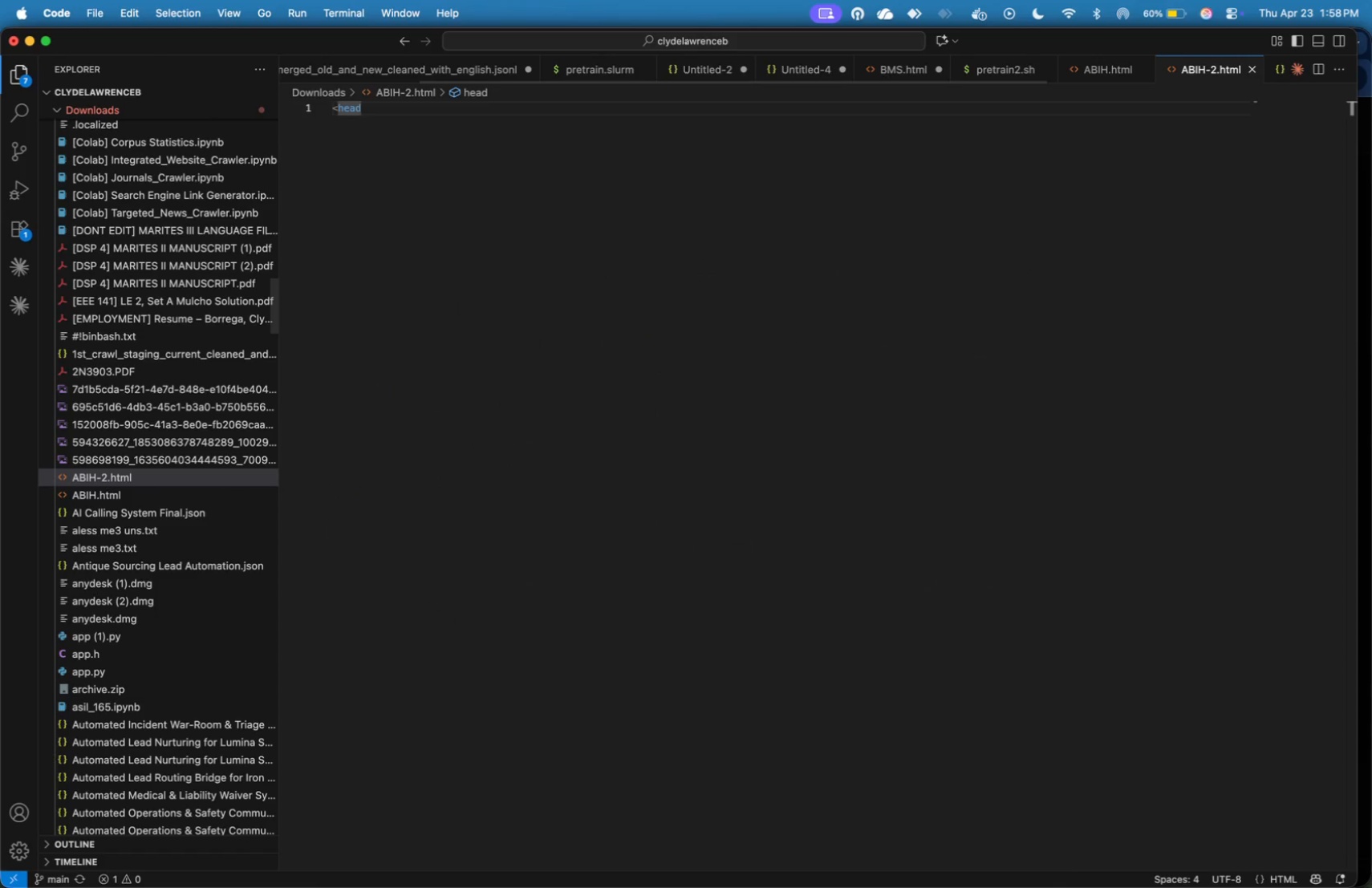 
key(Shift+Period)
 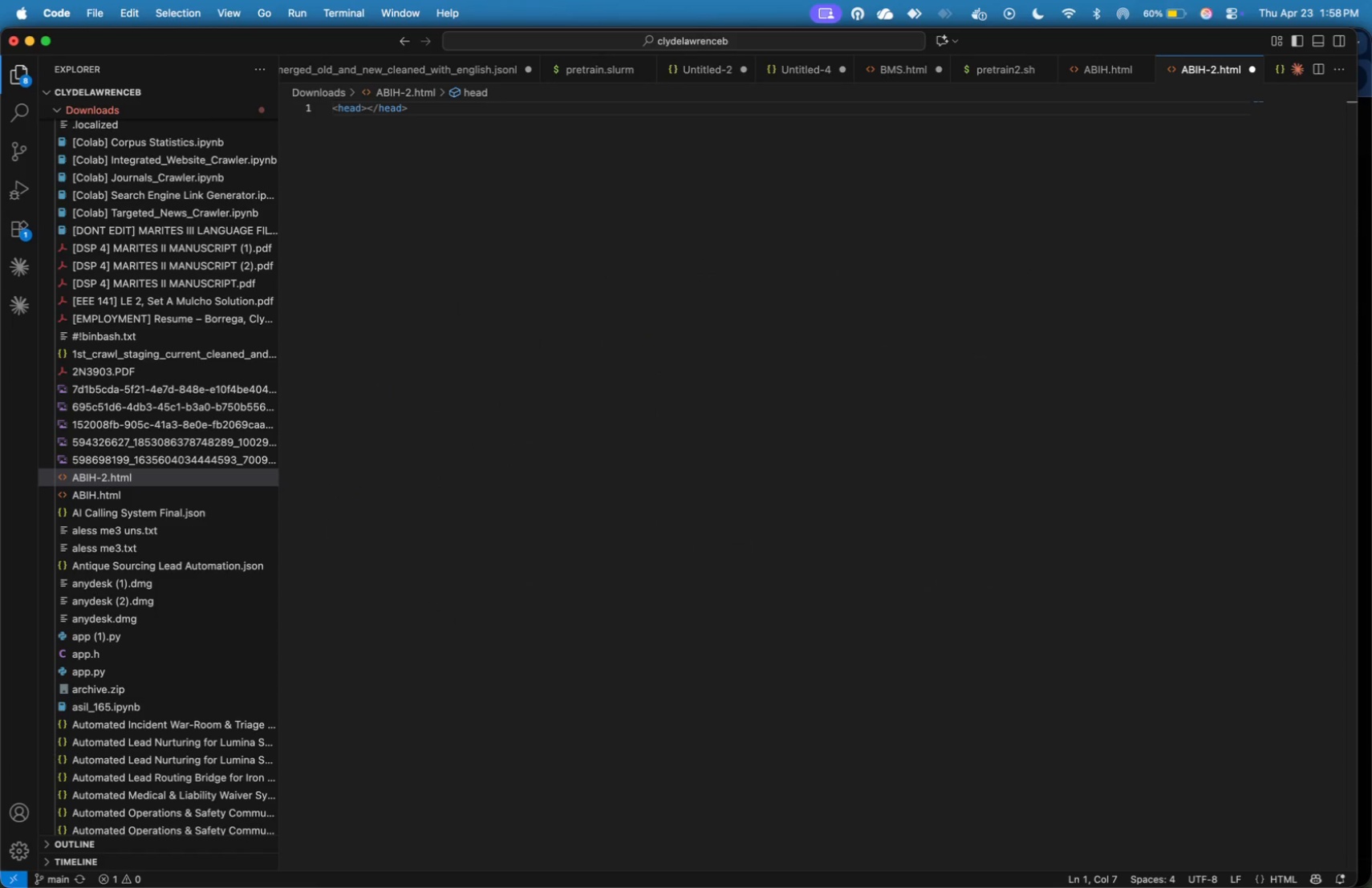 
key(Enter)
 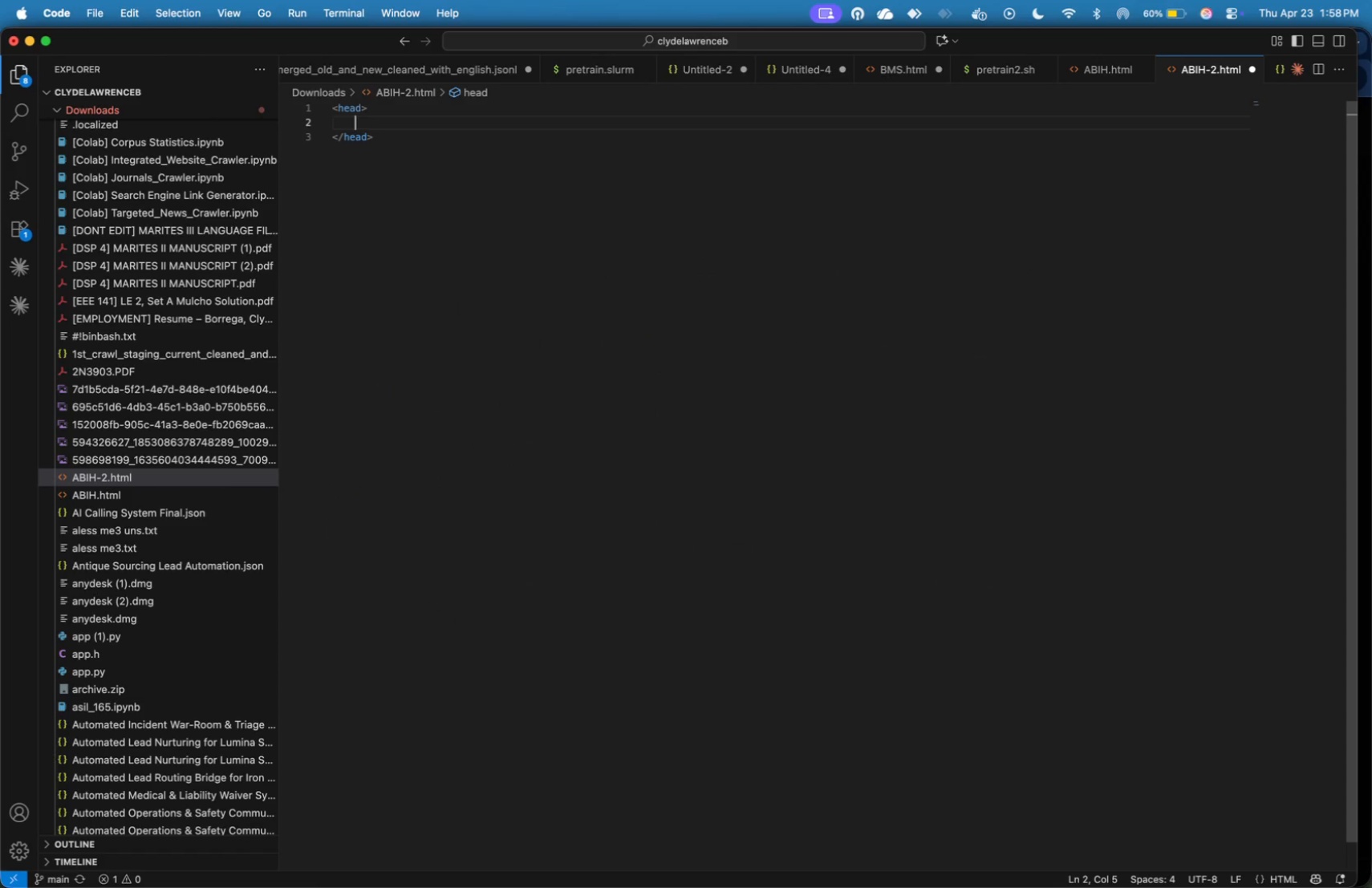 
type(body )
key(Backspace)
key(Backspace)
key(Backspace)
key(Backspace)
key(Backspace)
type(<style>)
 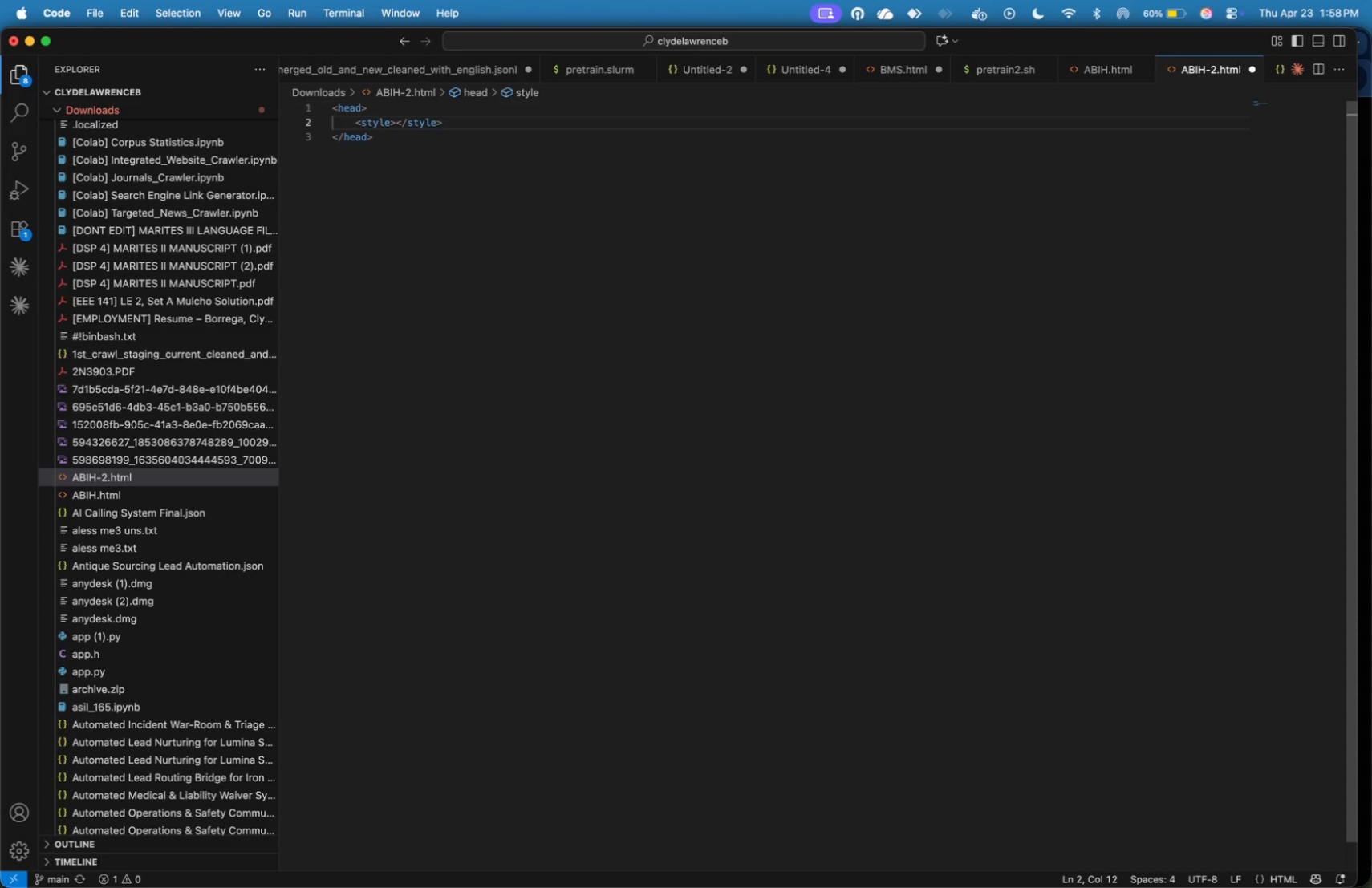 
key(Enter)
 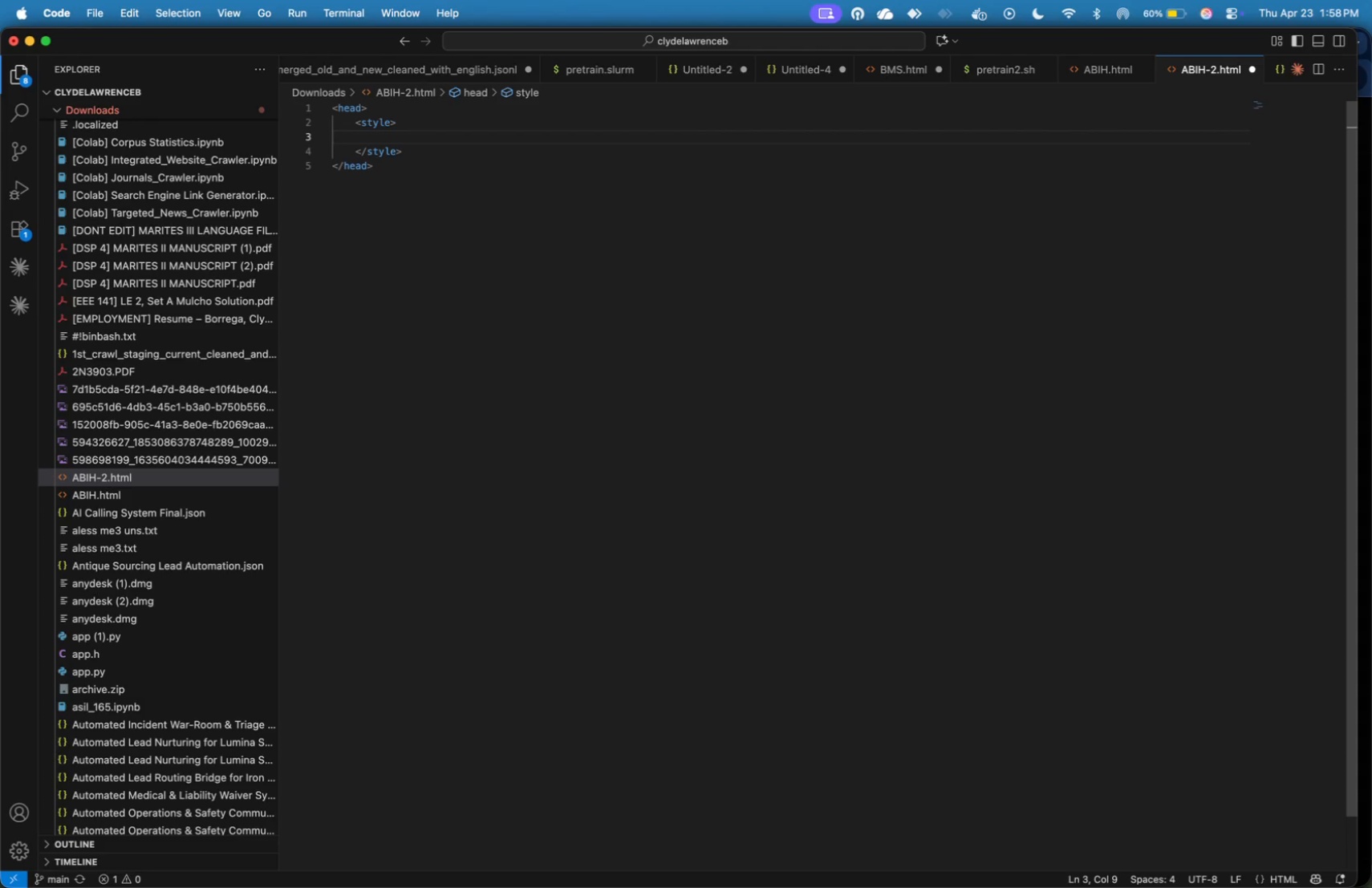 
hold_key(key=ShiftLeft, duration=0.6)
 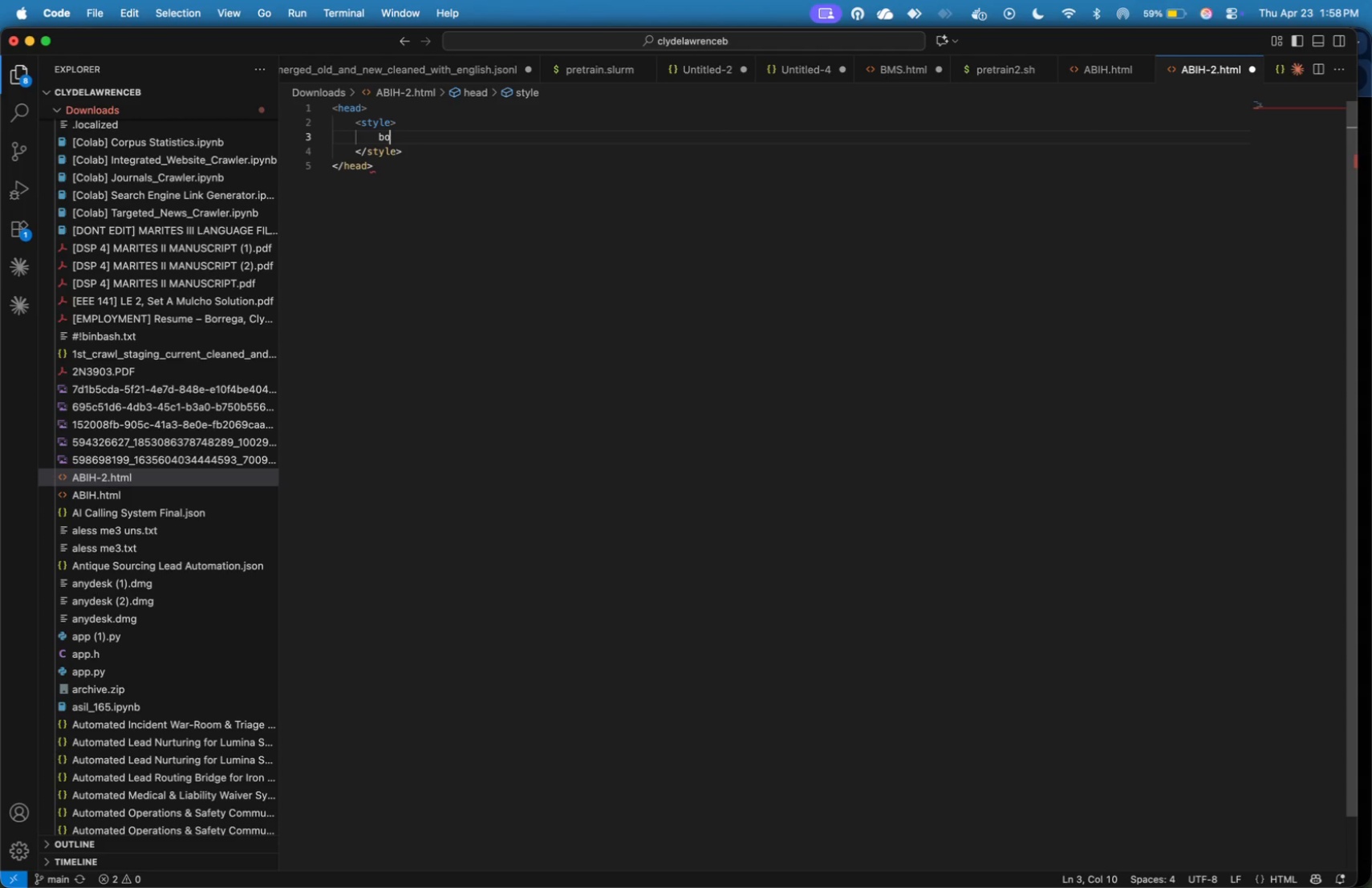 
type(body {)
 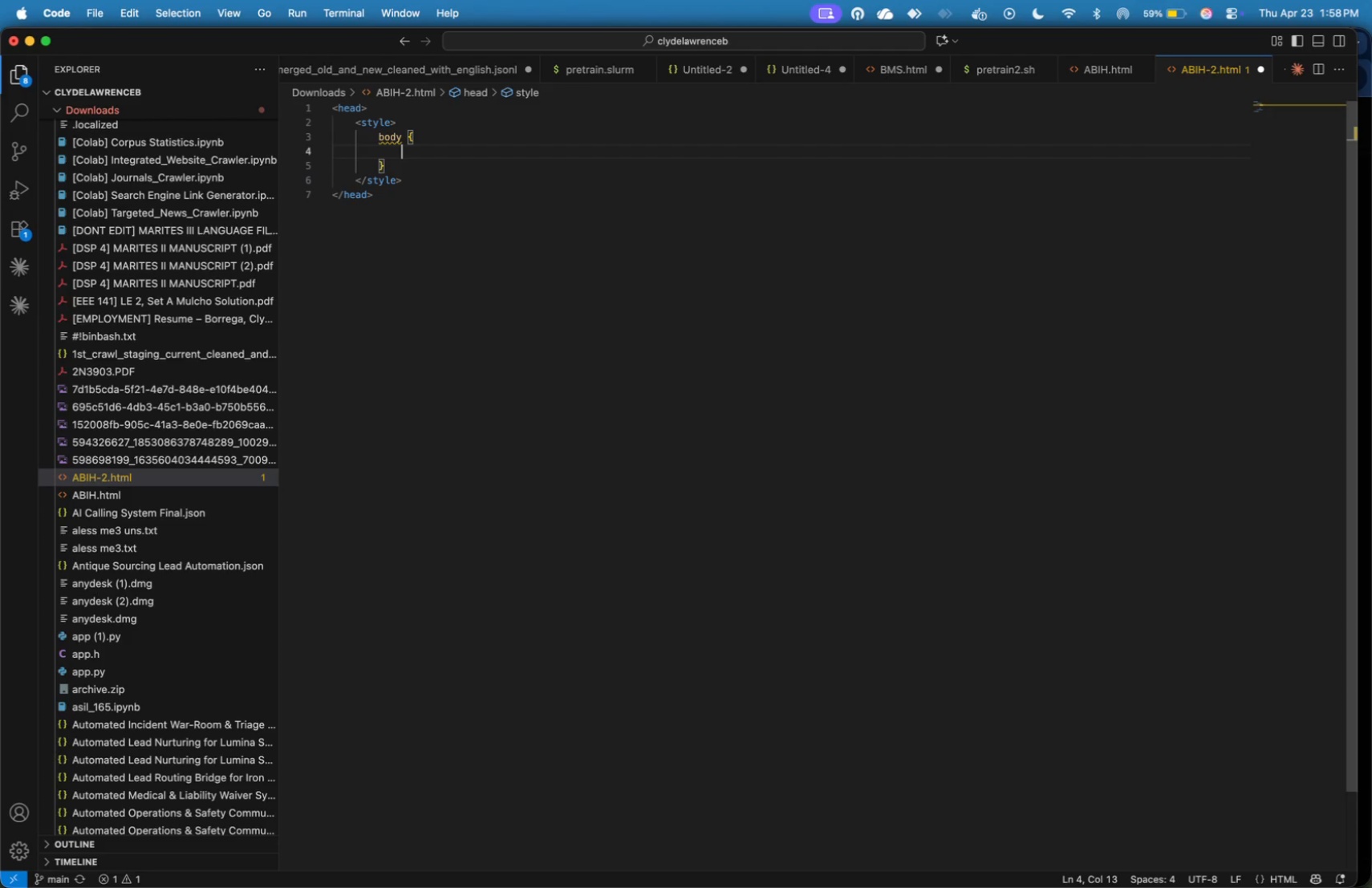 
 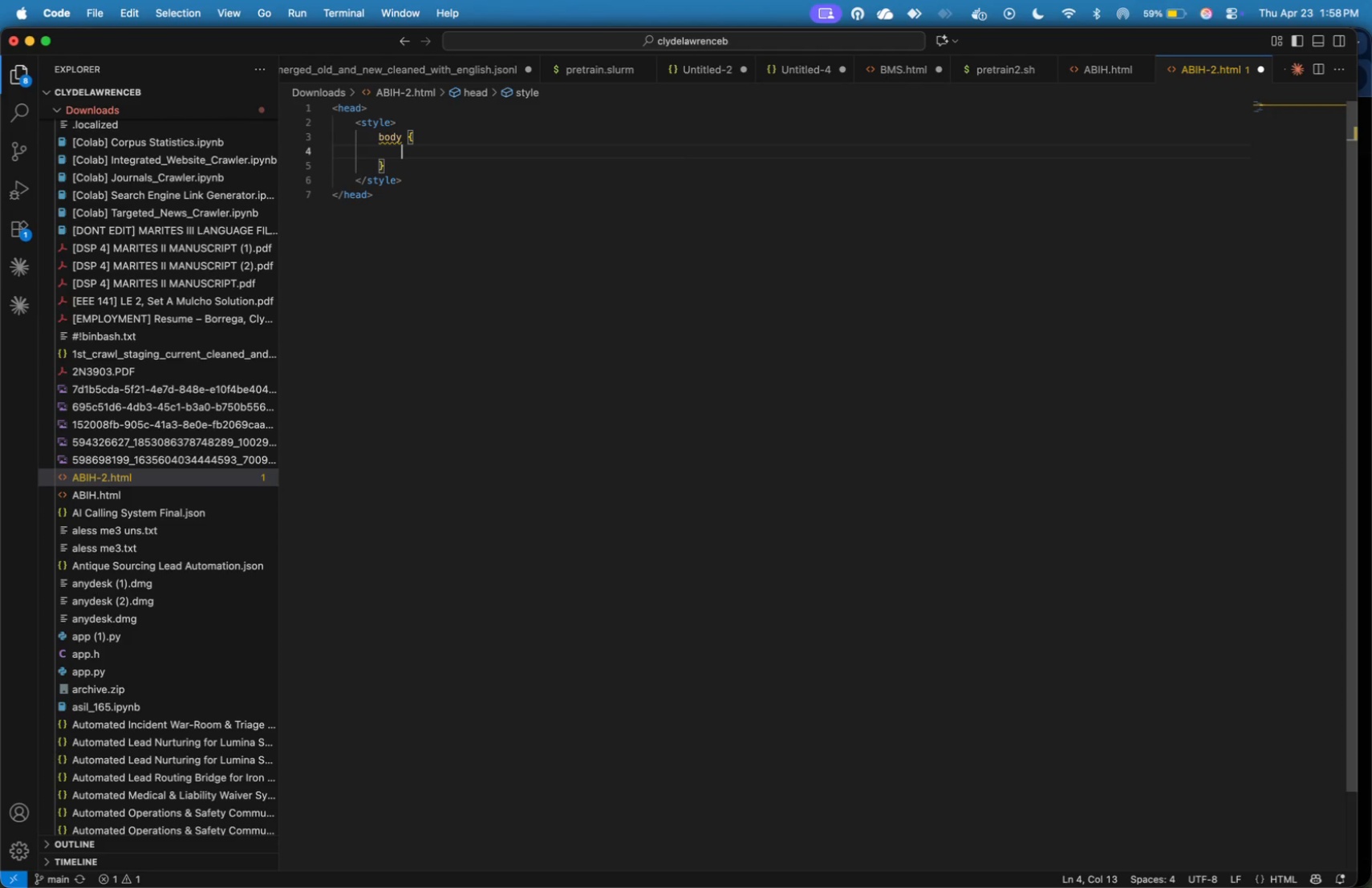 
key(Enter)
 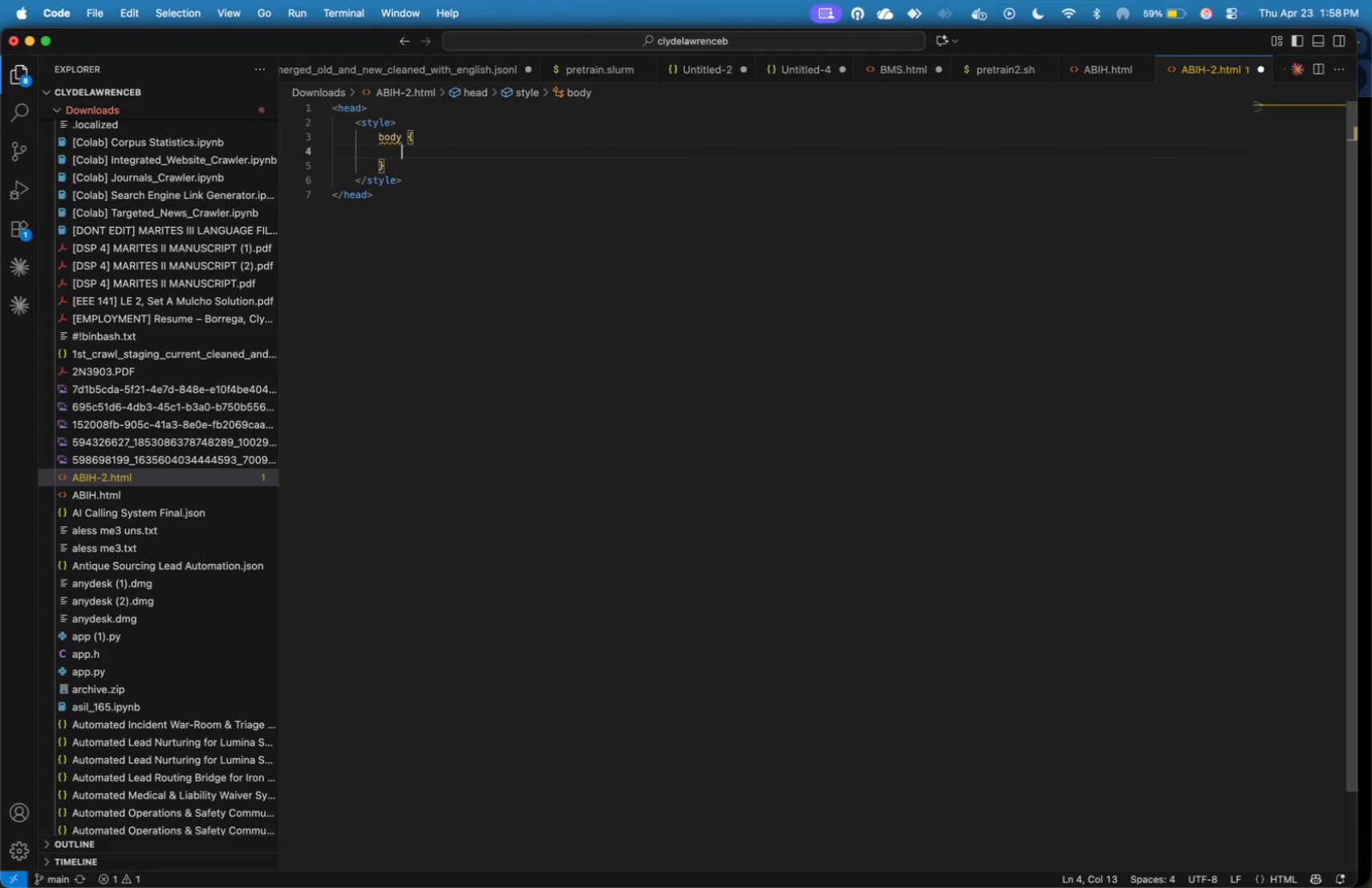 
wait(5.45)
 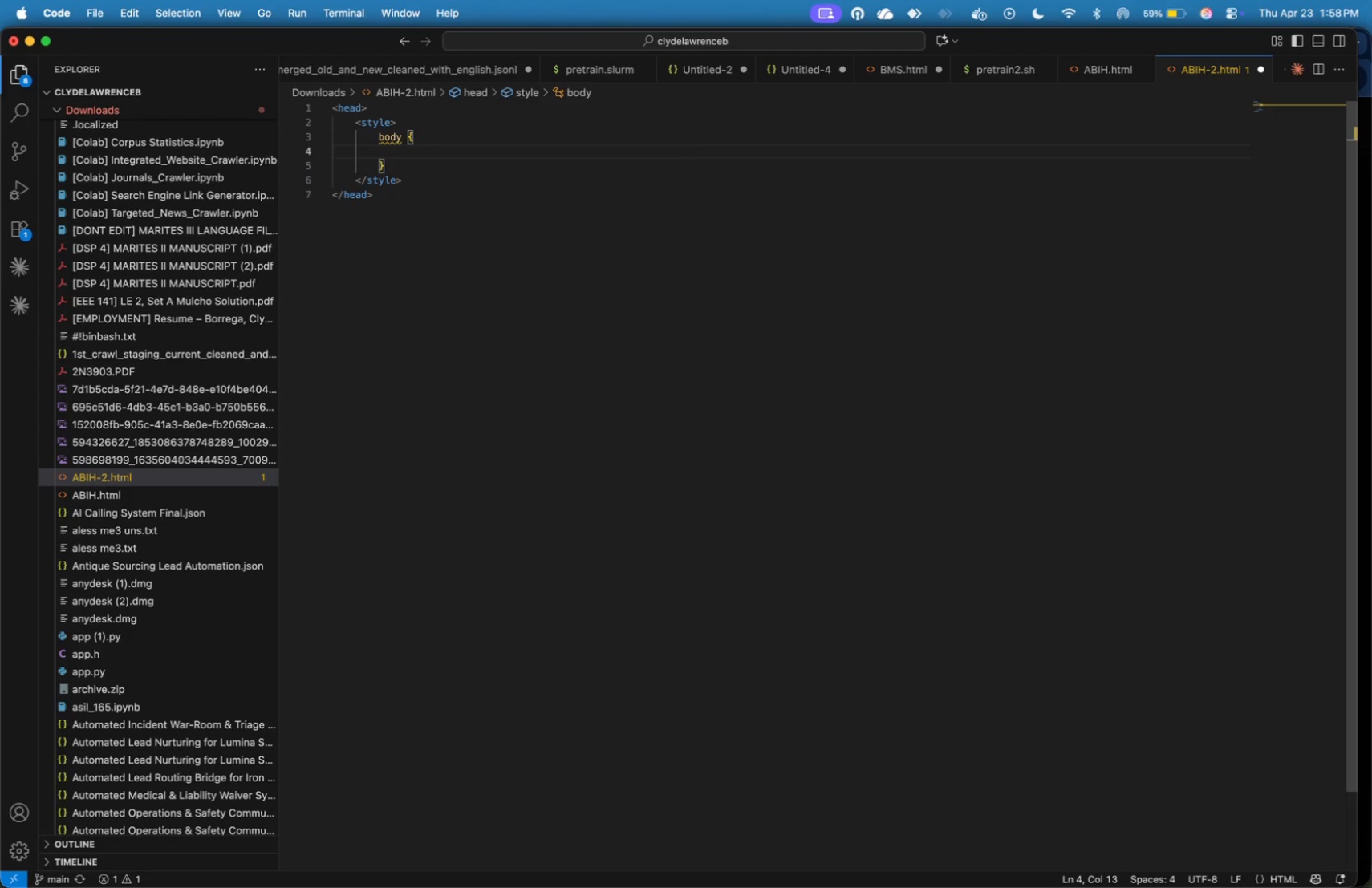 
type(font-family: Arial, sans-serif;)
 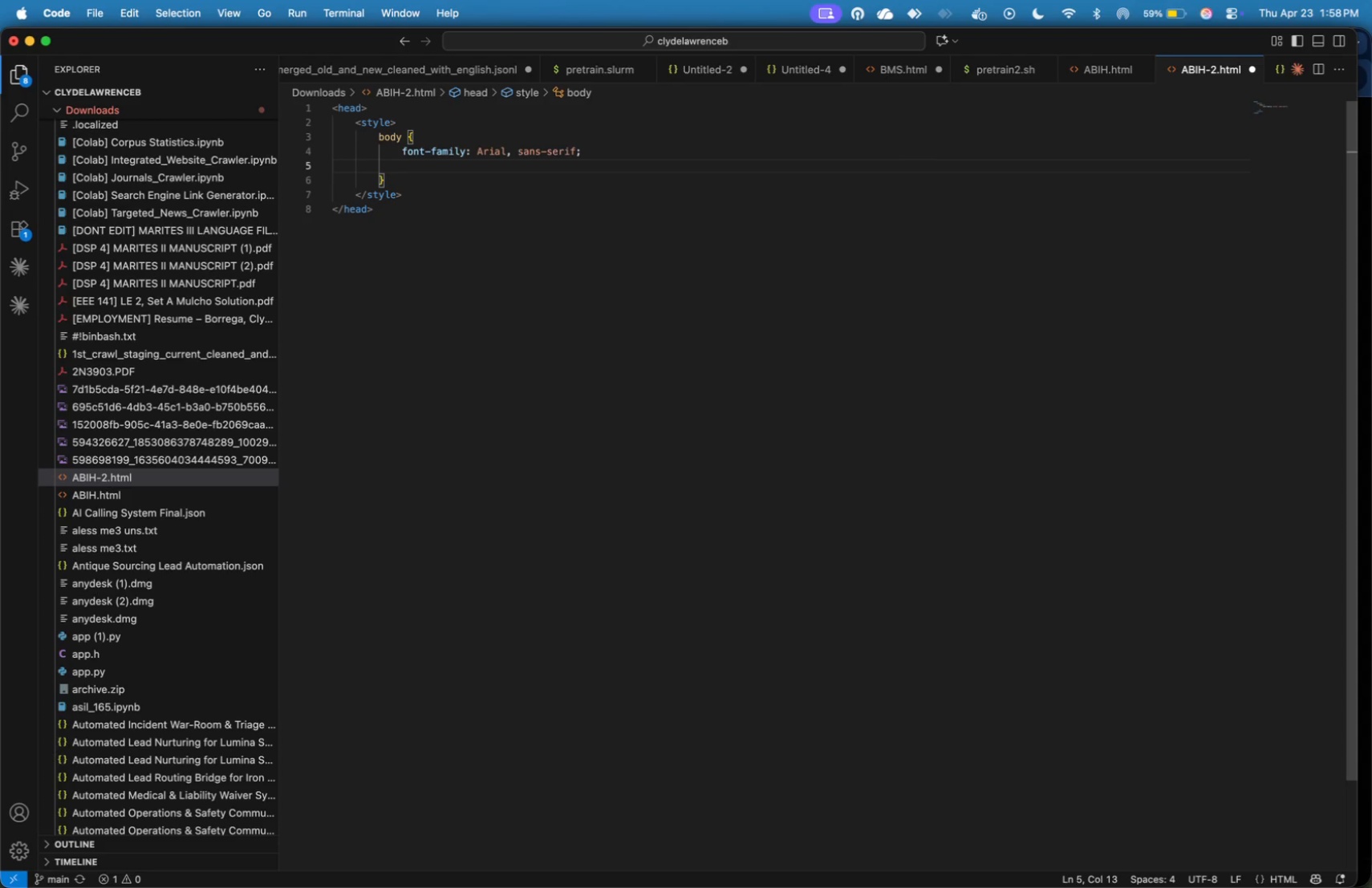 
 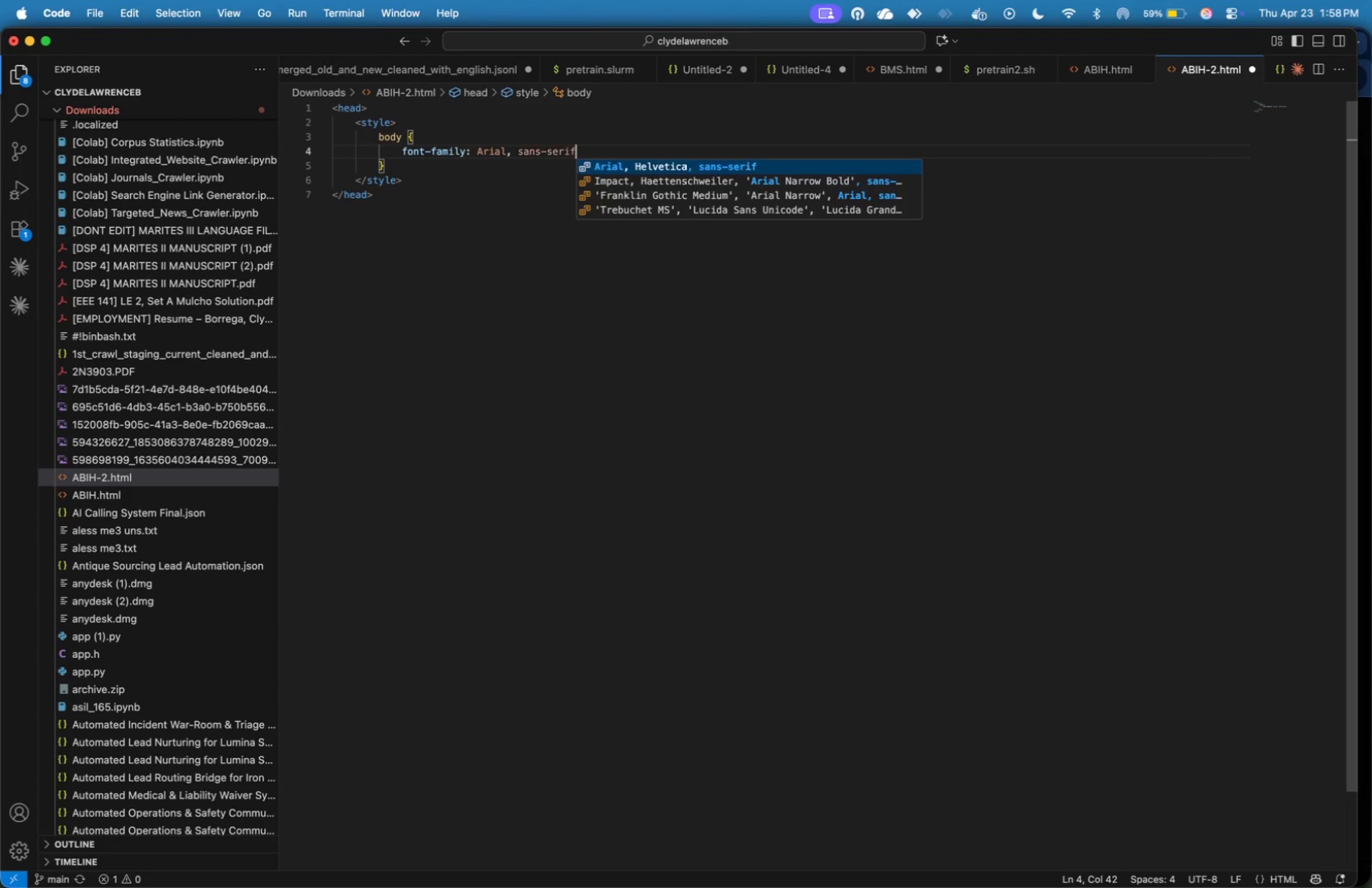 
key(Enter)
 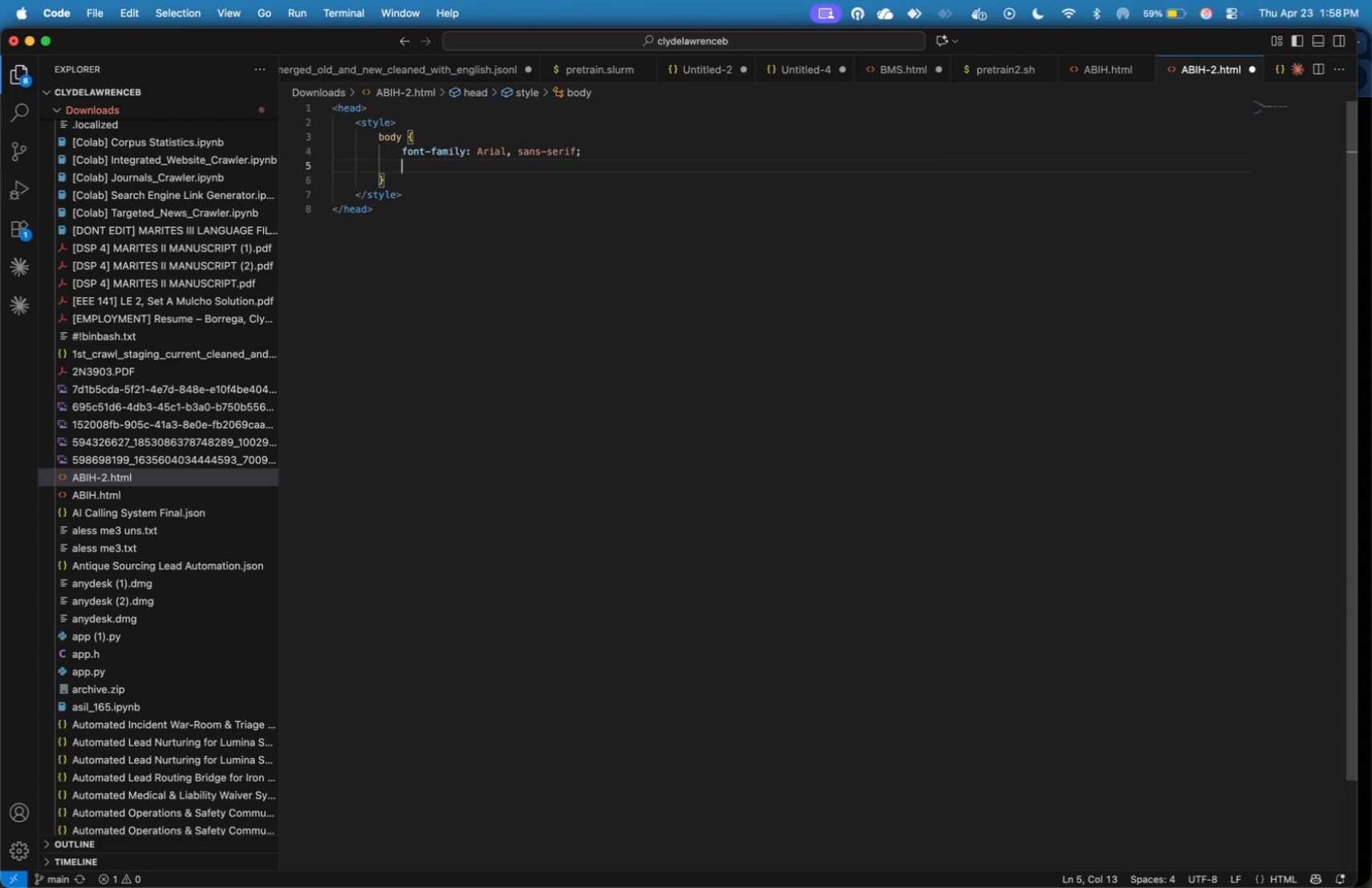 
type(background:)
key(Backspace)
type(-color: )
 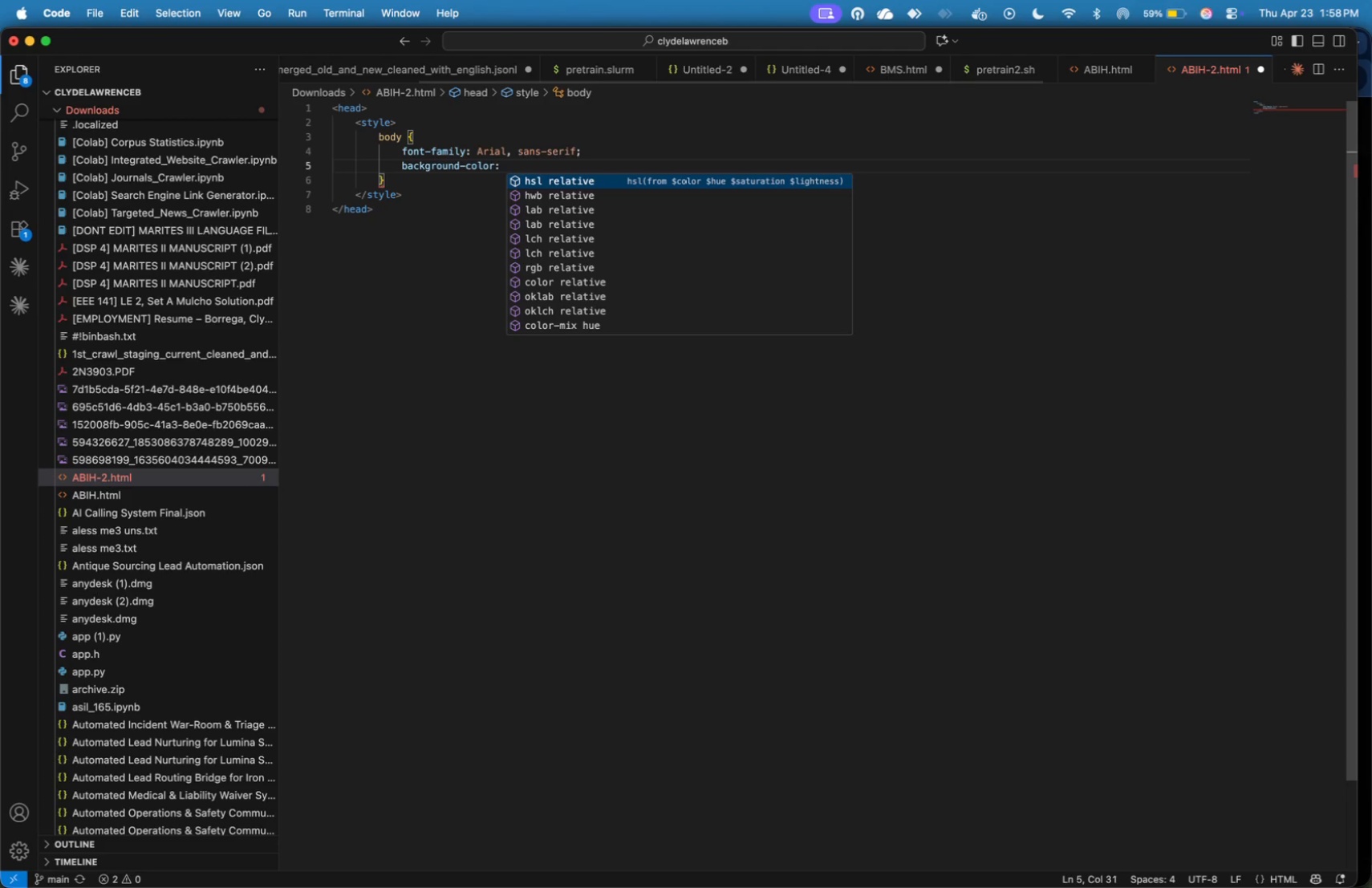 
wait(10.18)
 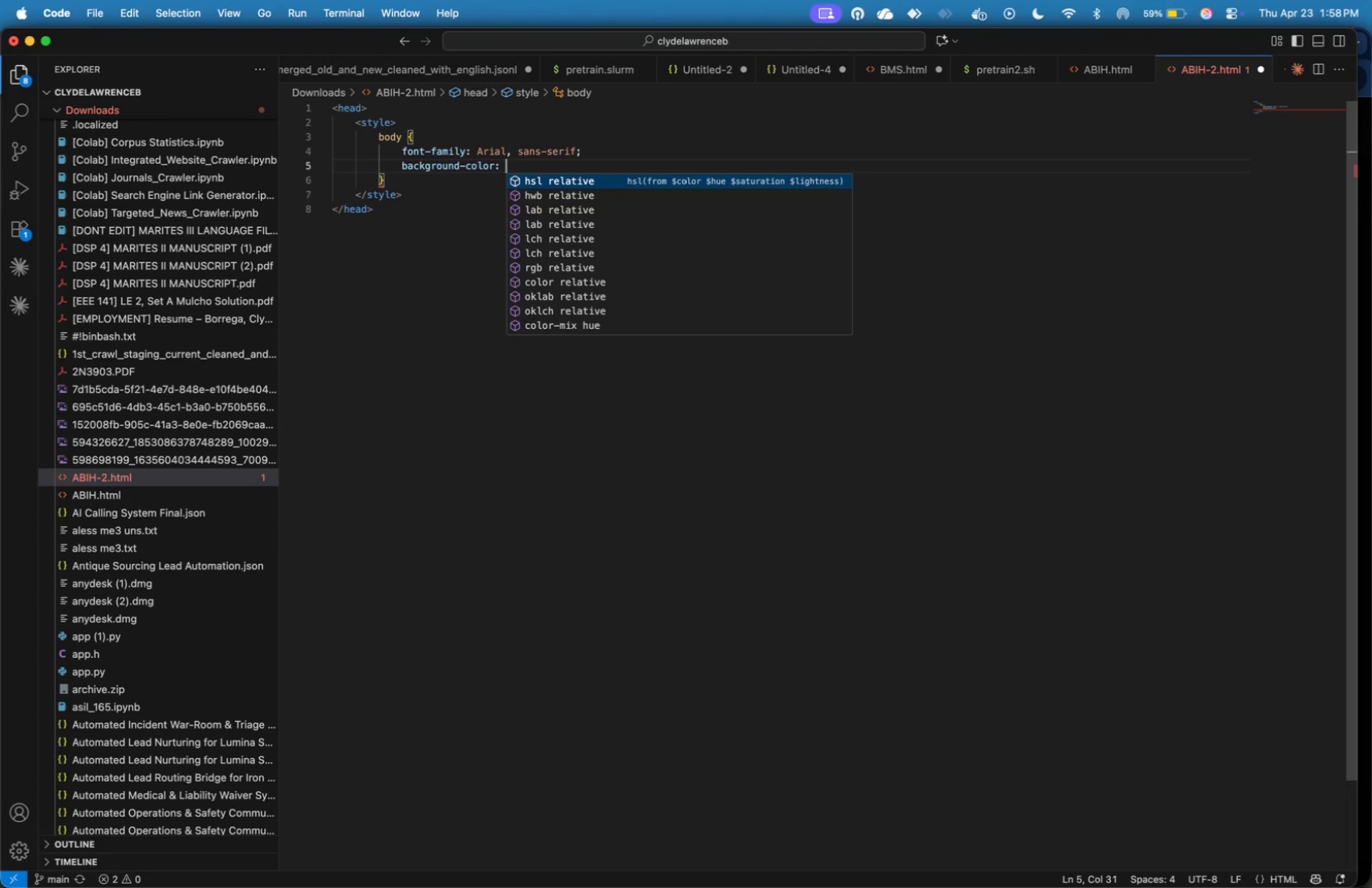 
type(#f4f6f8)
 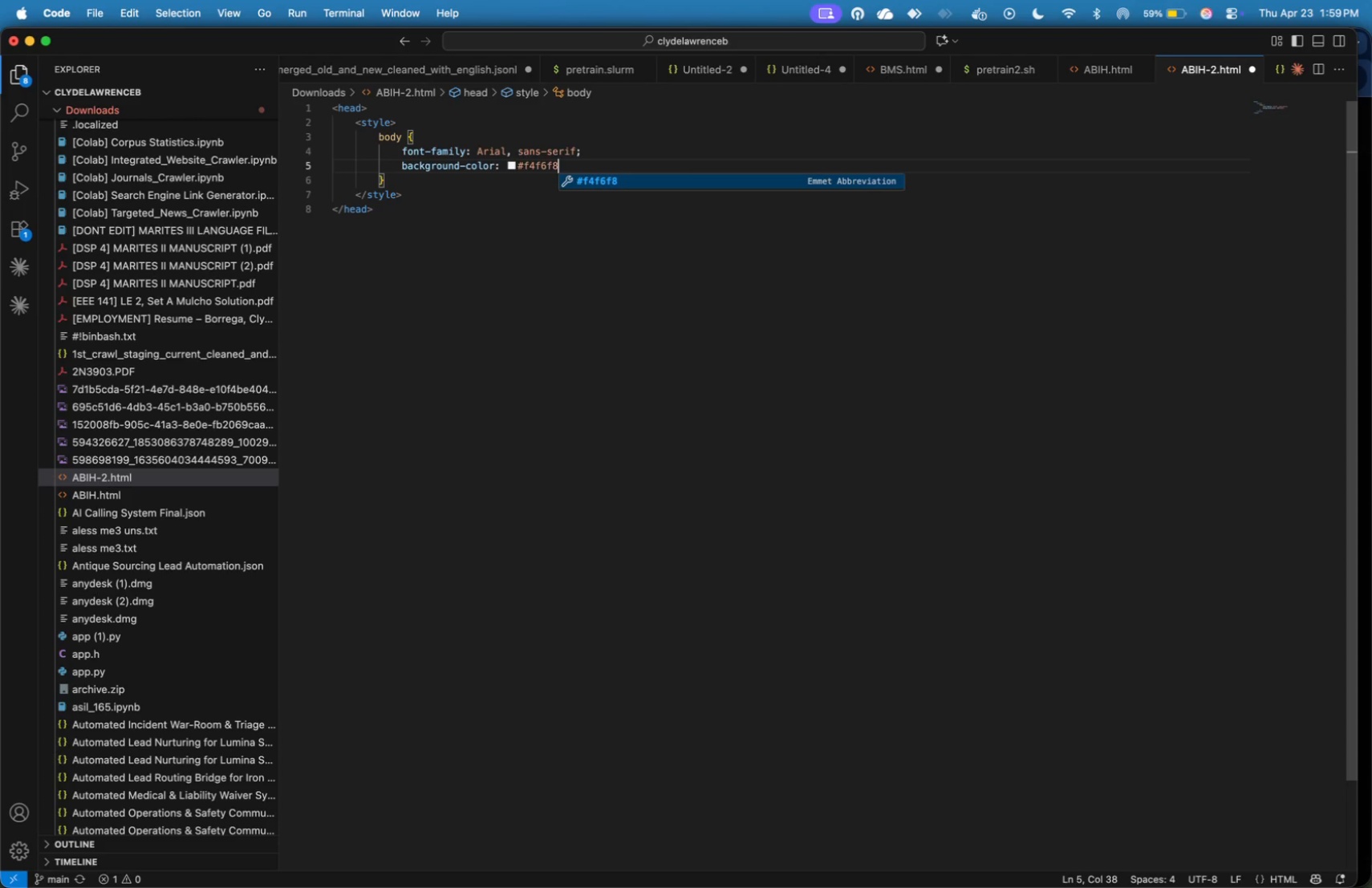 
key(Semicolon)
 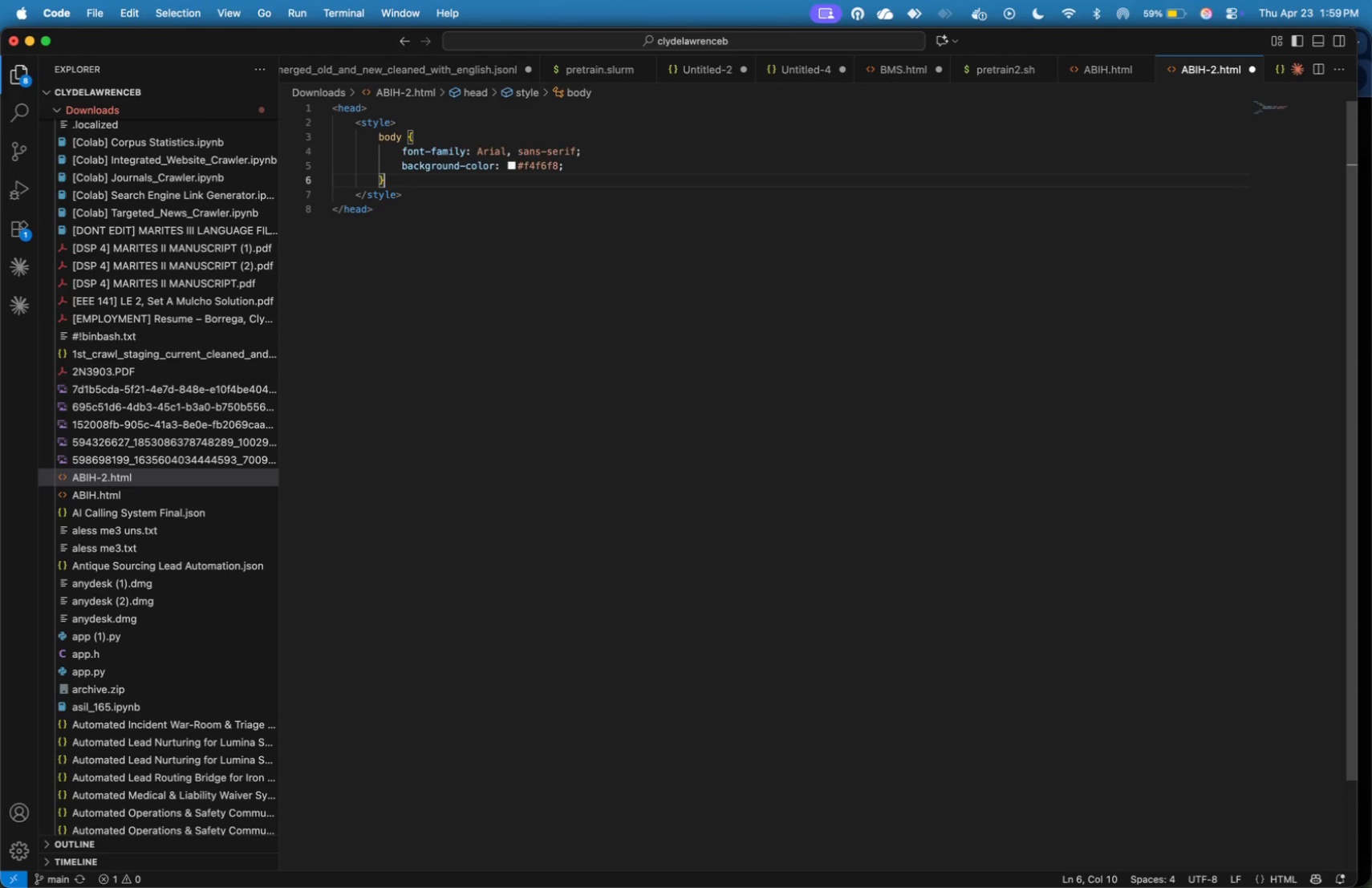 
key(ArrowDown)
 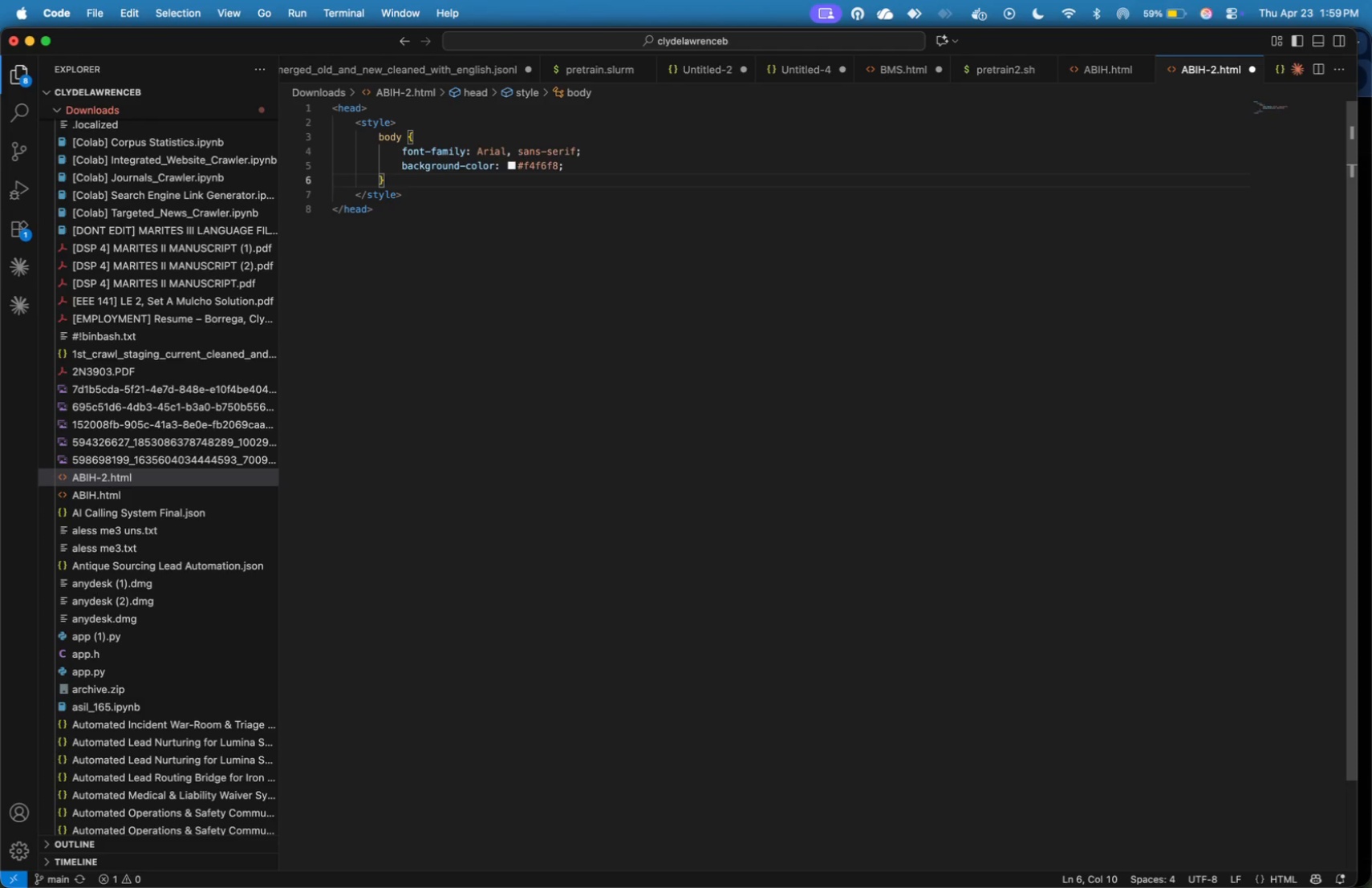 
key(Enter)
 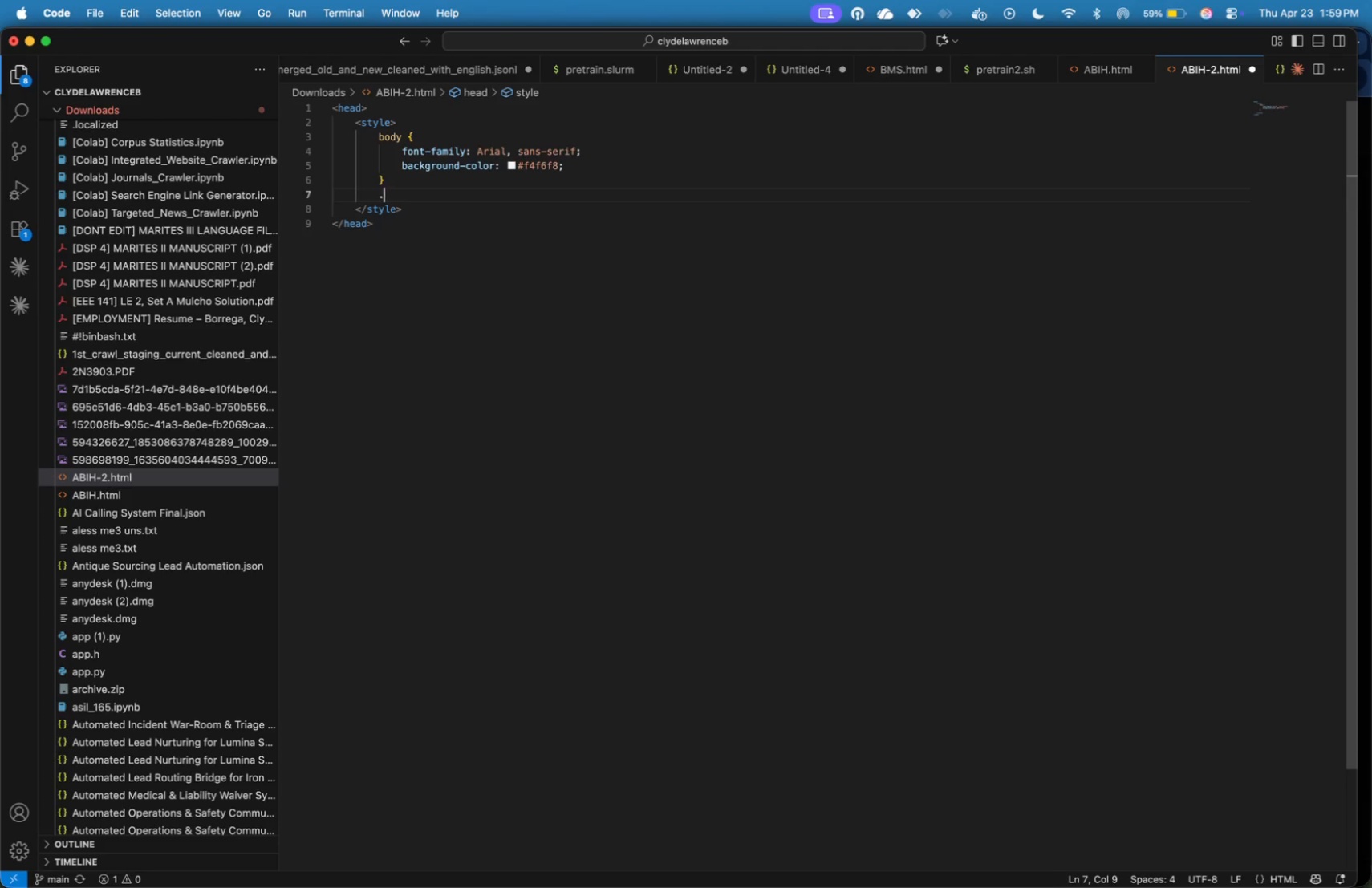 
type(.container {)
 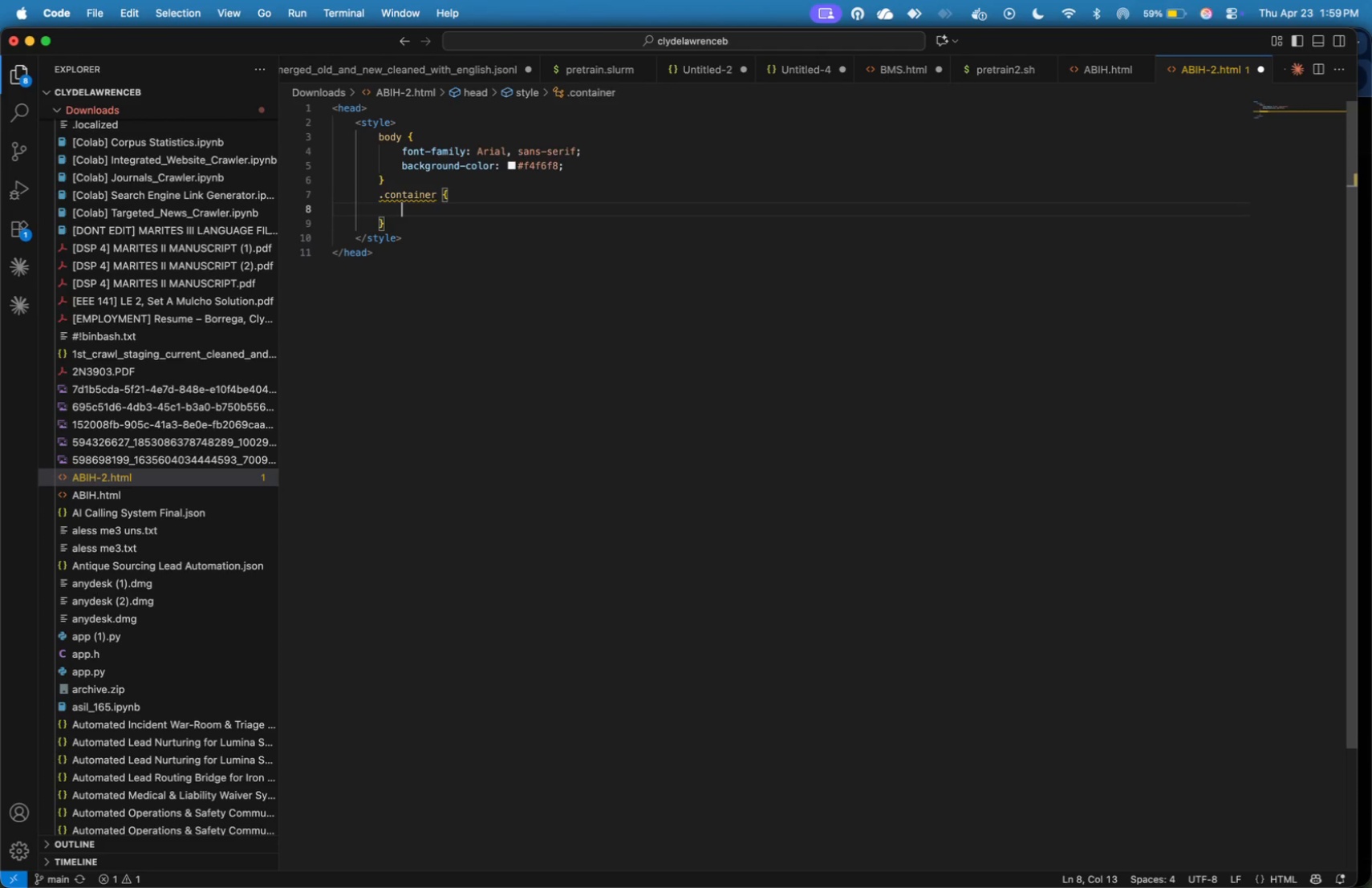 
 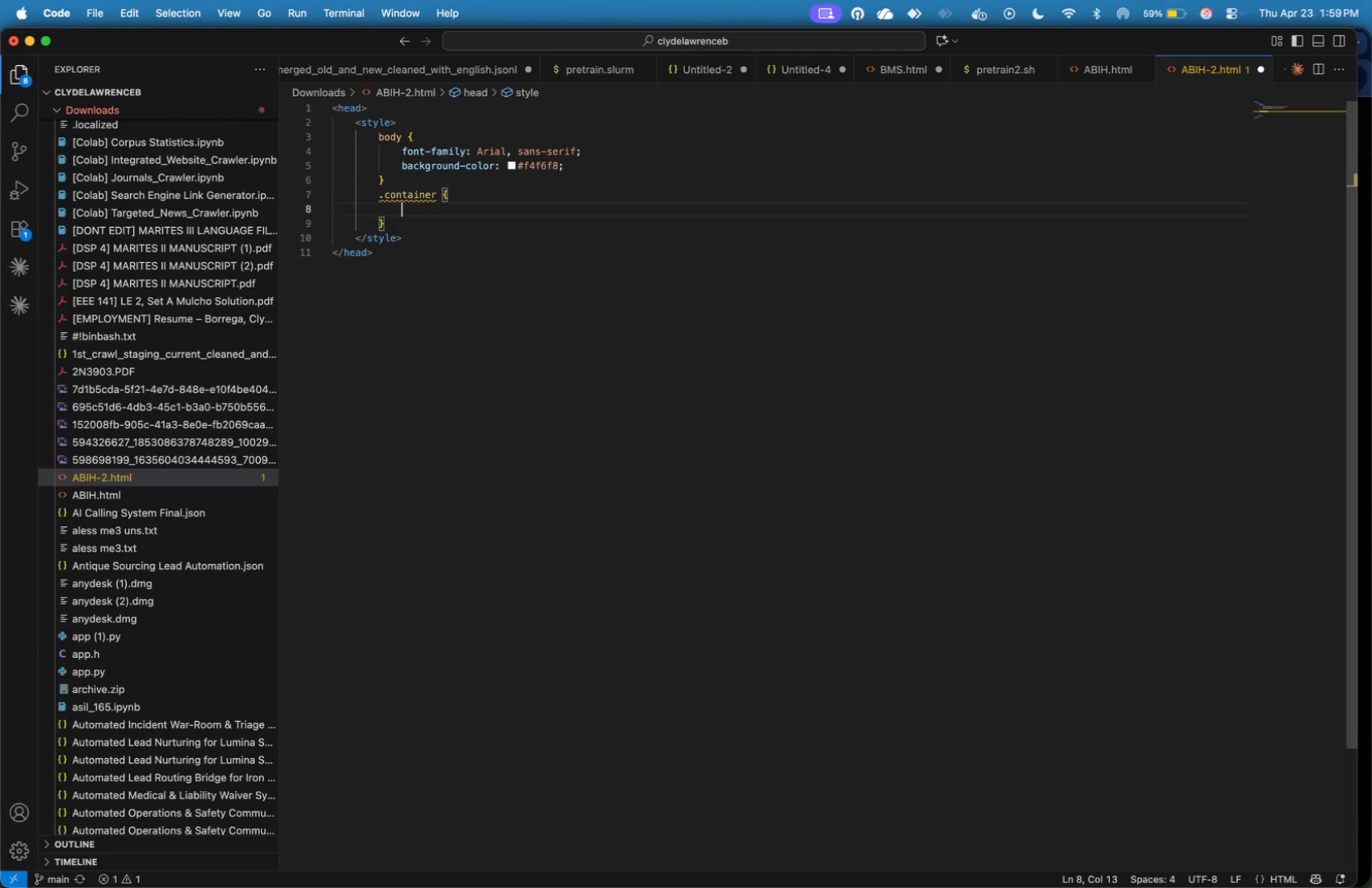 
key(Enter)
 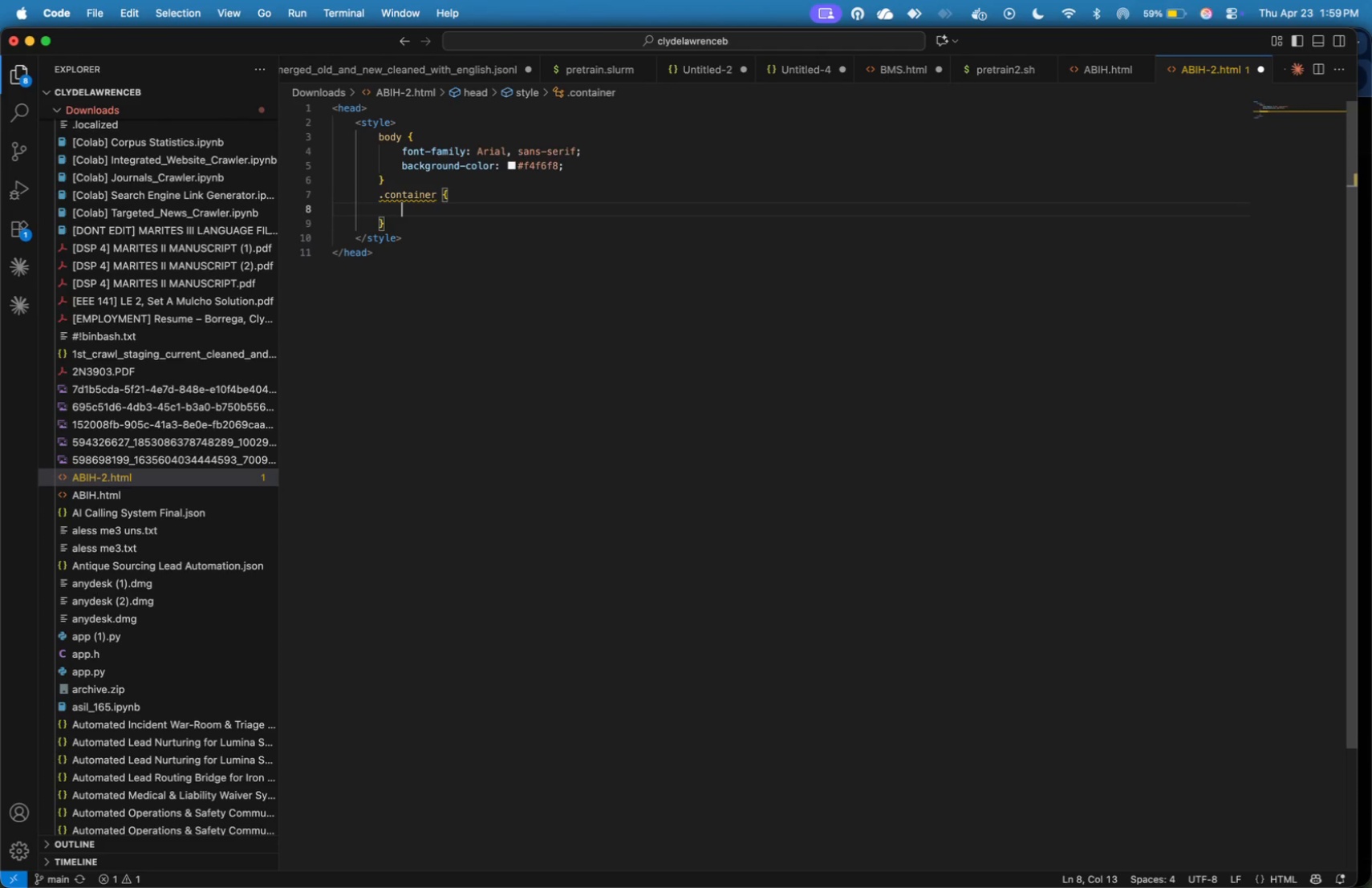 
type(max-width: 600px;)
 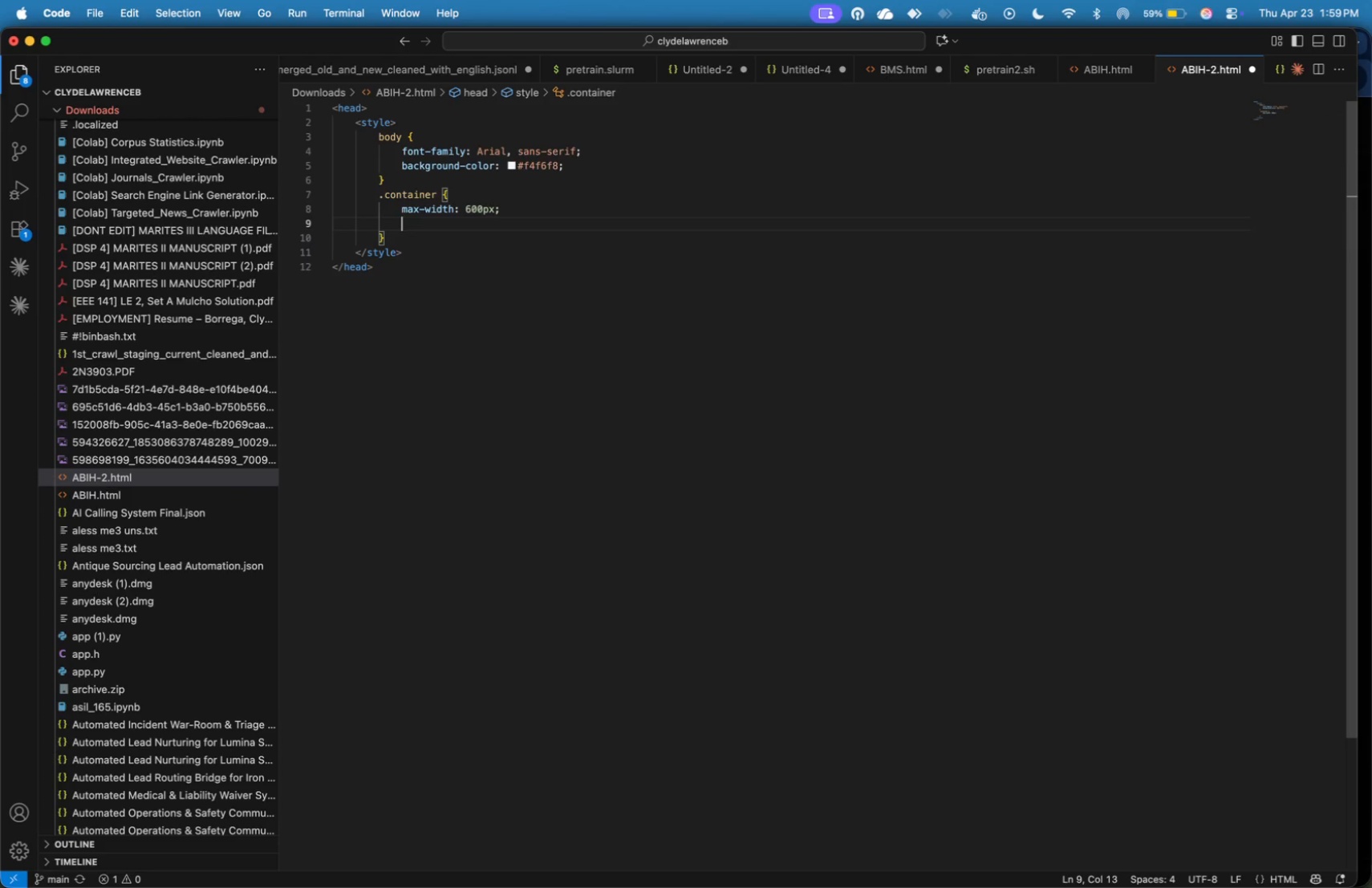 
 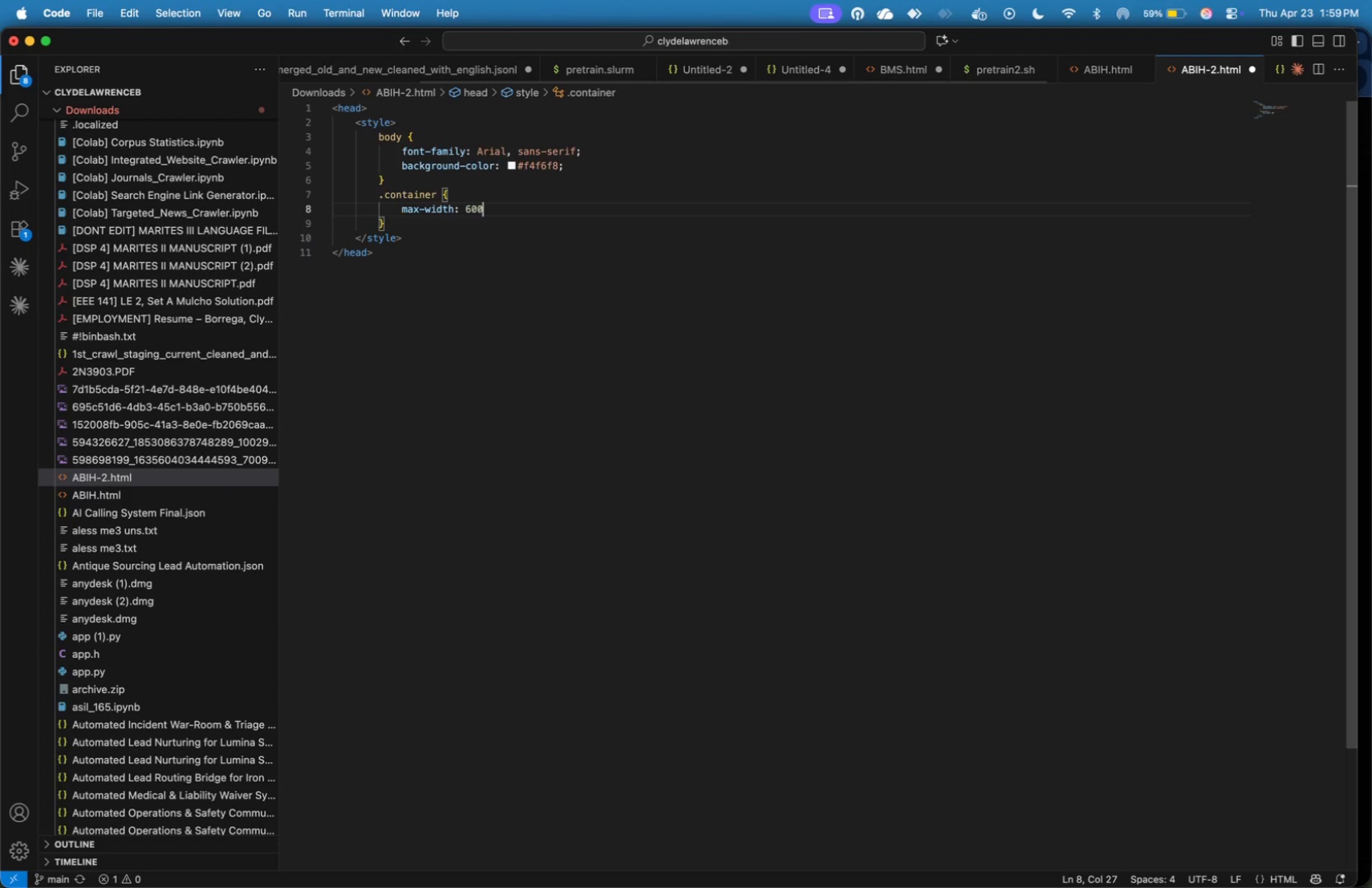 
key(Enter)
 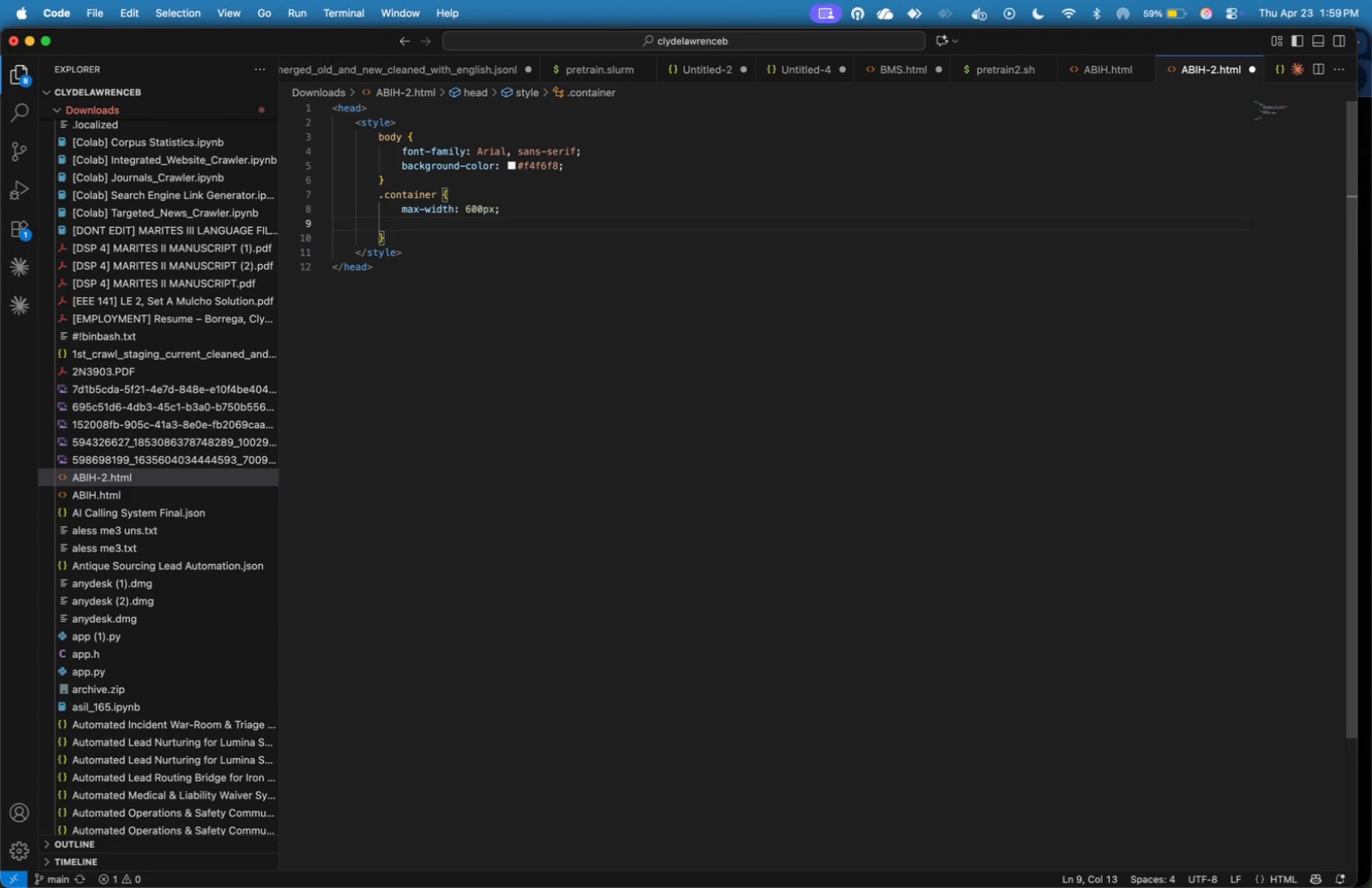 
type(margin: )
 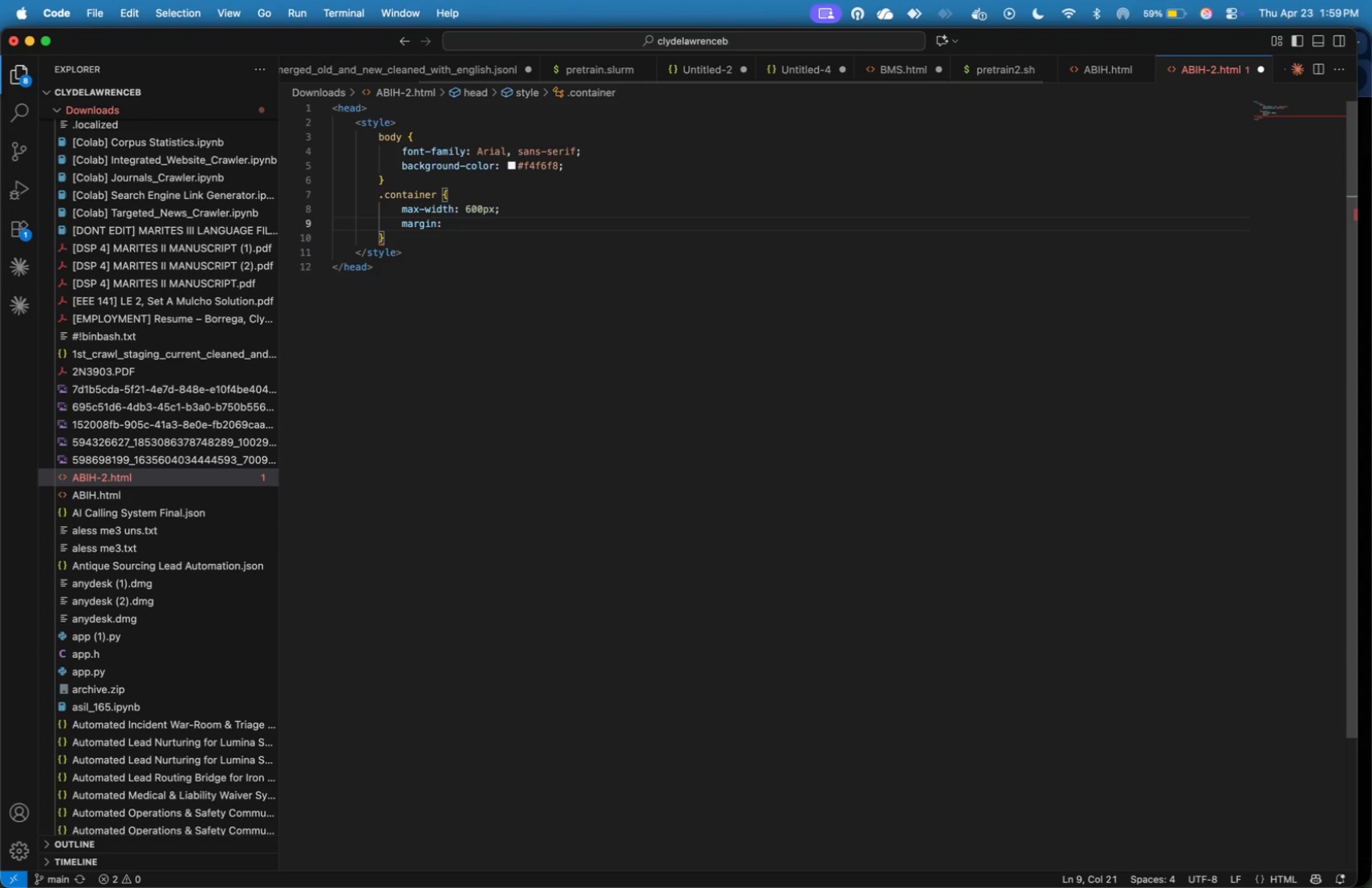 
type(auto;)
 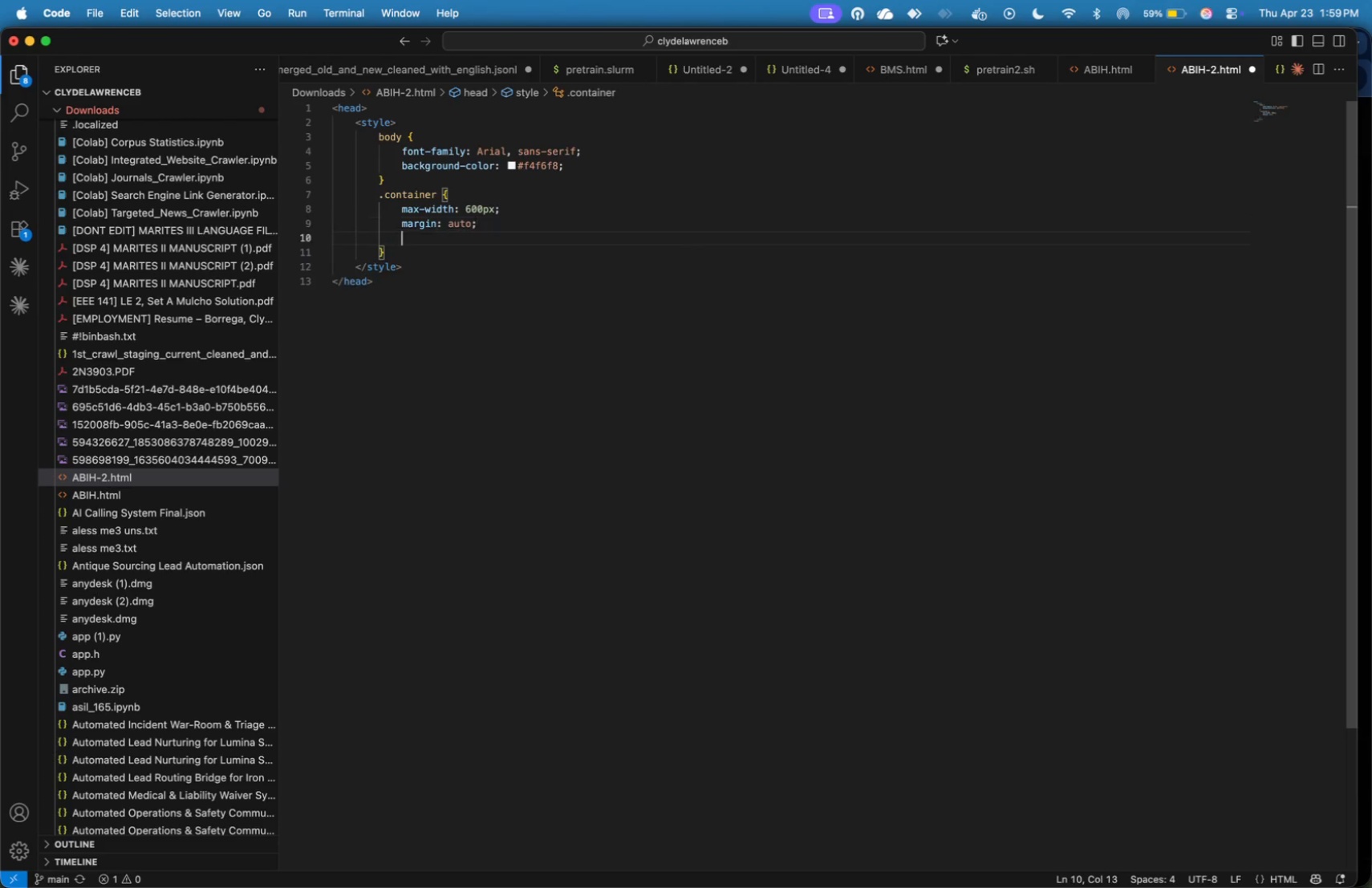 
key(Enter)
 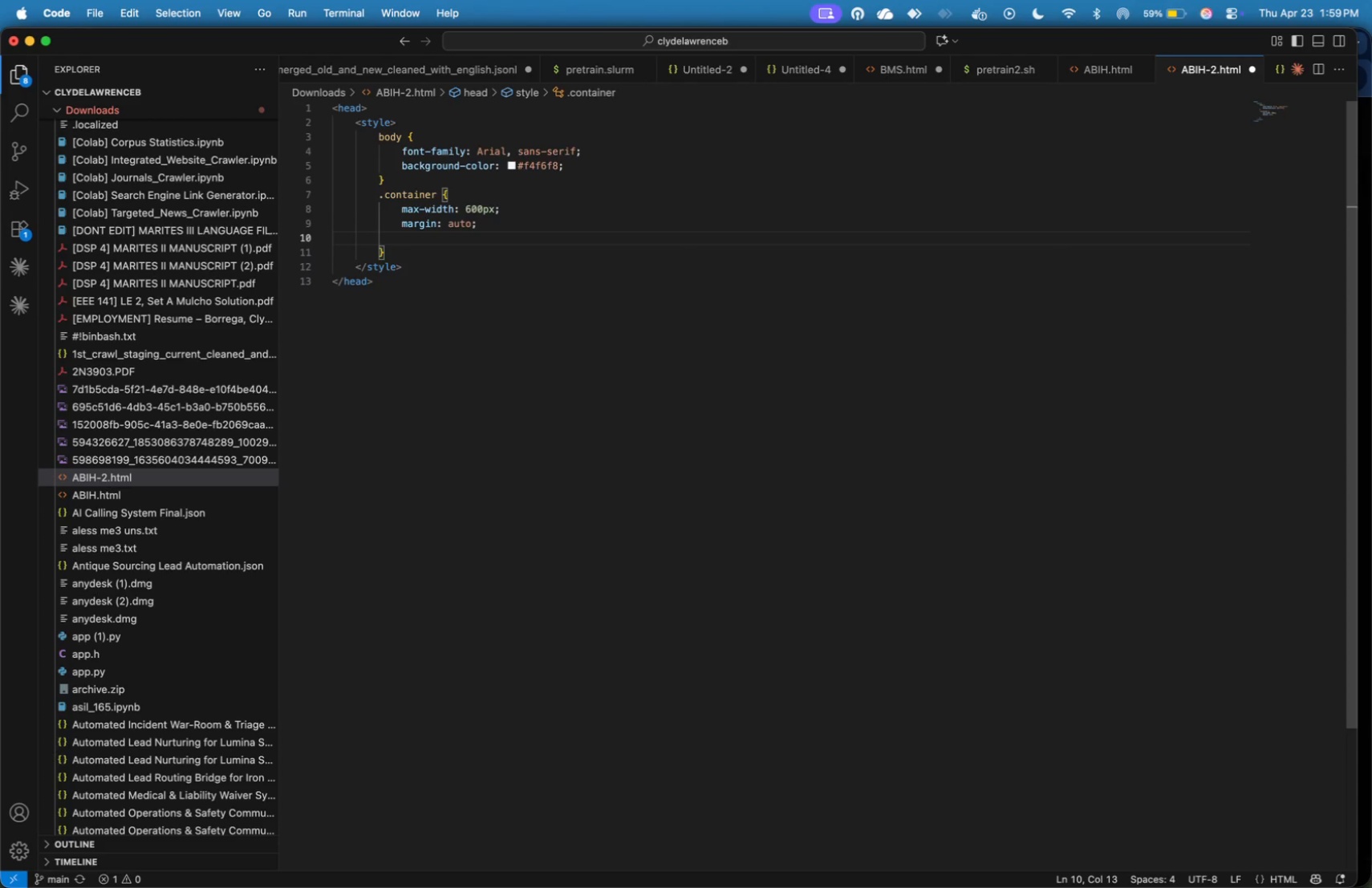 
type(background:C)
key(Backspace)
type( #ffffff;)
 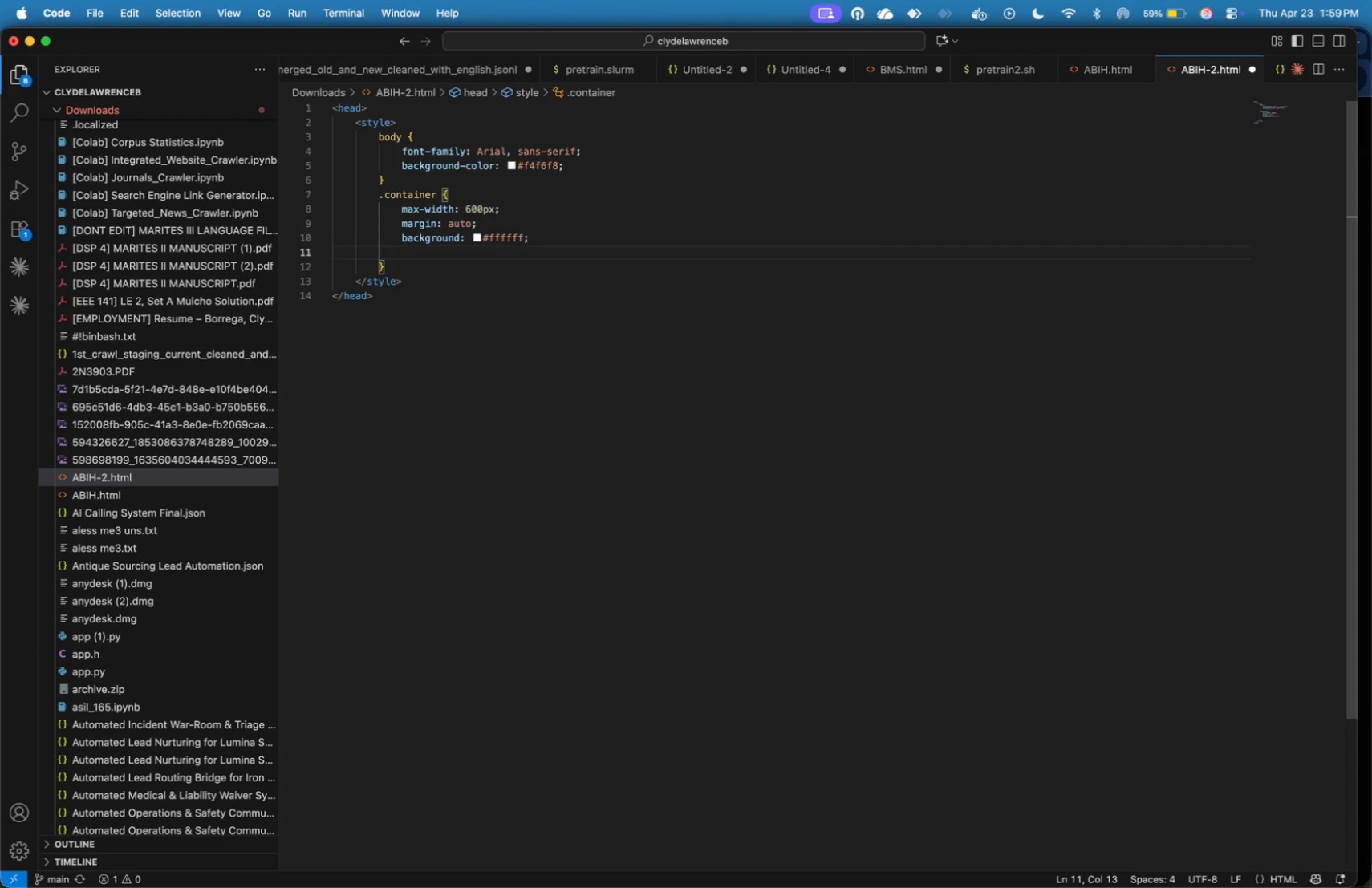 
 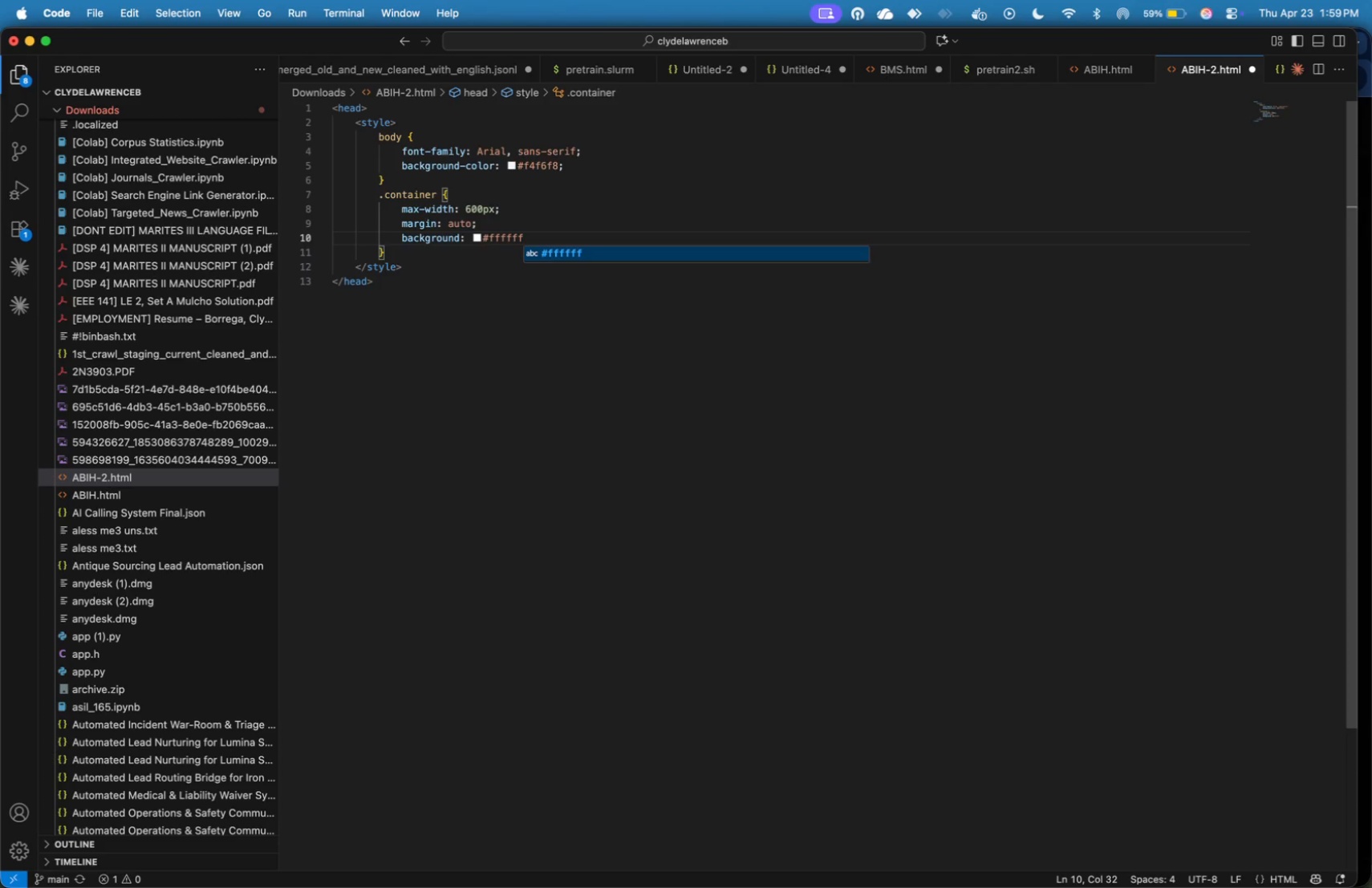 
key(Enter)
 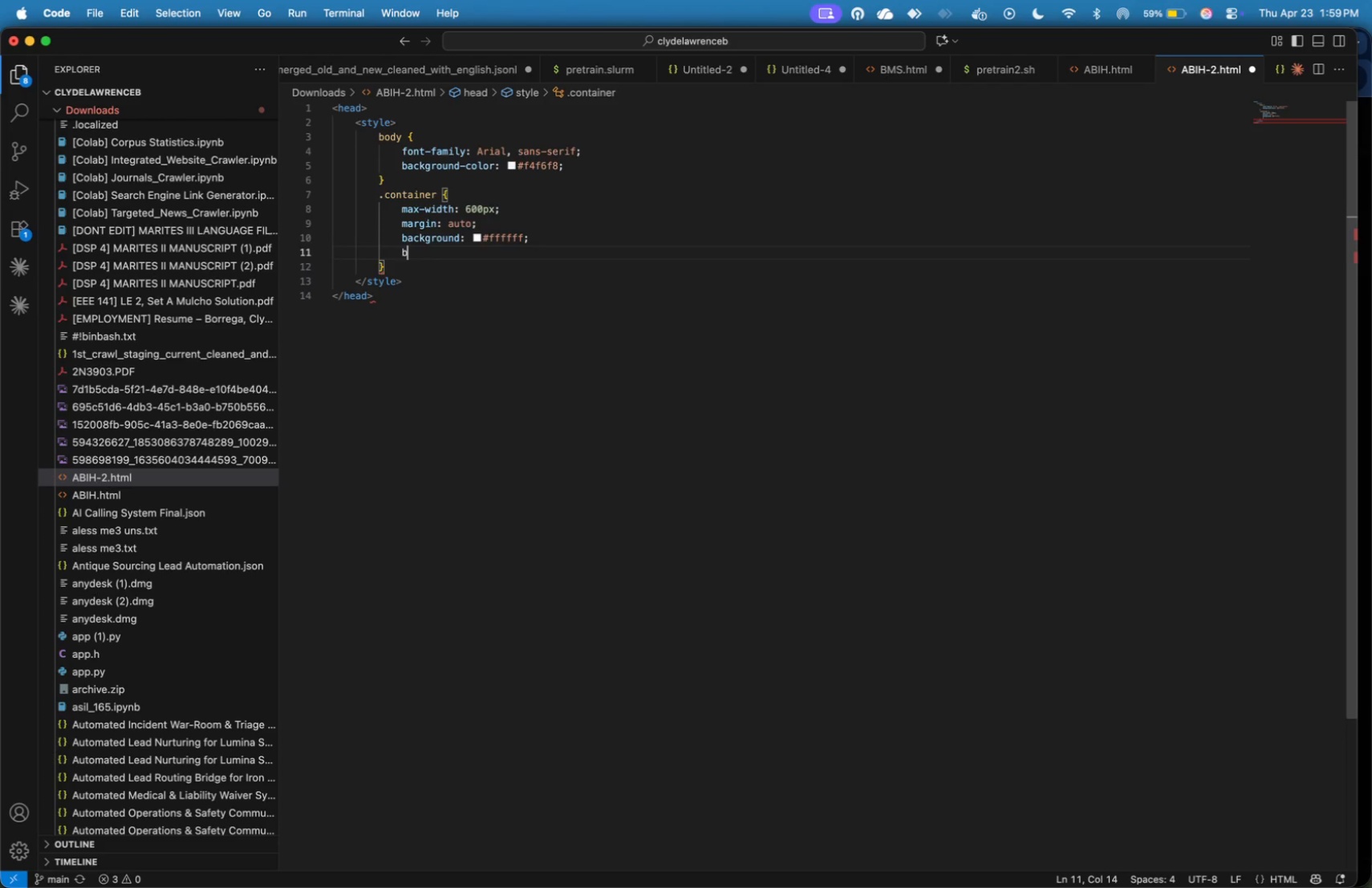 
type(border-radius: )
 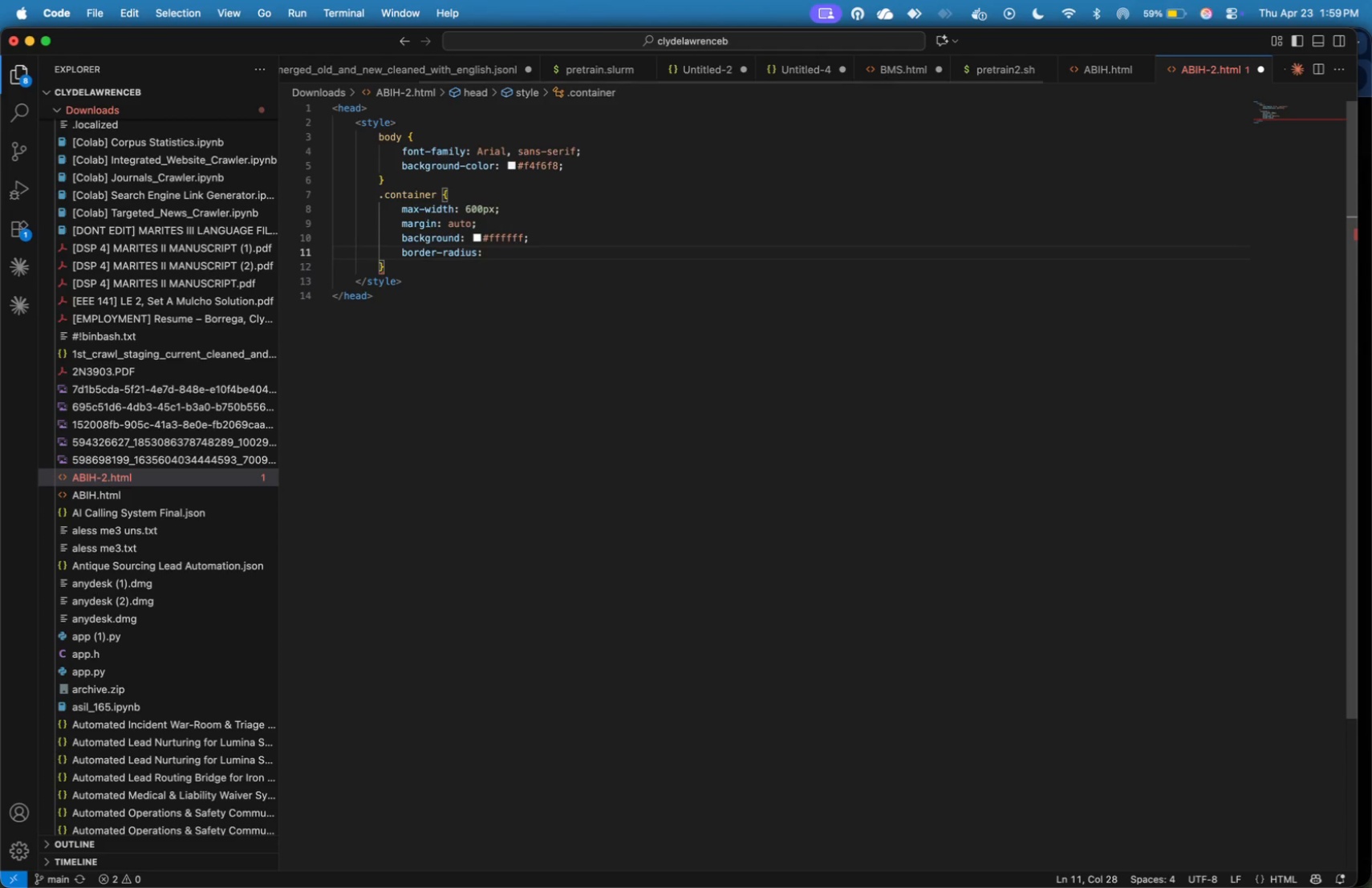 
type(8px; )
key(Backspace)
 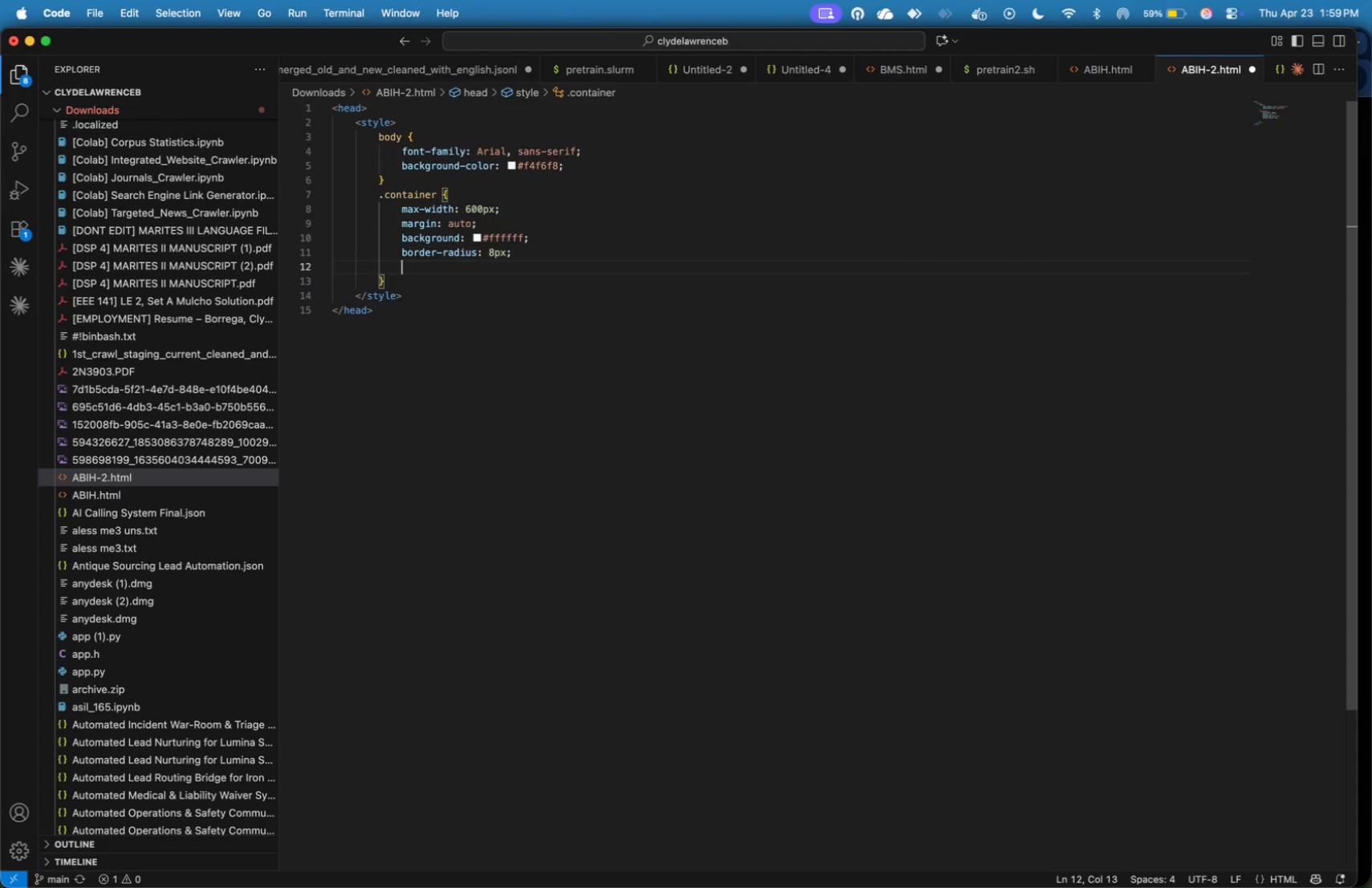 
key(Enter)
 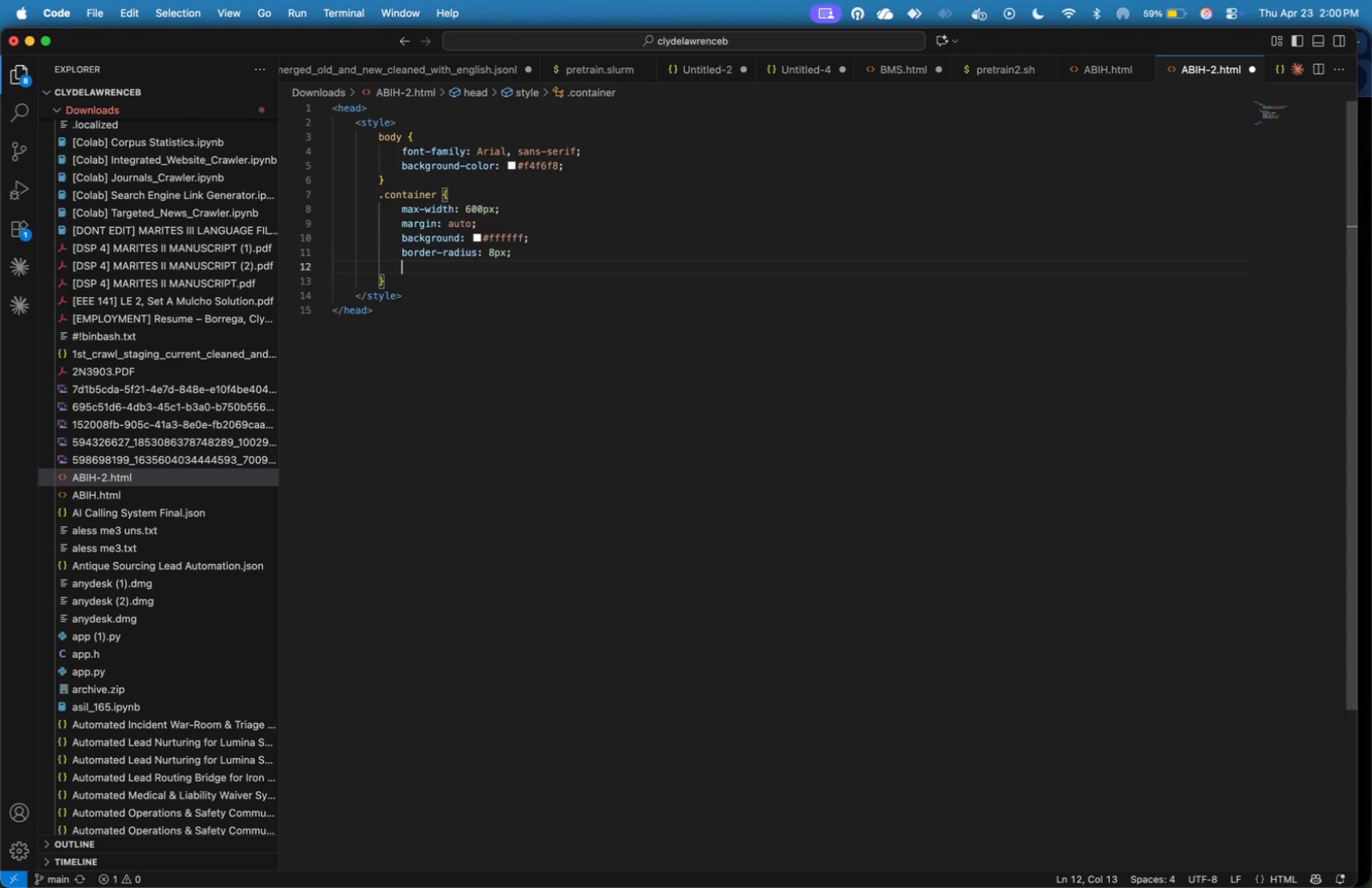 
type(overflow: hidden;)
 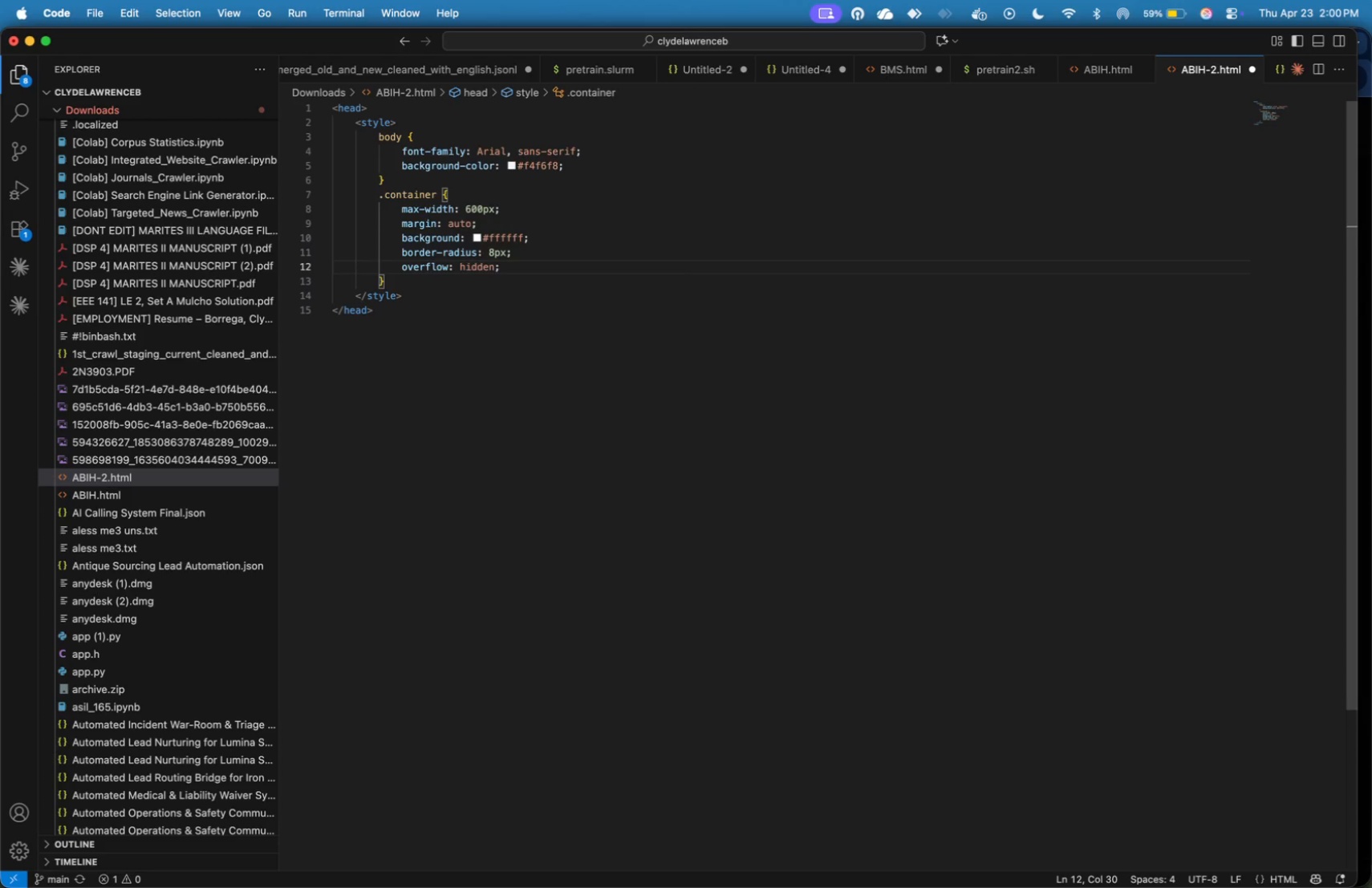 
wait(5.17)
 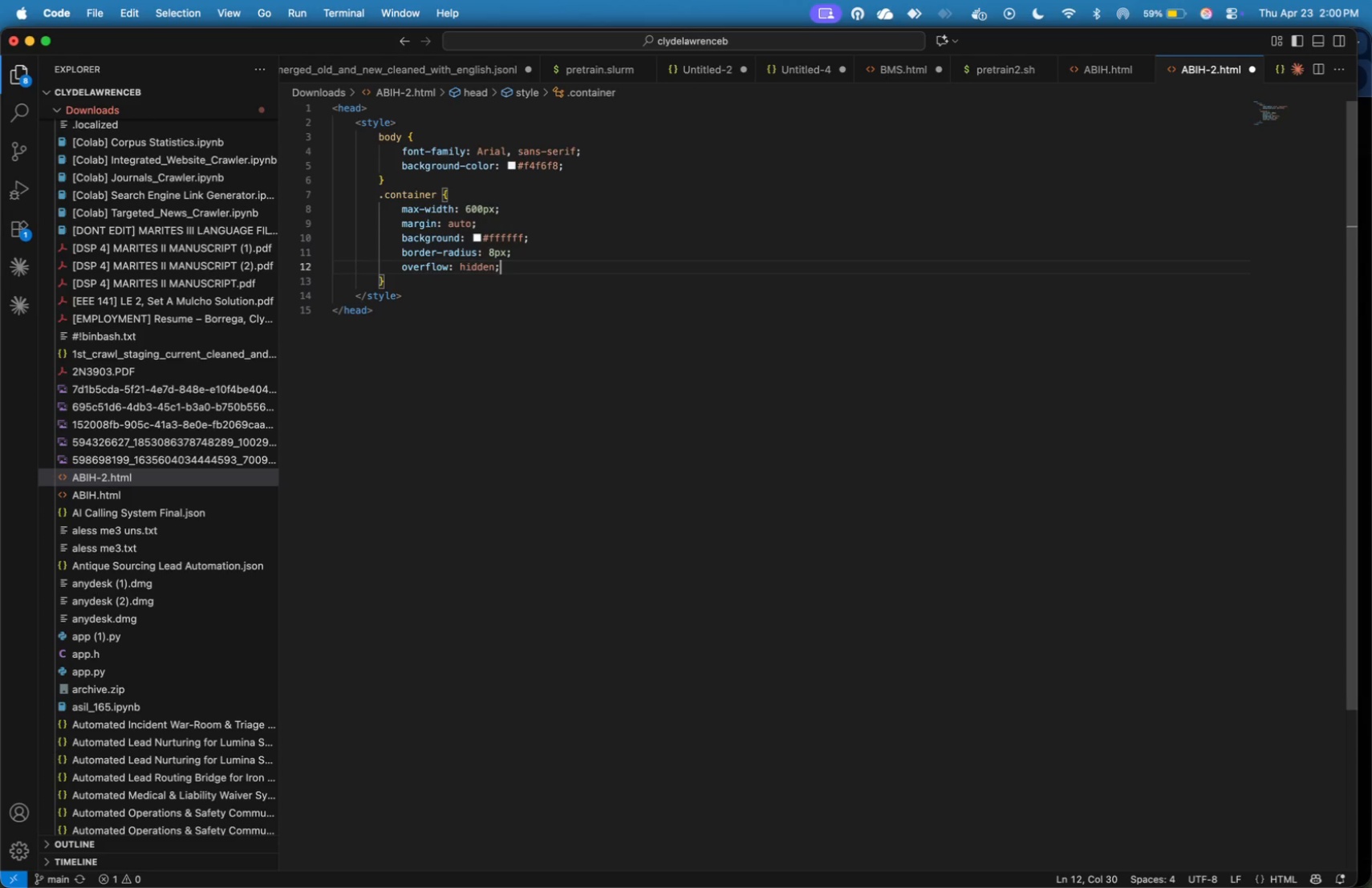 
key(ArrowDown)
 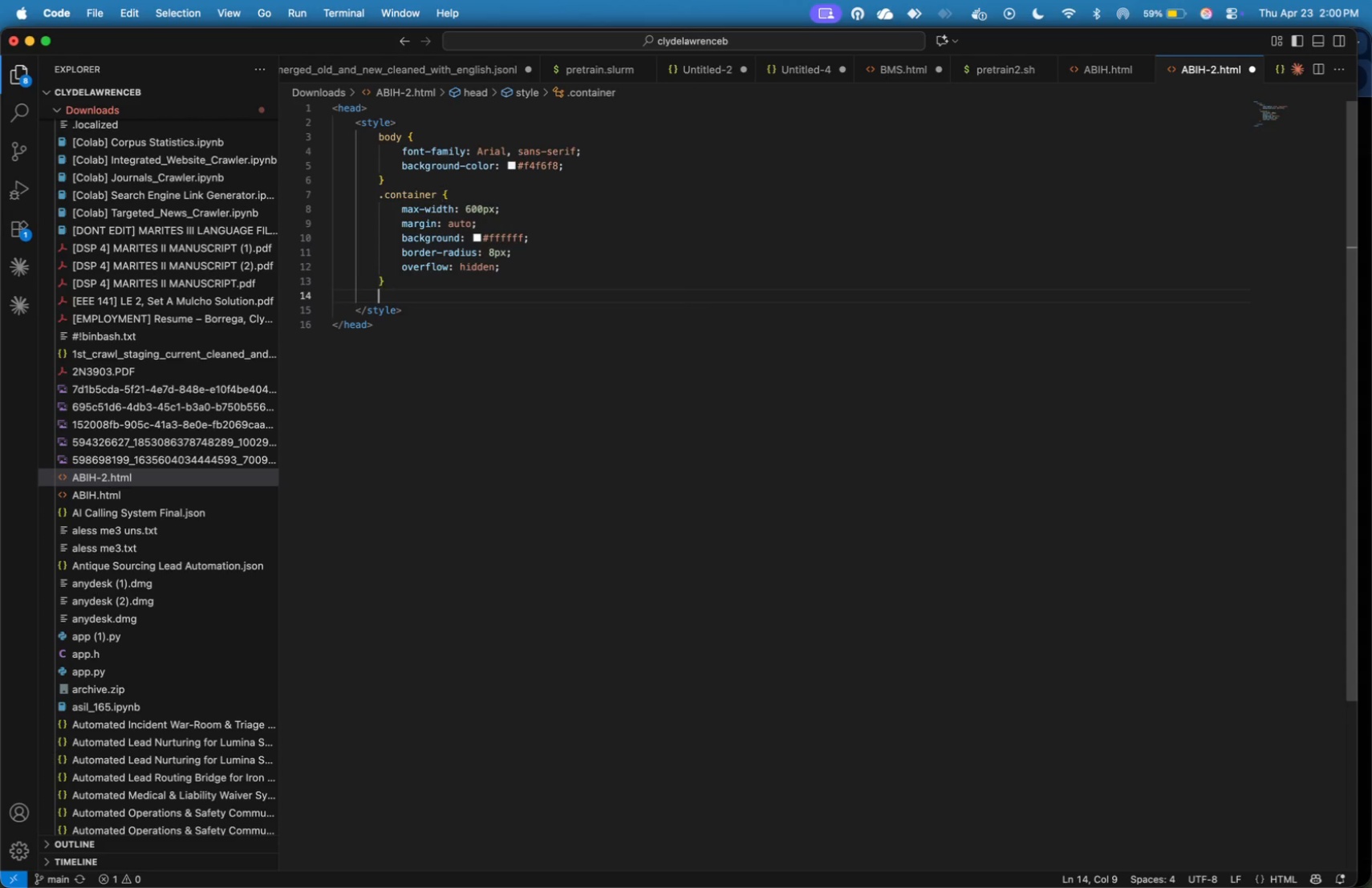 
key(Enter)
 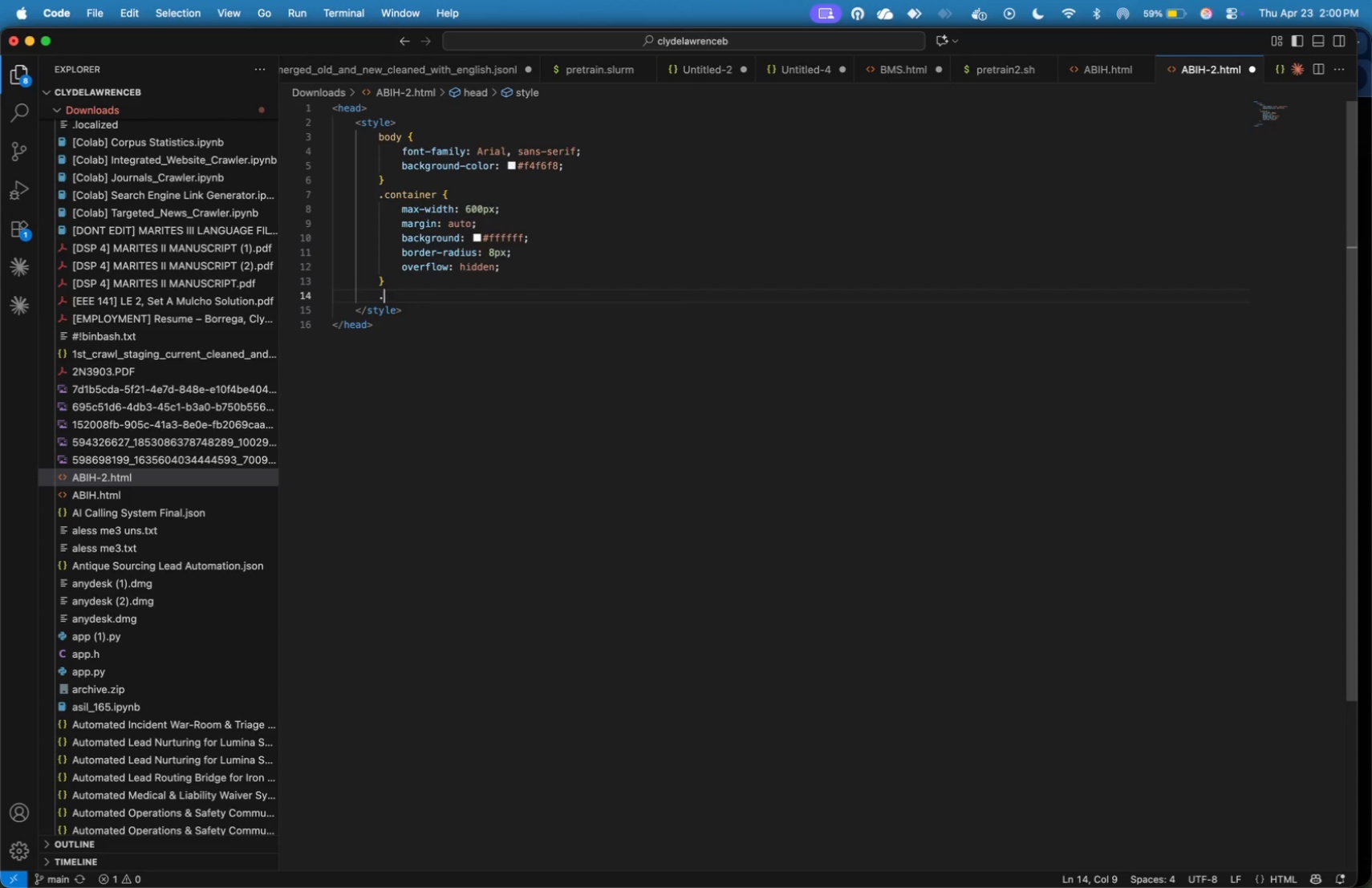 
type(.header {)
 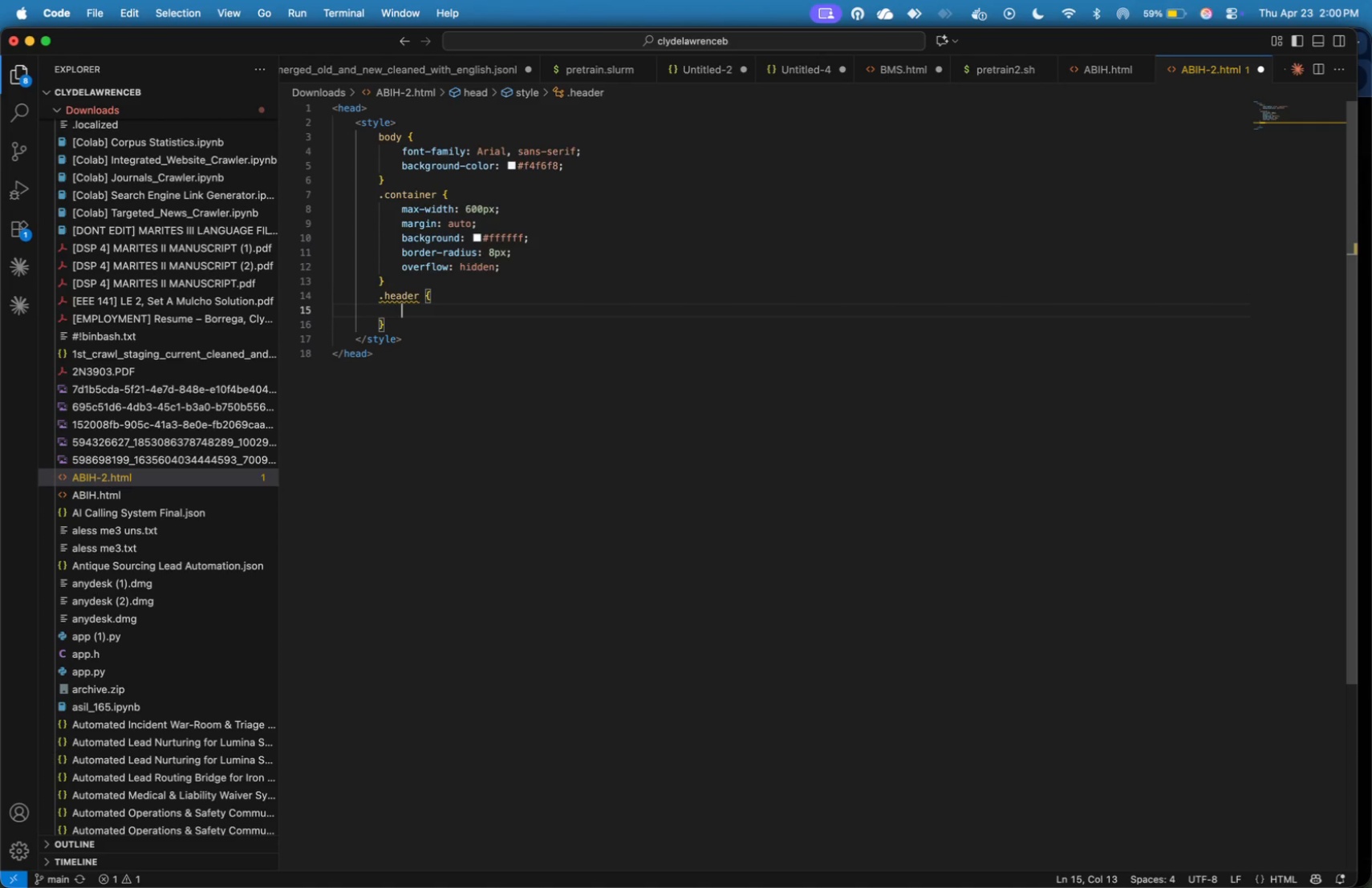 
 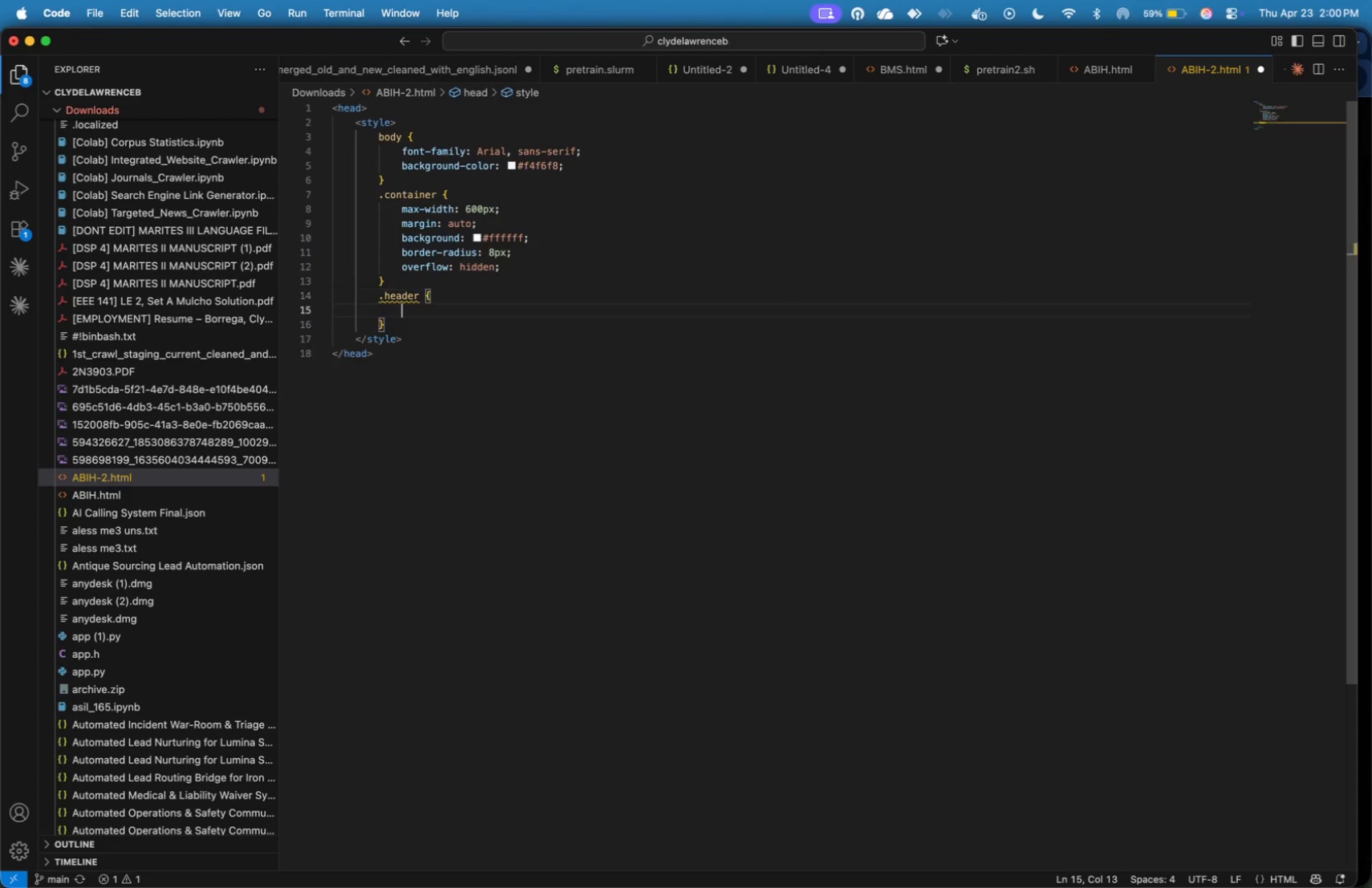 
key(Enter)
 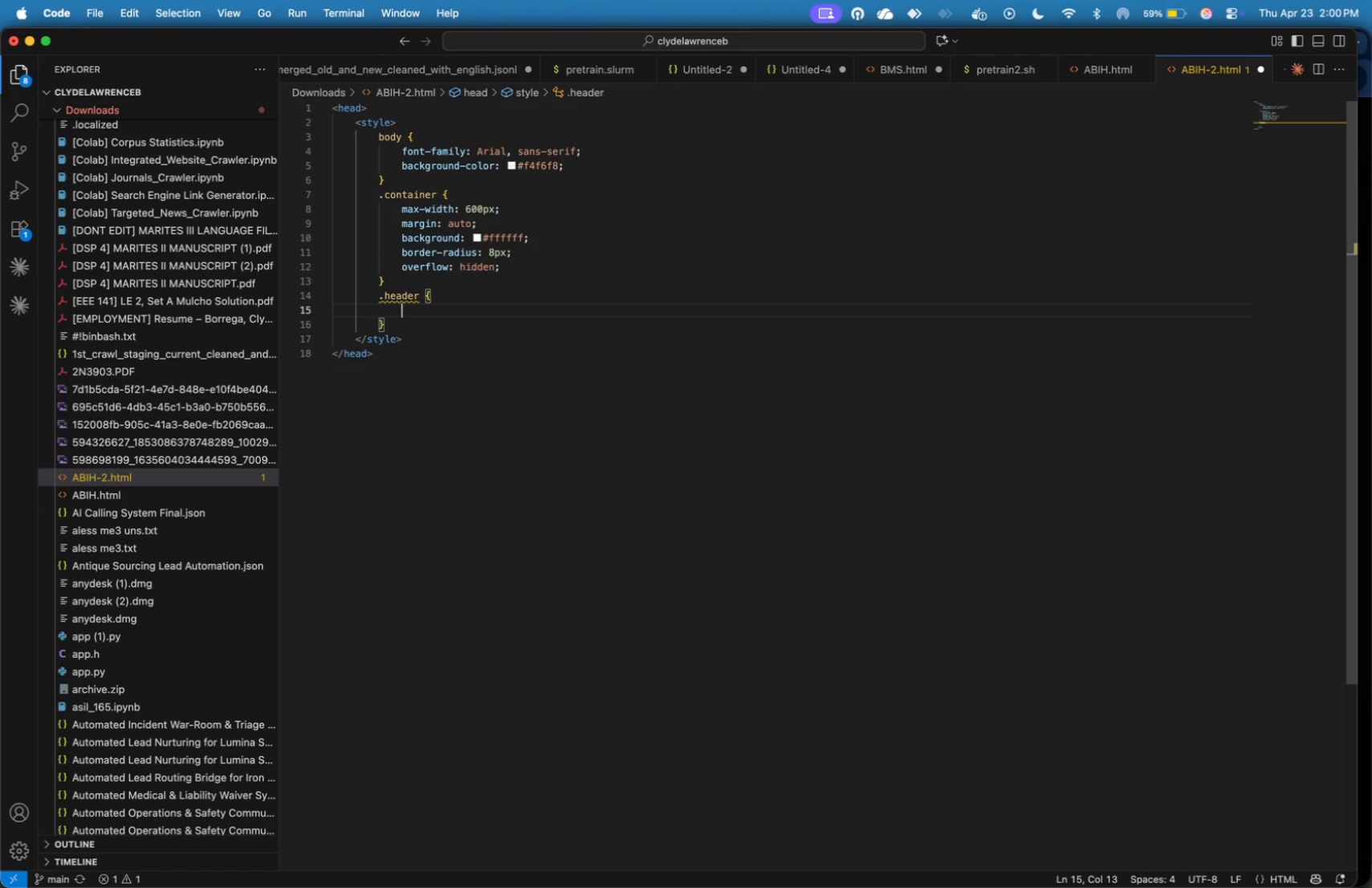 
wait(14.89)
 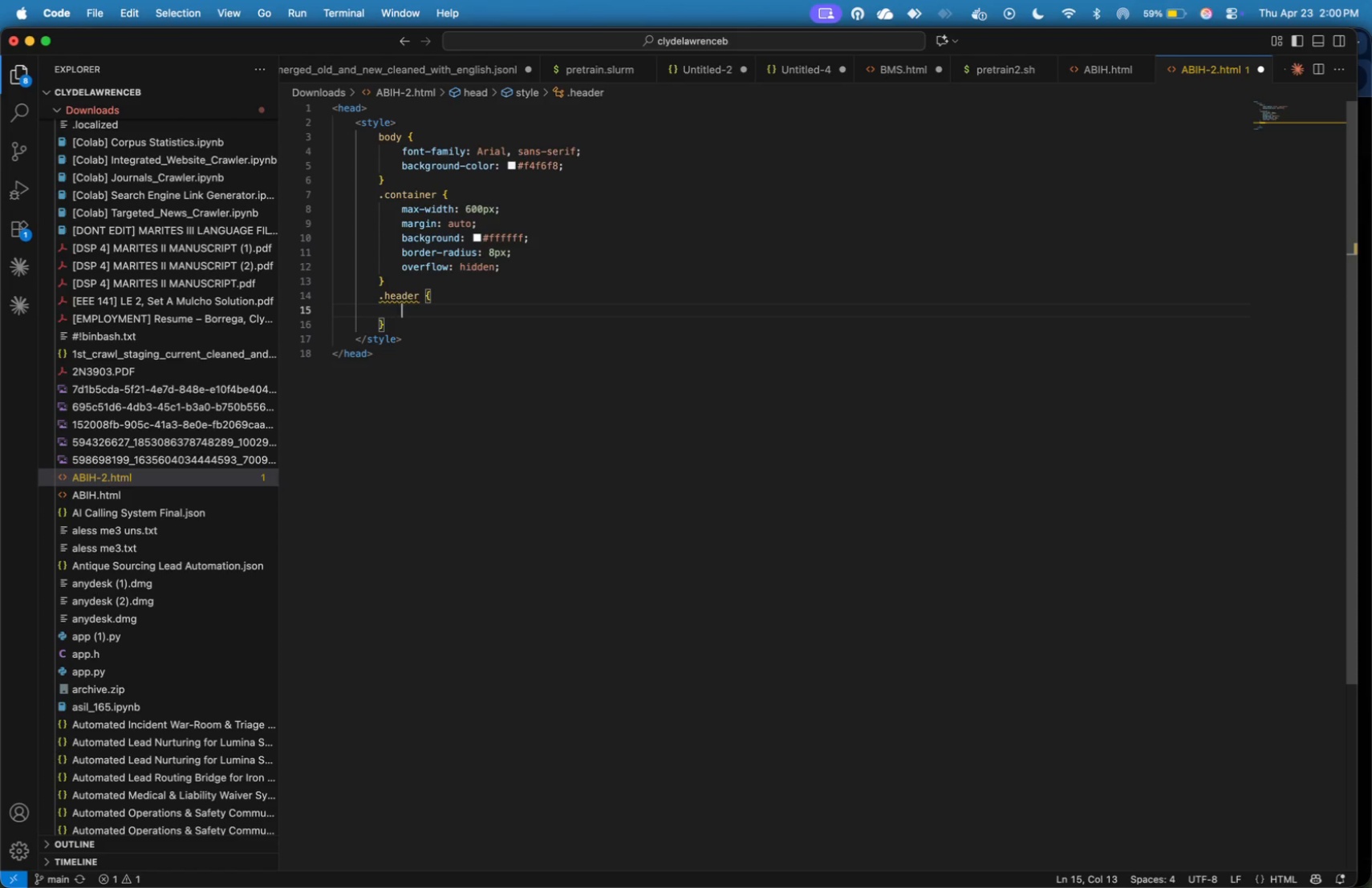 
key(ArrowLeft)
 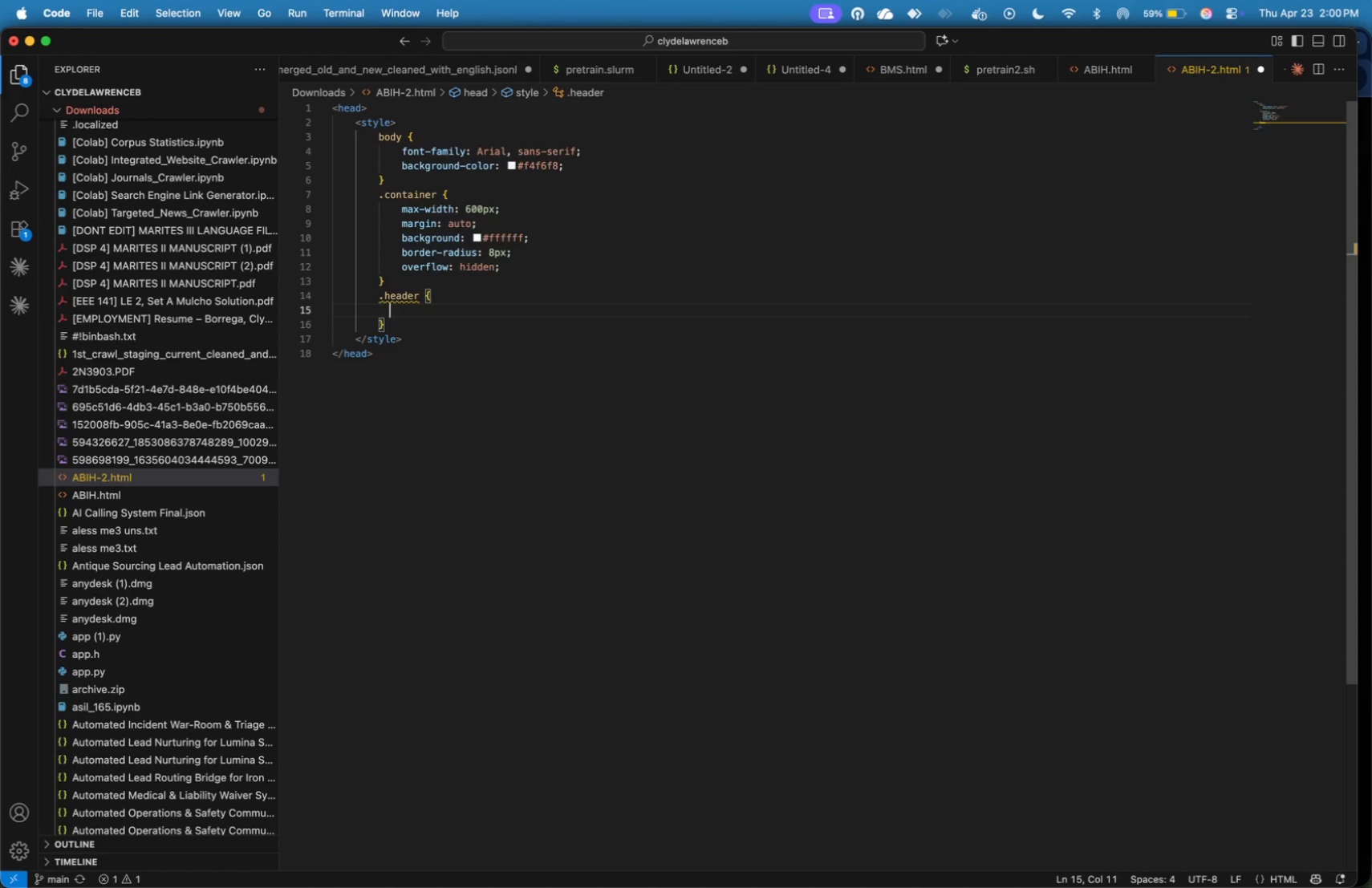 
key(ArrowLeft)
 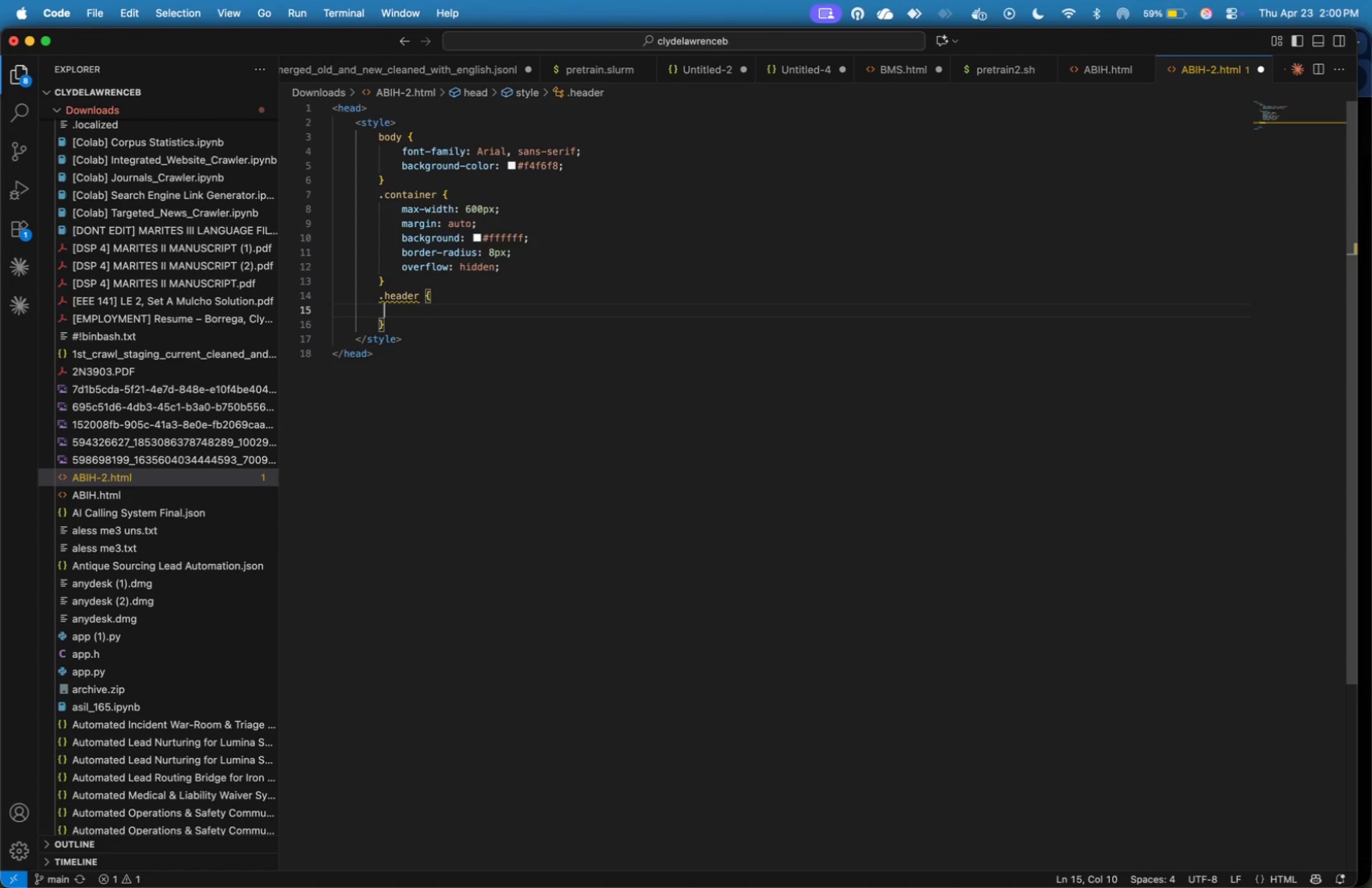 
key(ArrowLeft)
 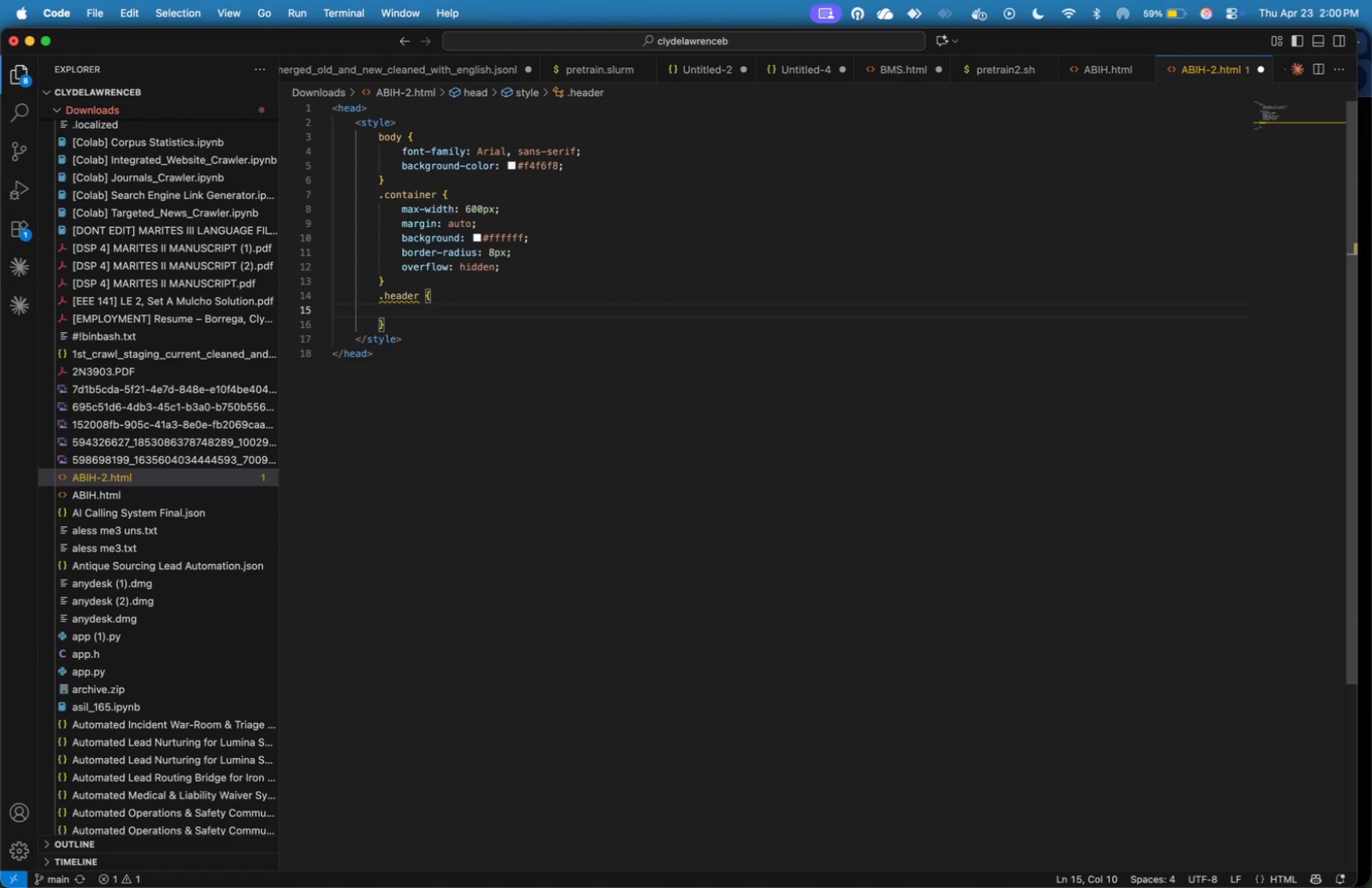 
key(ArrowLeft)
 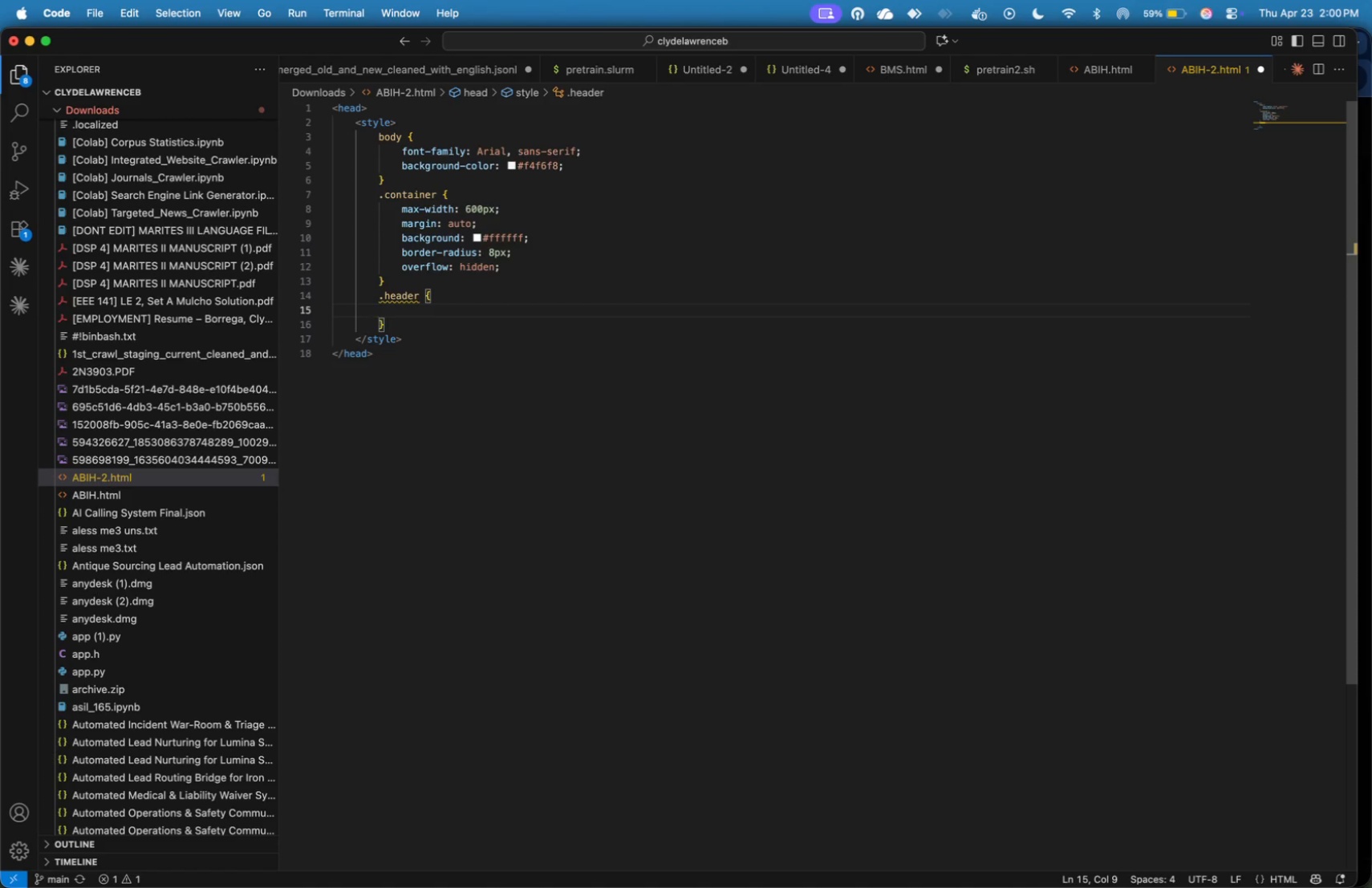 
key(ArrowLeft)
 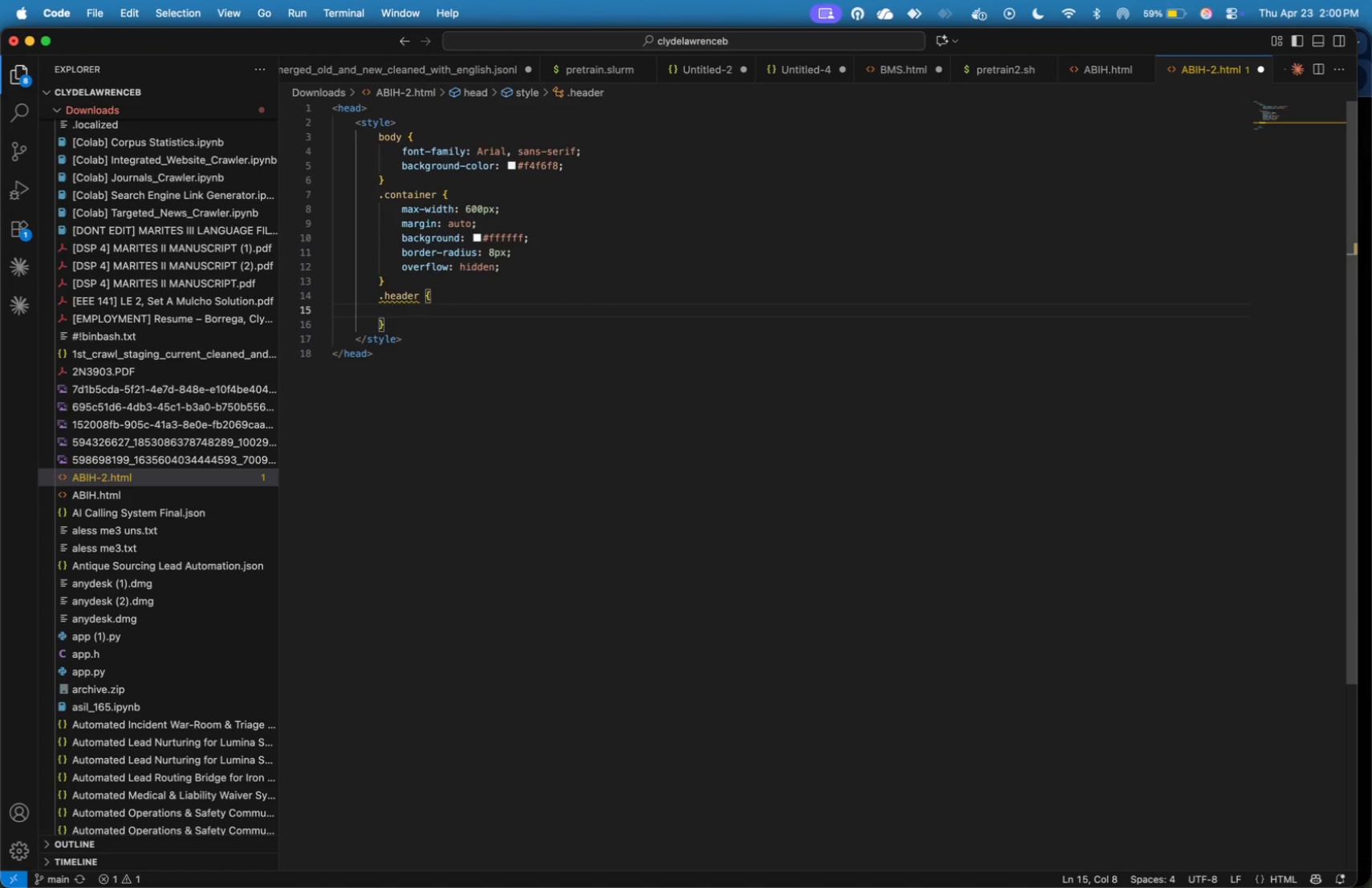 
key(ArrowLeft)
 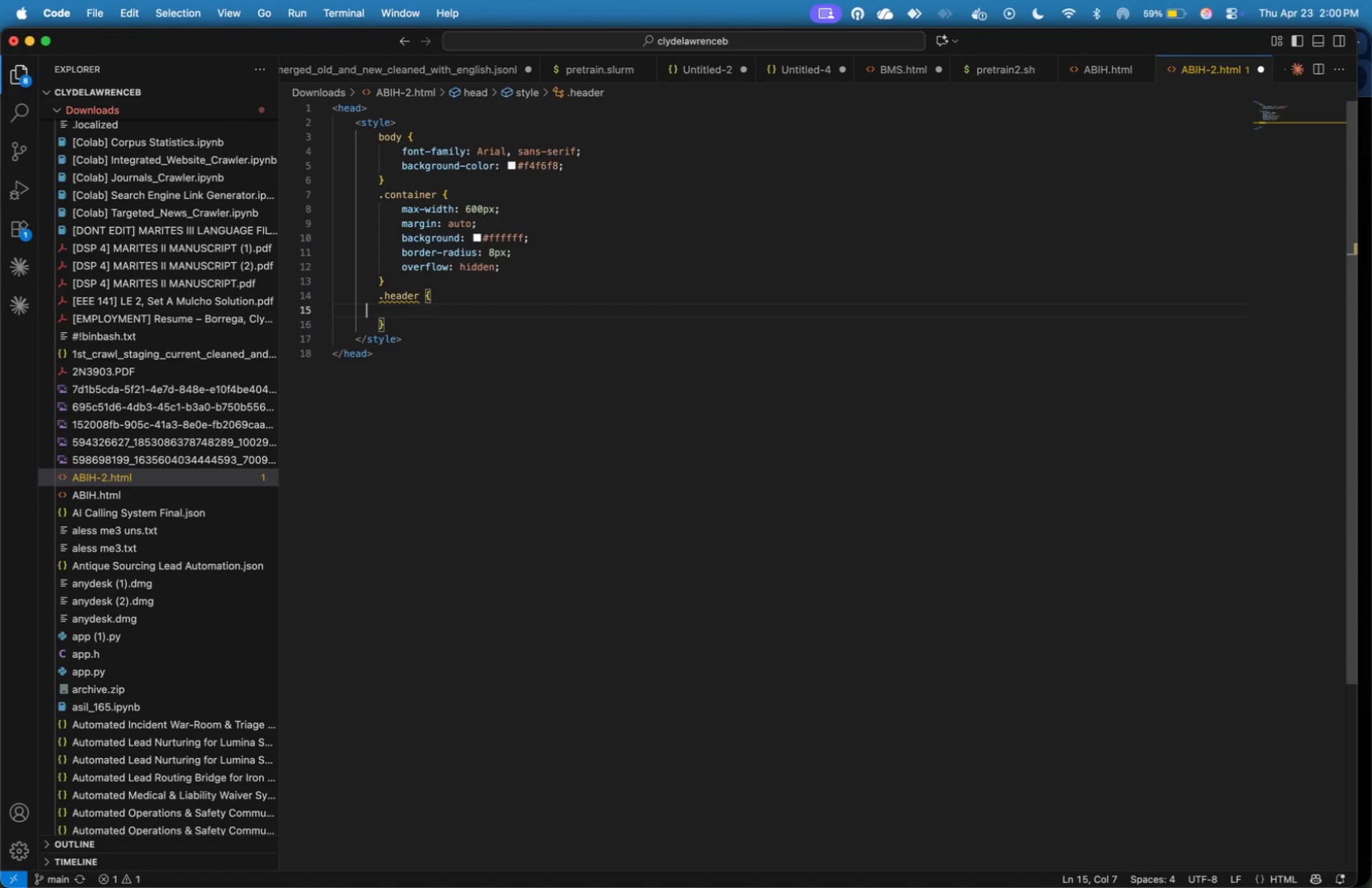 
key(ArrowLeft)
 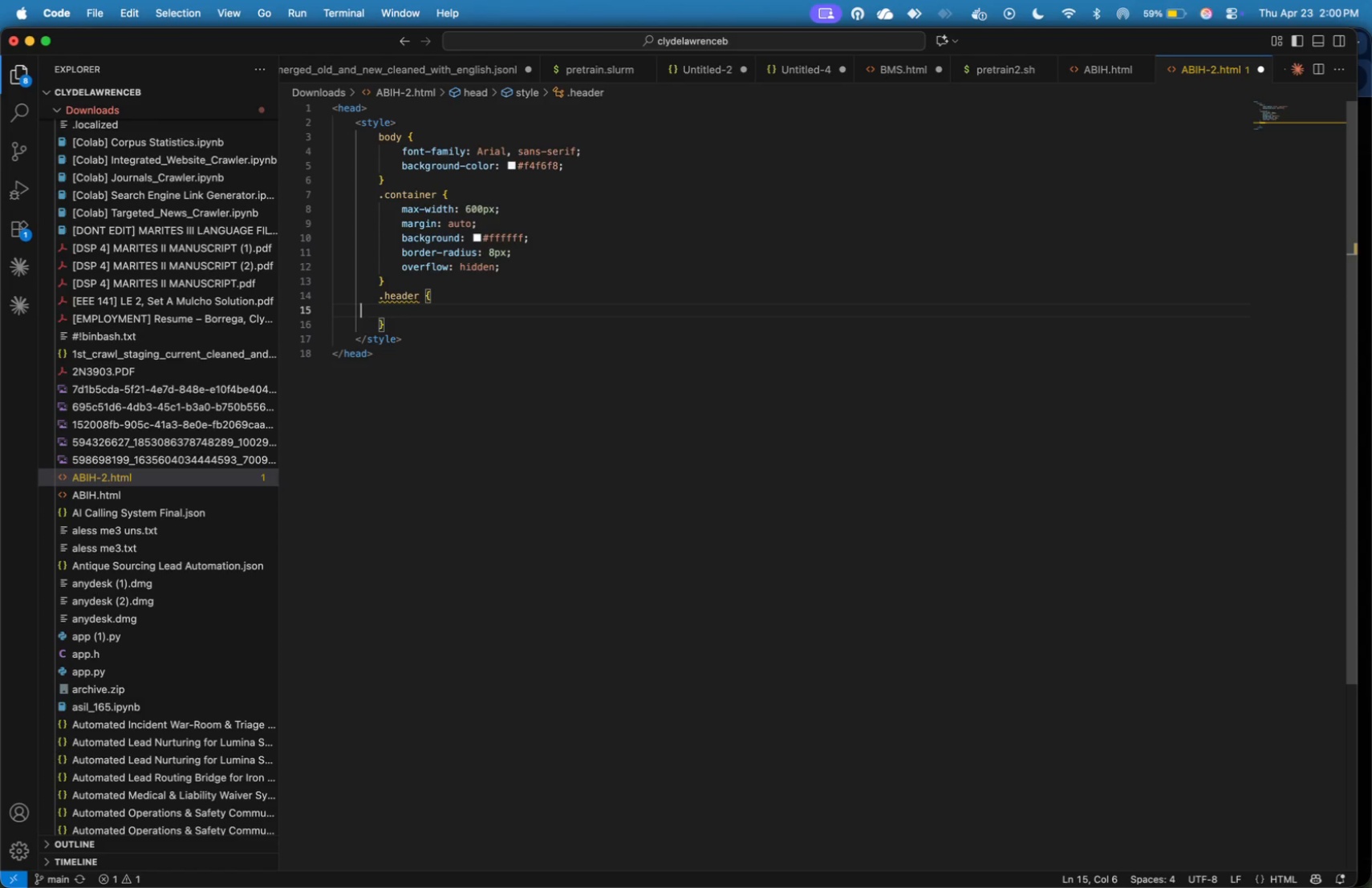 
key(ArrowLeft)
 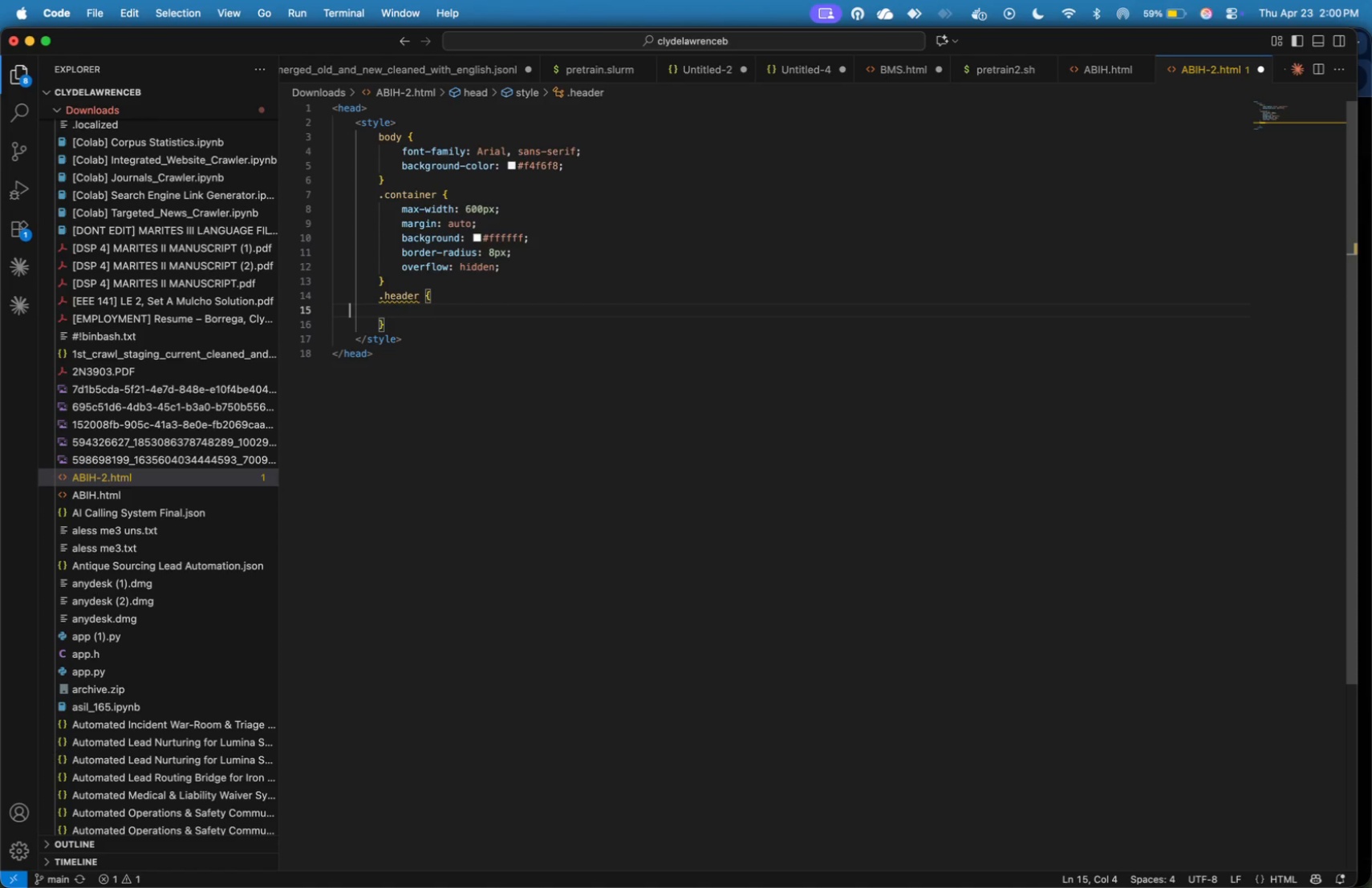 
key(ArrowLeft)
 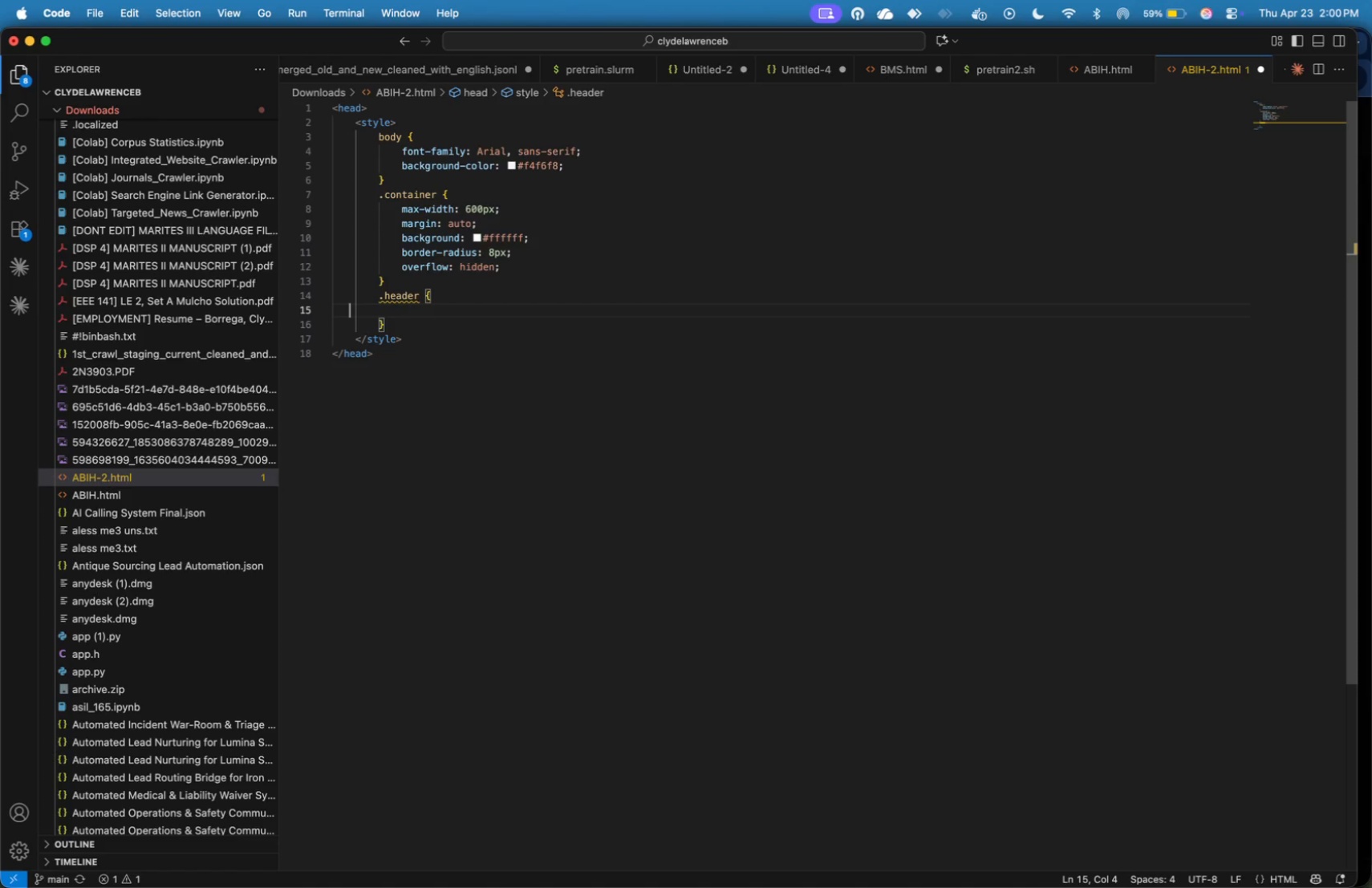 
key(ArrowLeft)
 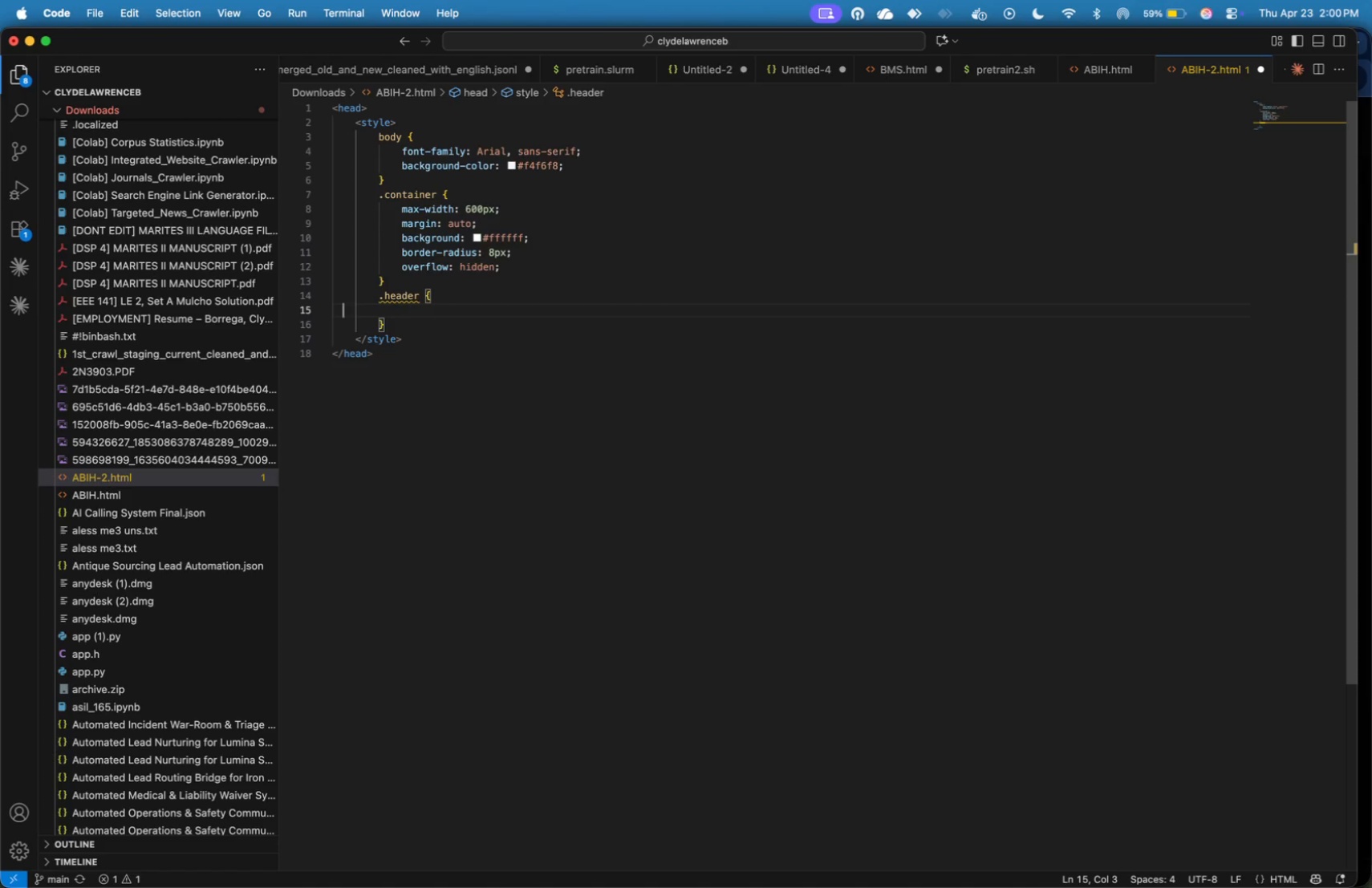 
key(ArrowLeft)
 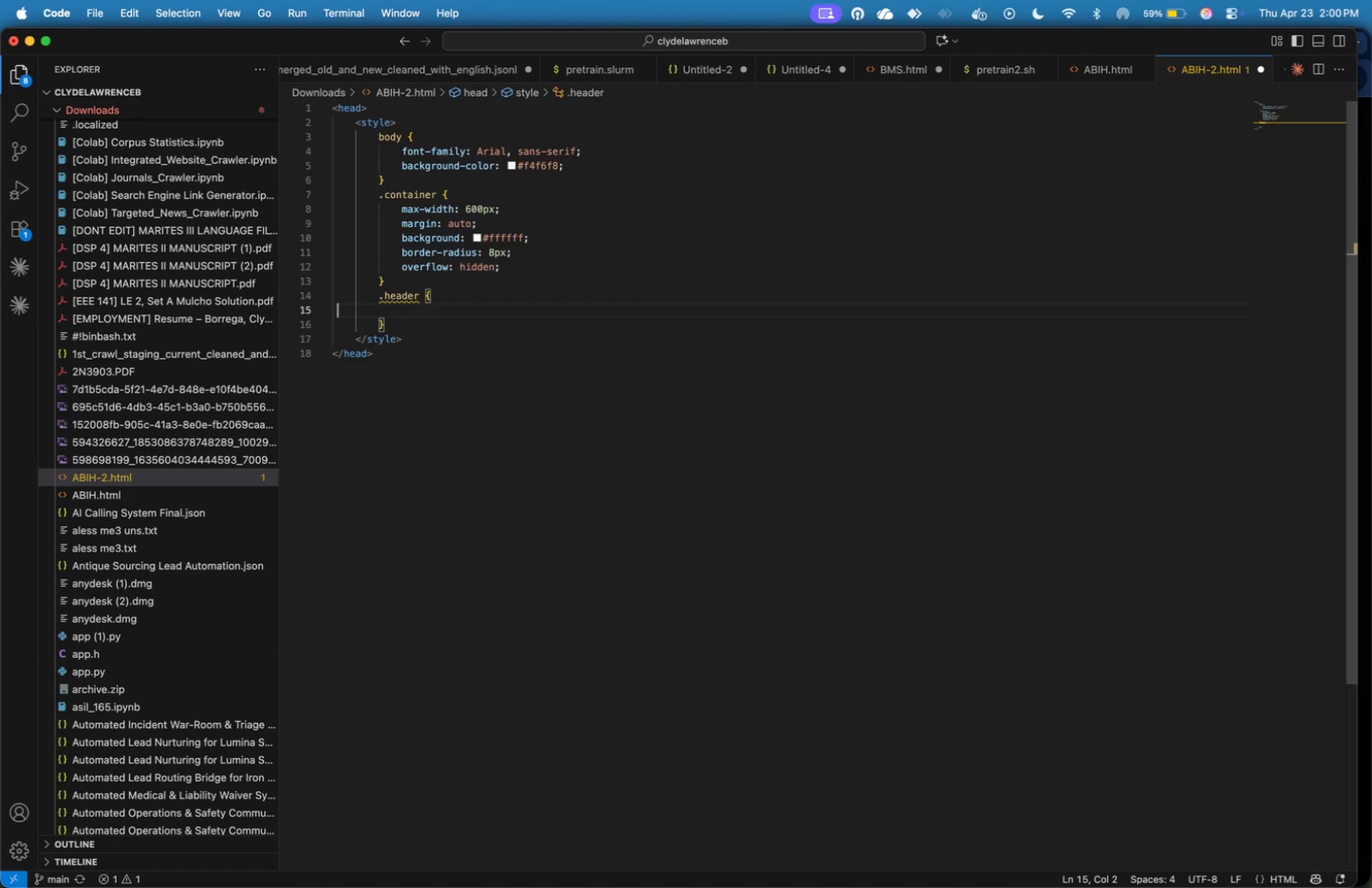 
key(ArrowRight)
 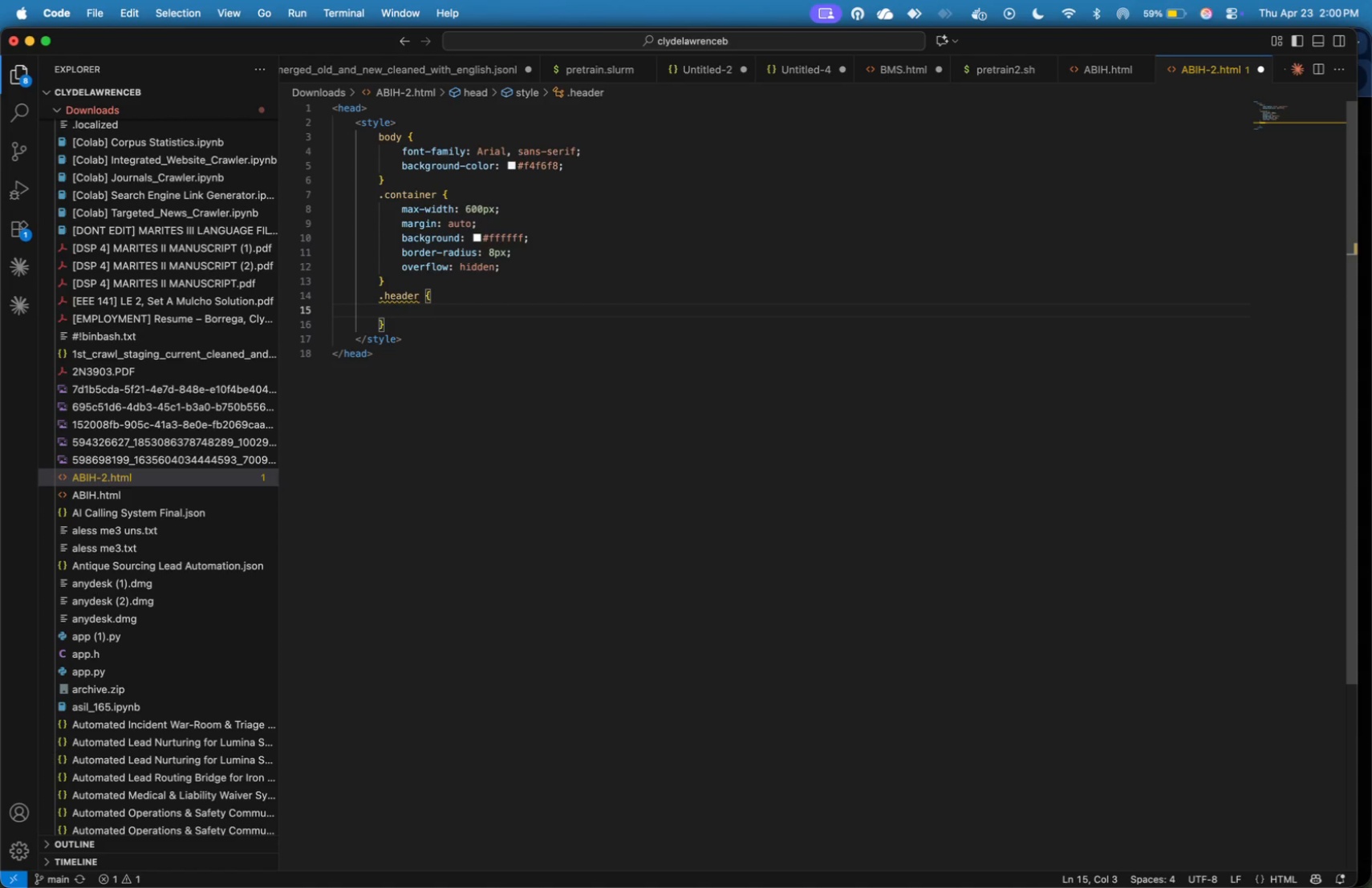 
key(ArrowRight)
 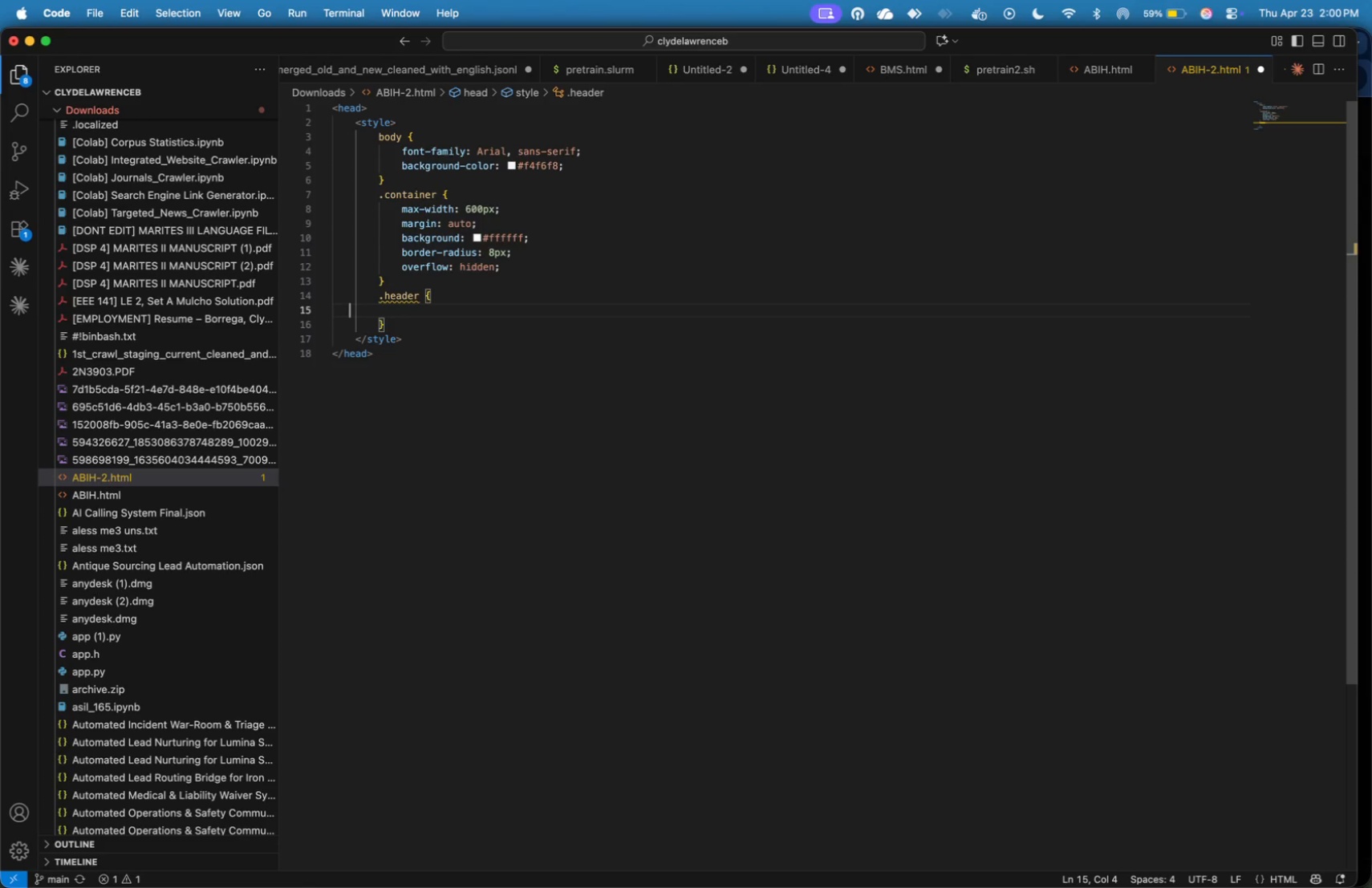 
key(ArrowUp)
 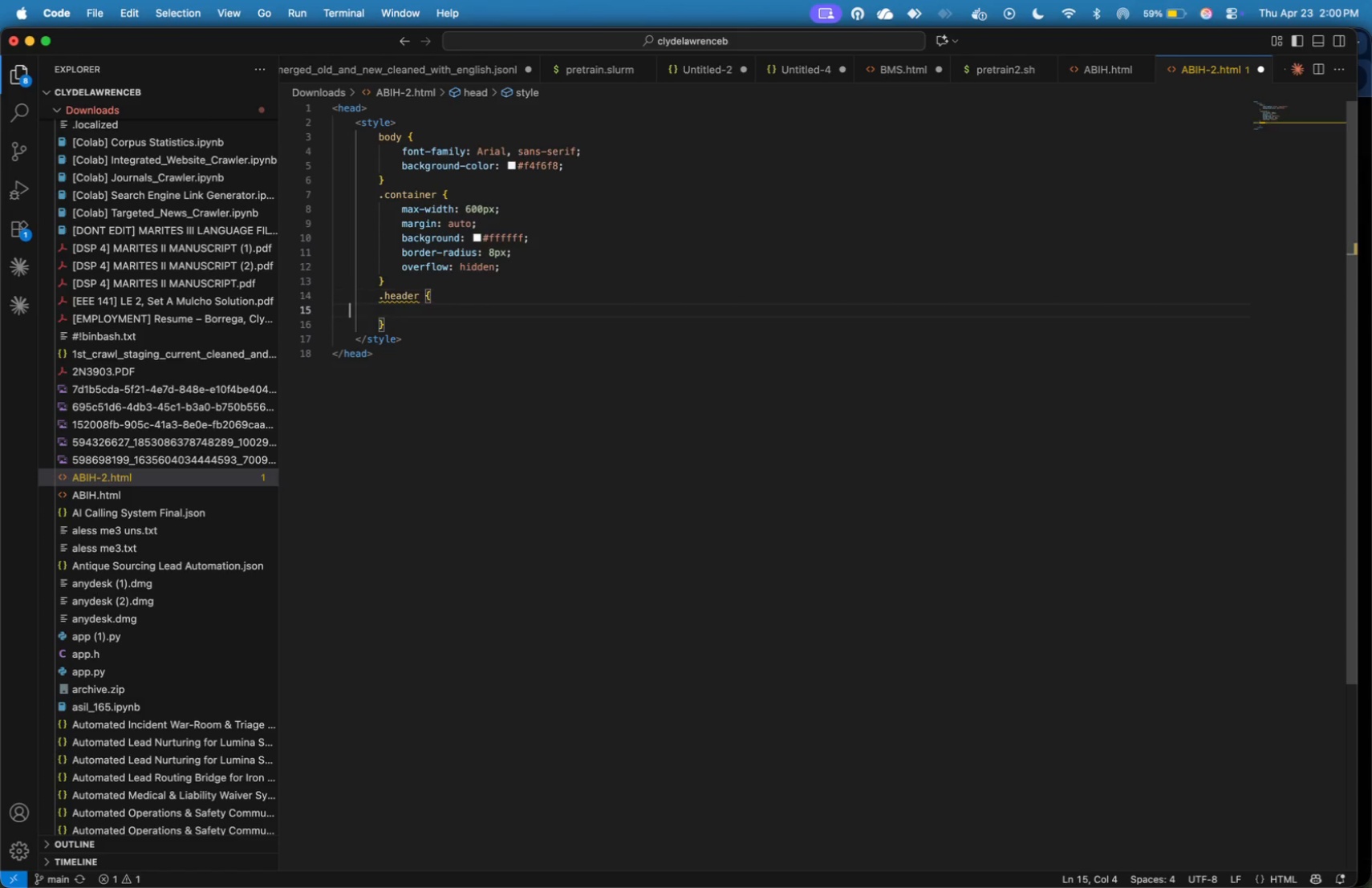 
key(ArrowDown)
 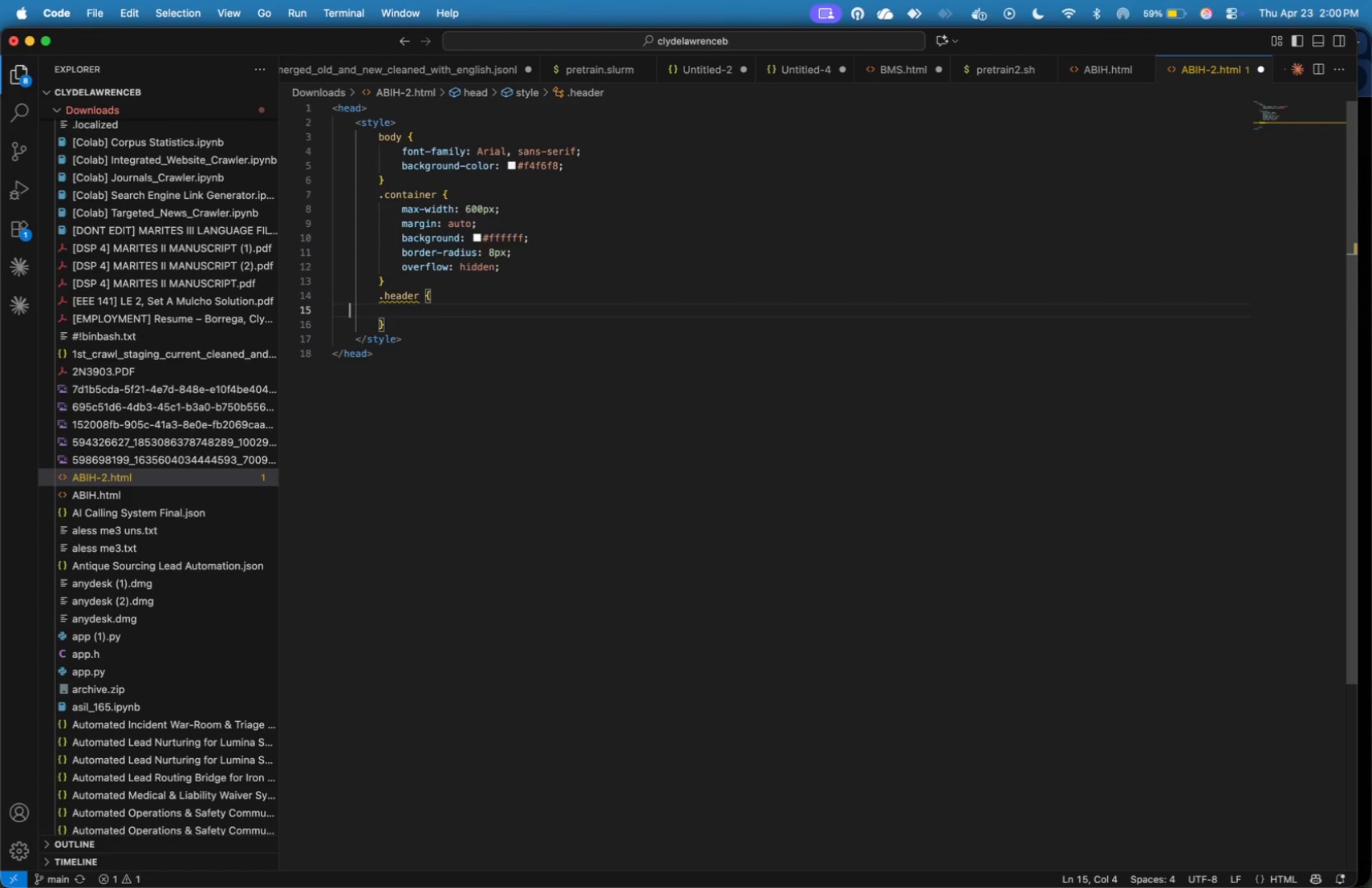 
wait(6.46)
 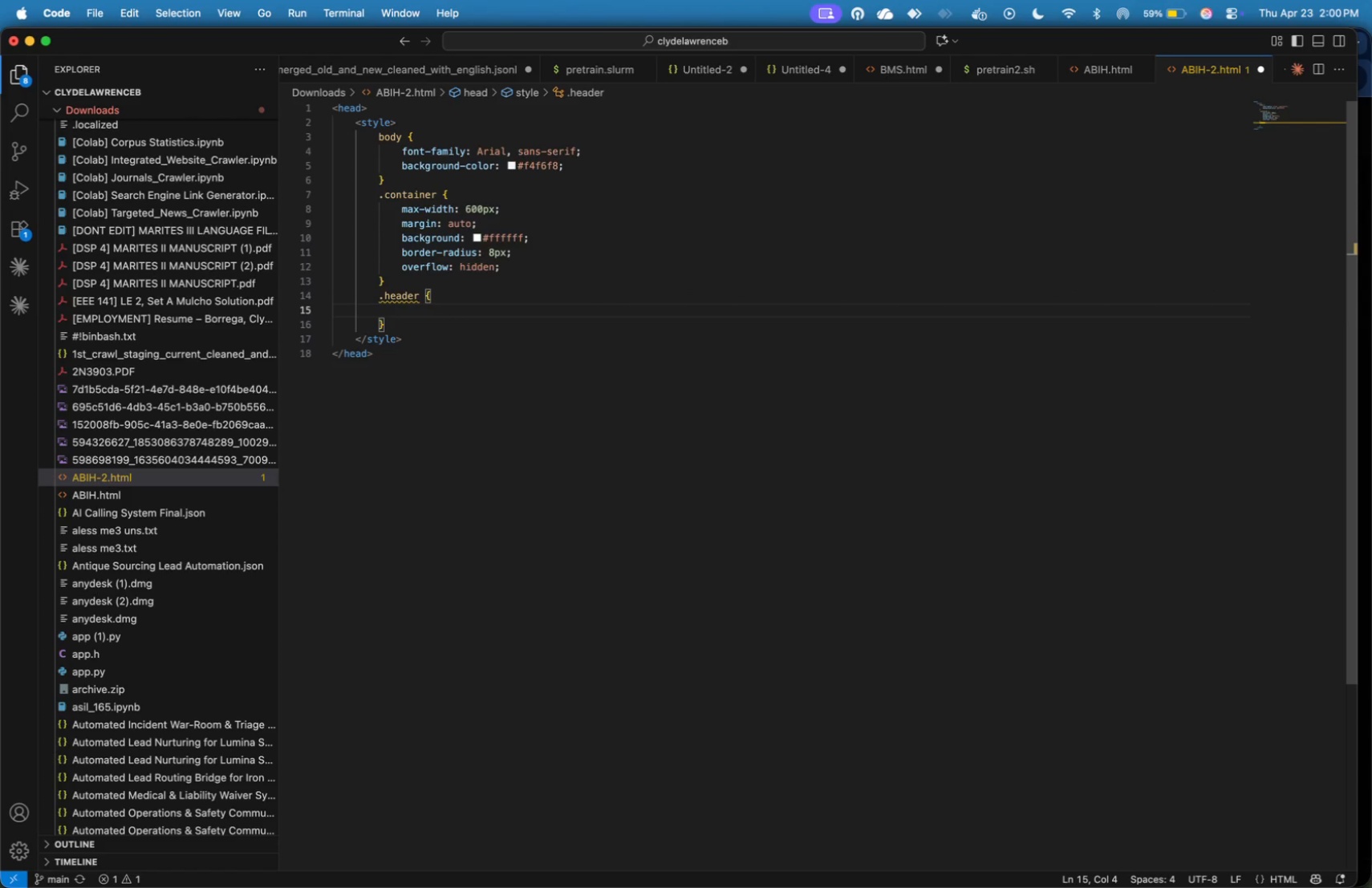 
type(`)
key(Backspace)
key(Tab)
key(Tab)
key(Tab)
type(background: #065f46)
 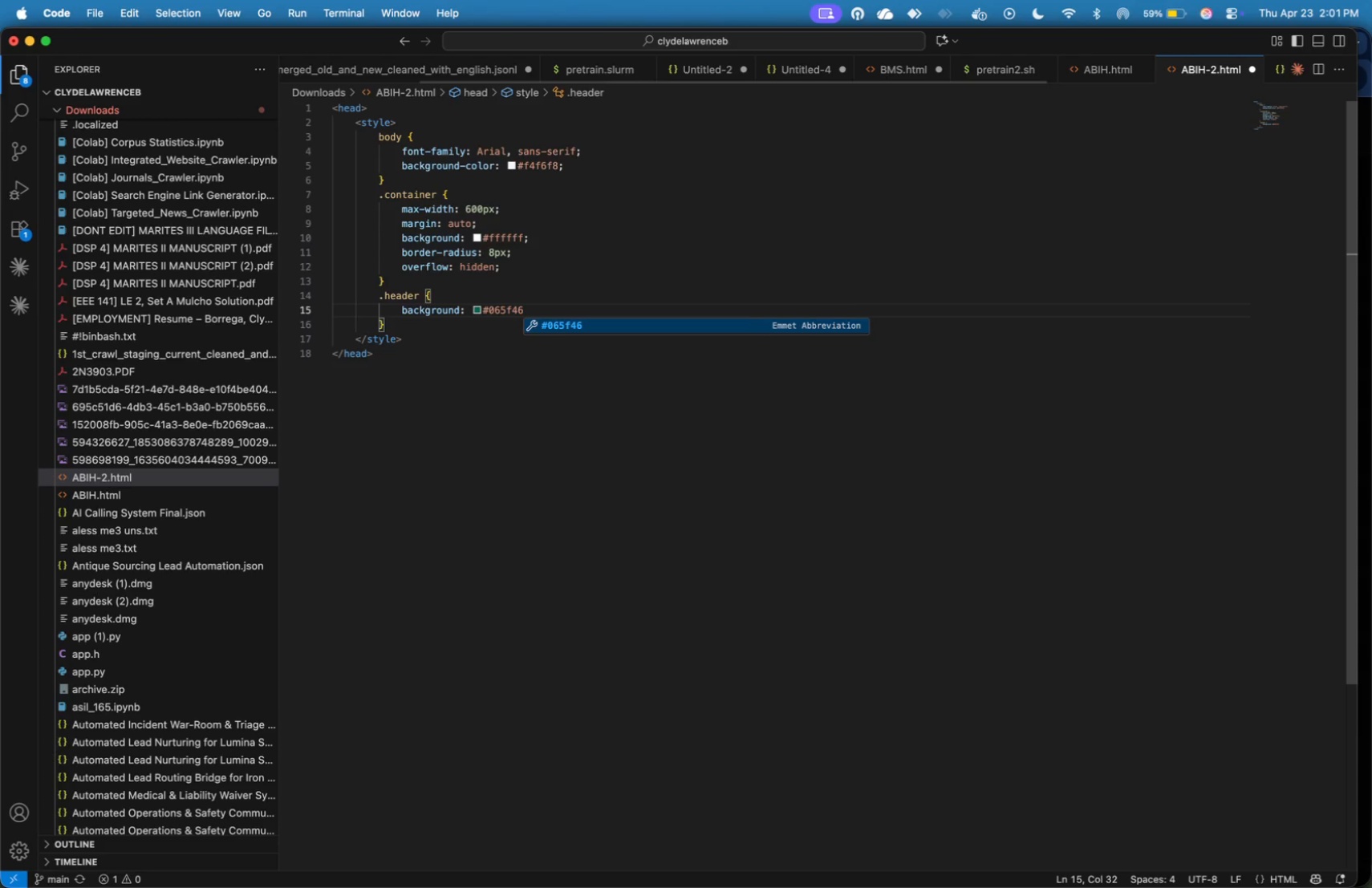 
key(Semicolon)
 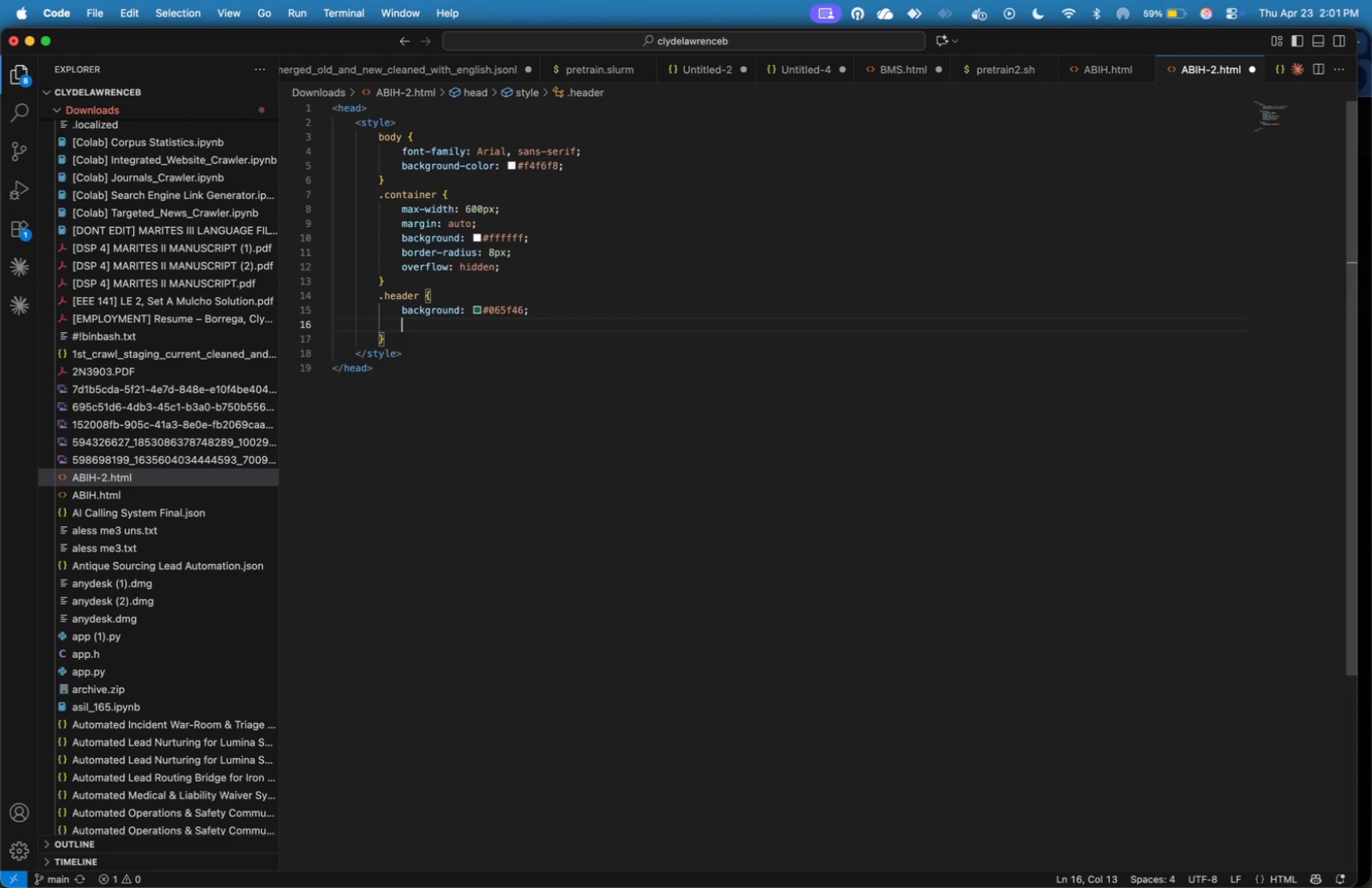 
key(Enter)
 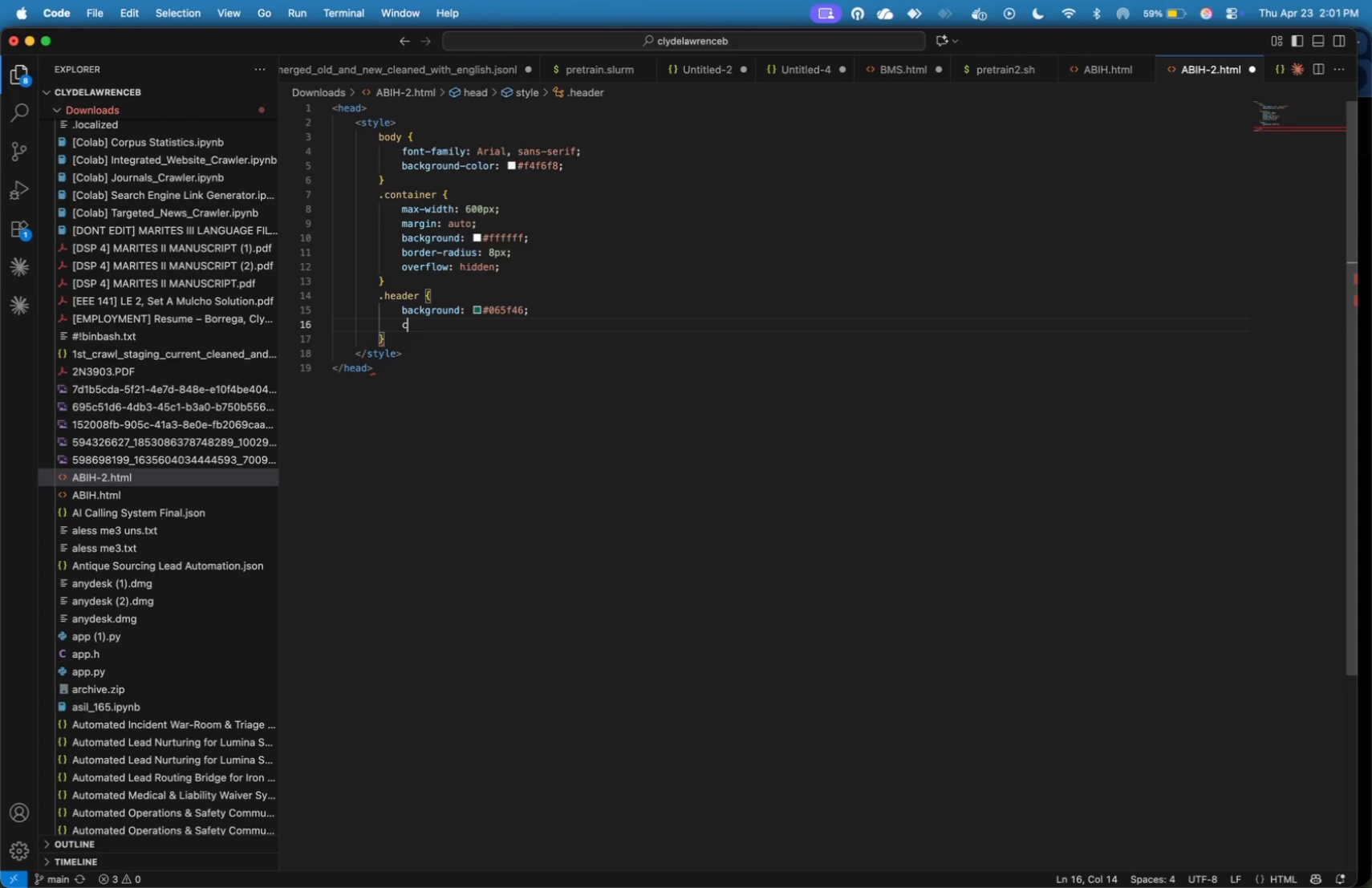 
type(color: )
 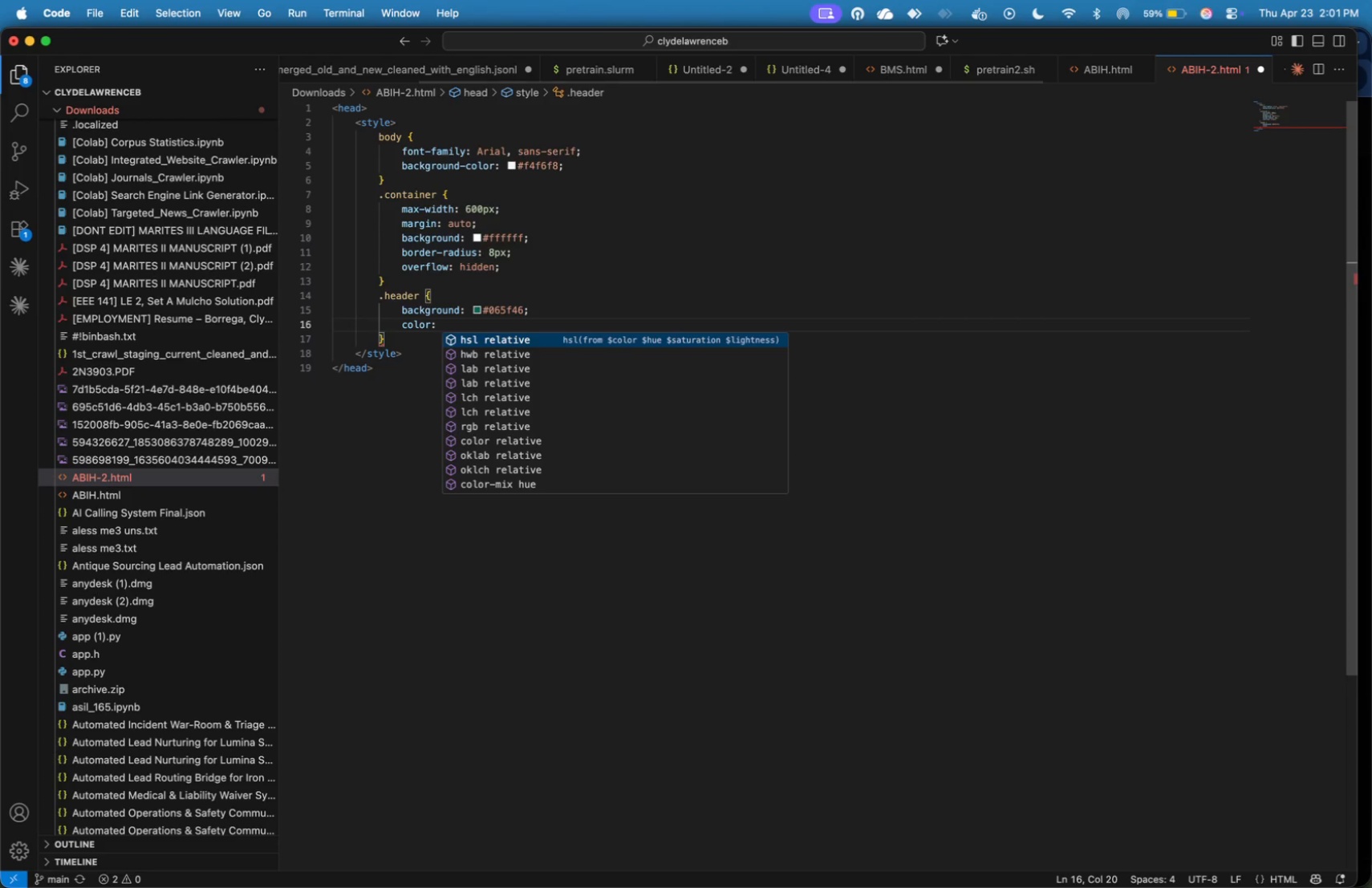 
type(#ffffff;)
 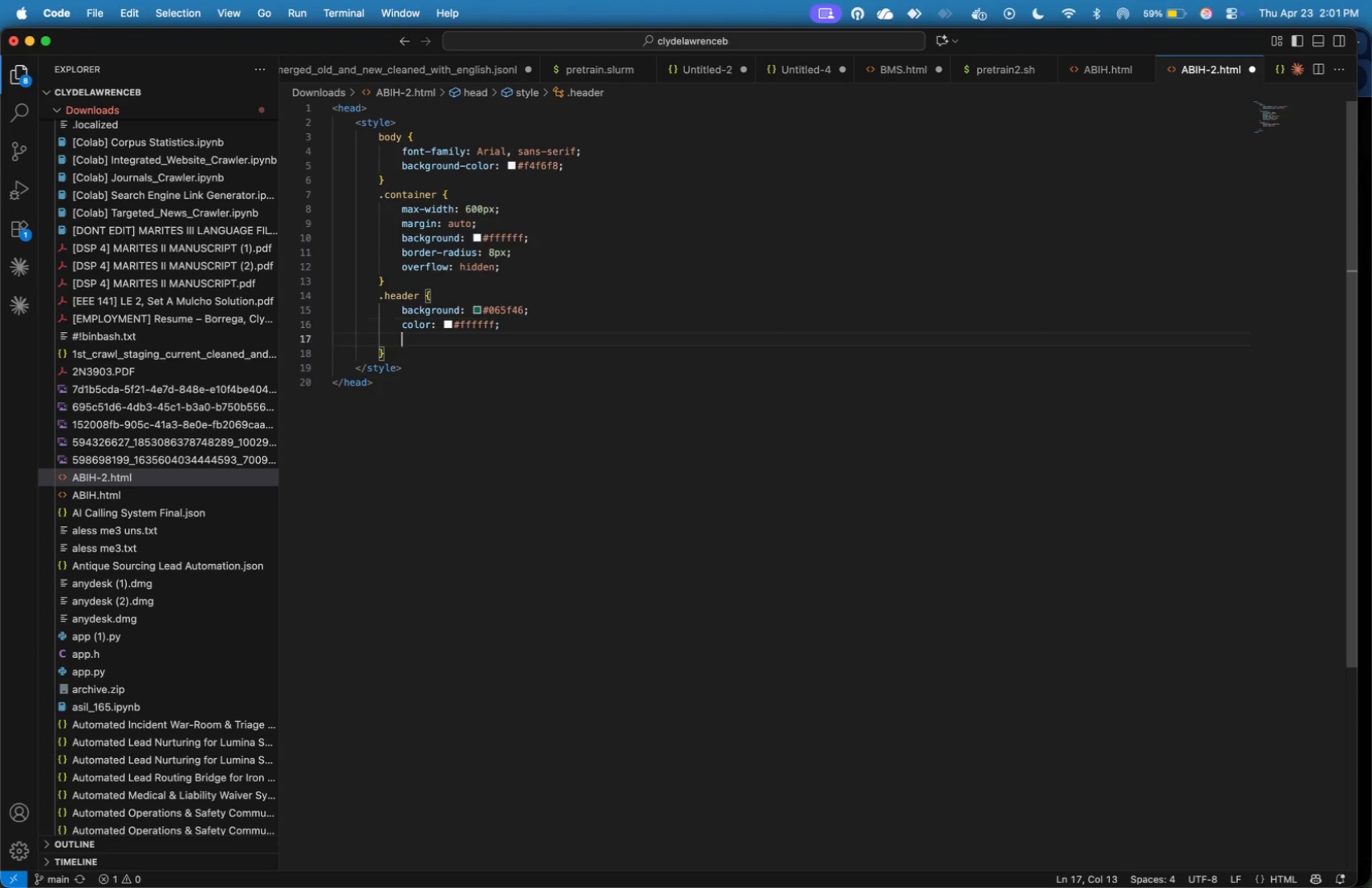 
key(Enter)
 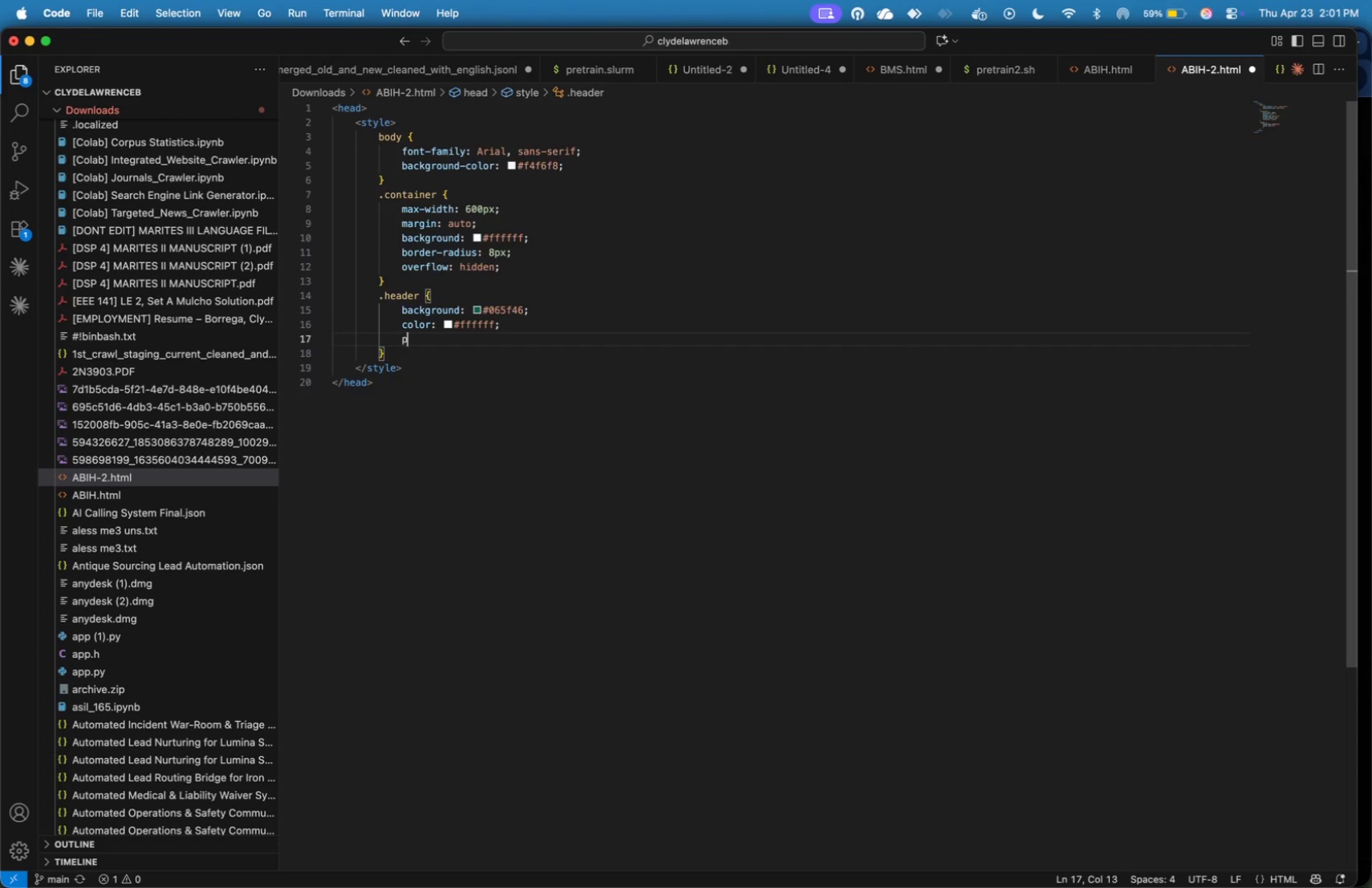 
type(padding: 20px;)
 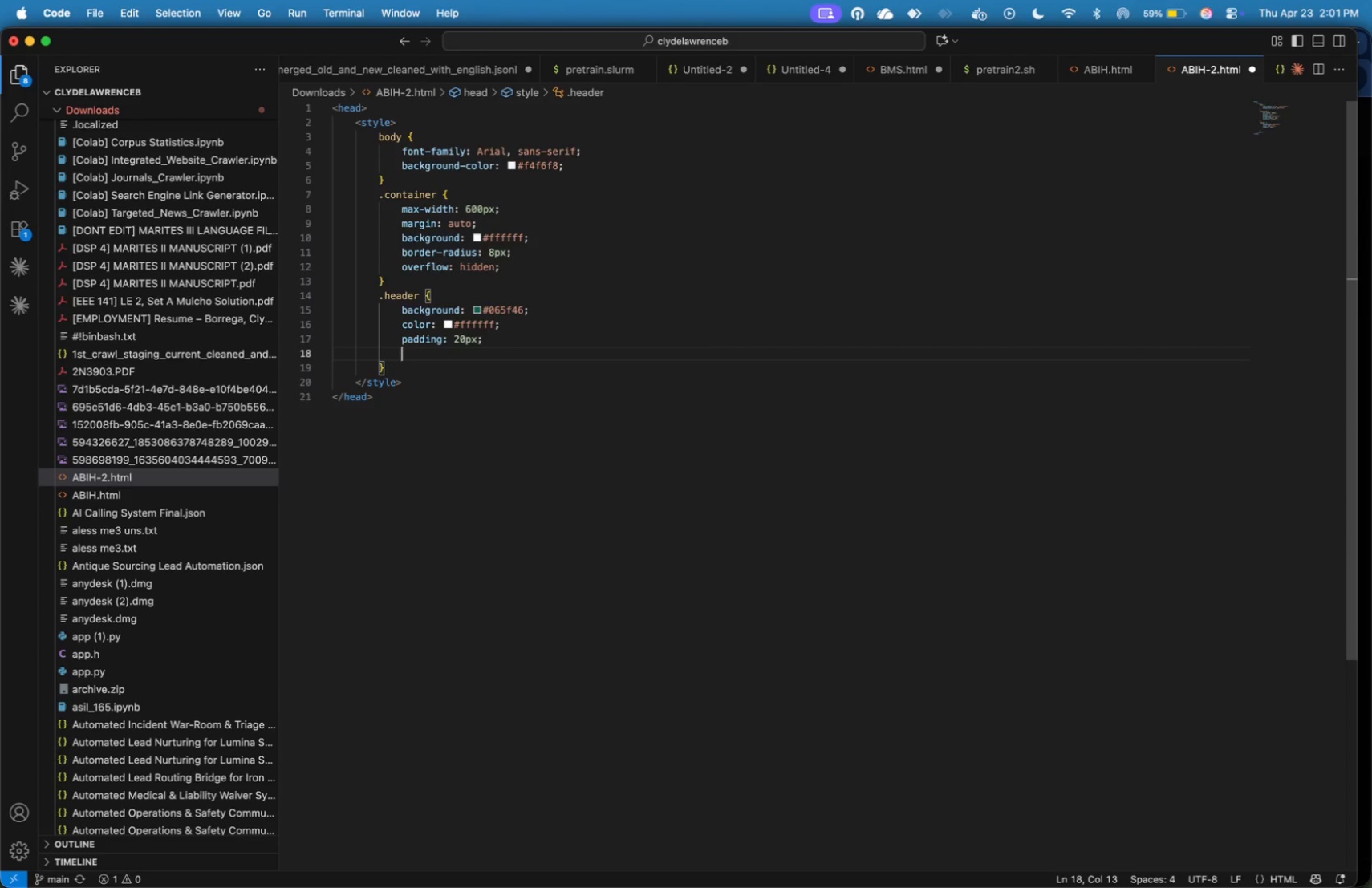 
 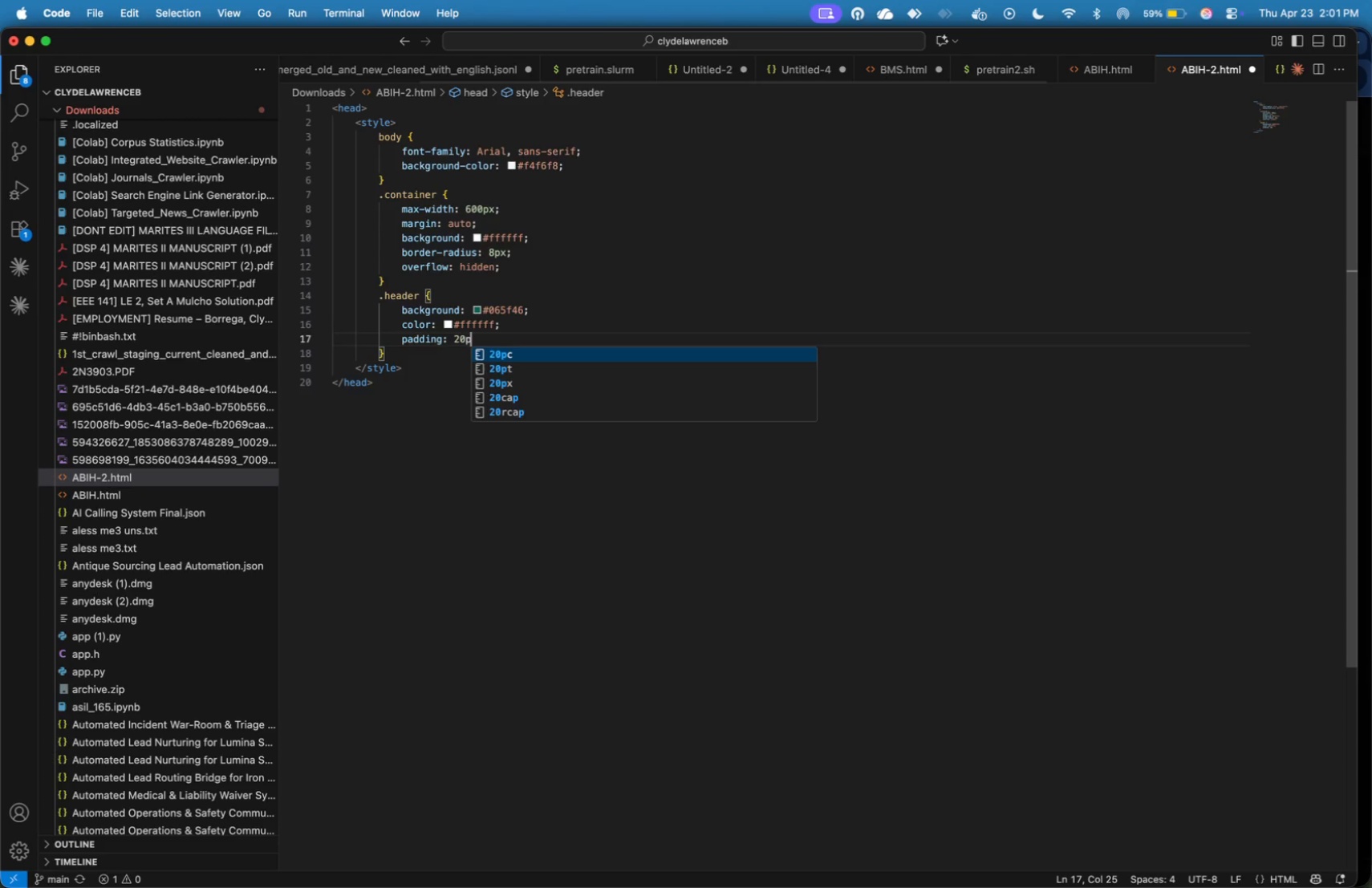 
key(Enter)
 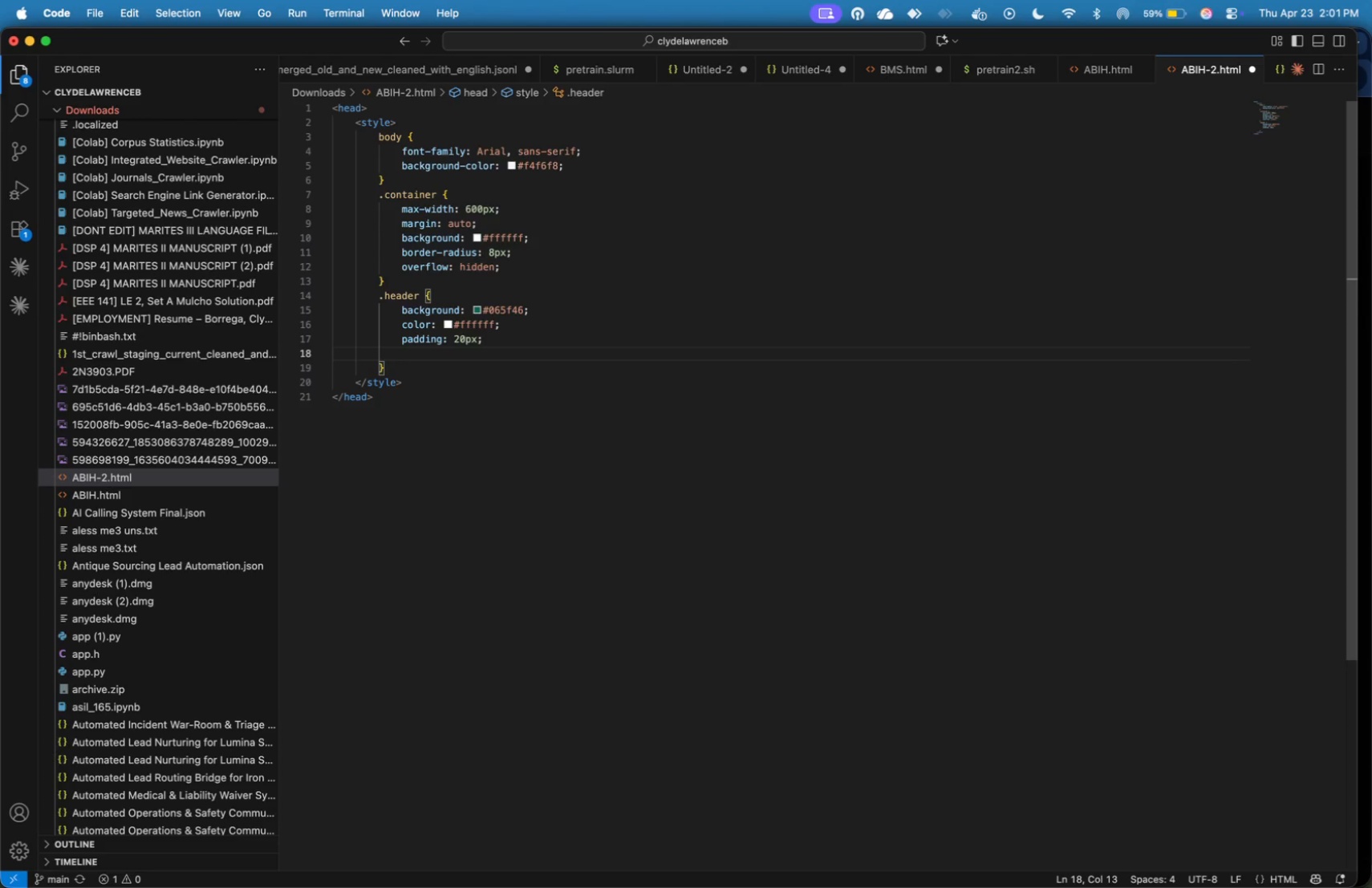 
type(text-align: cent)
key(Backspace)
type(ter;)
 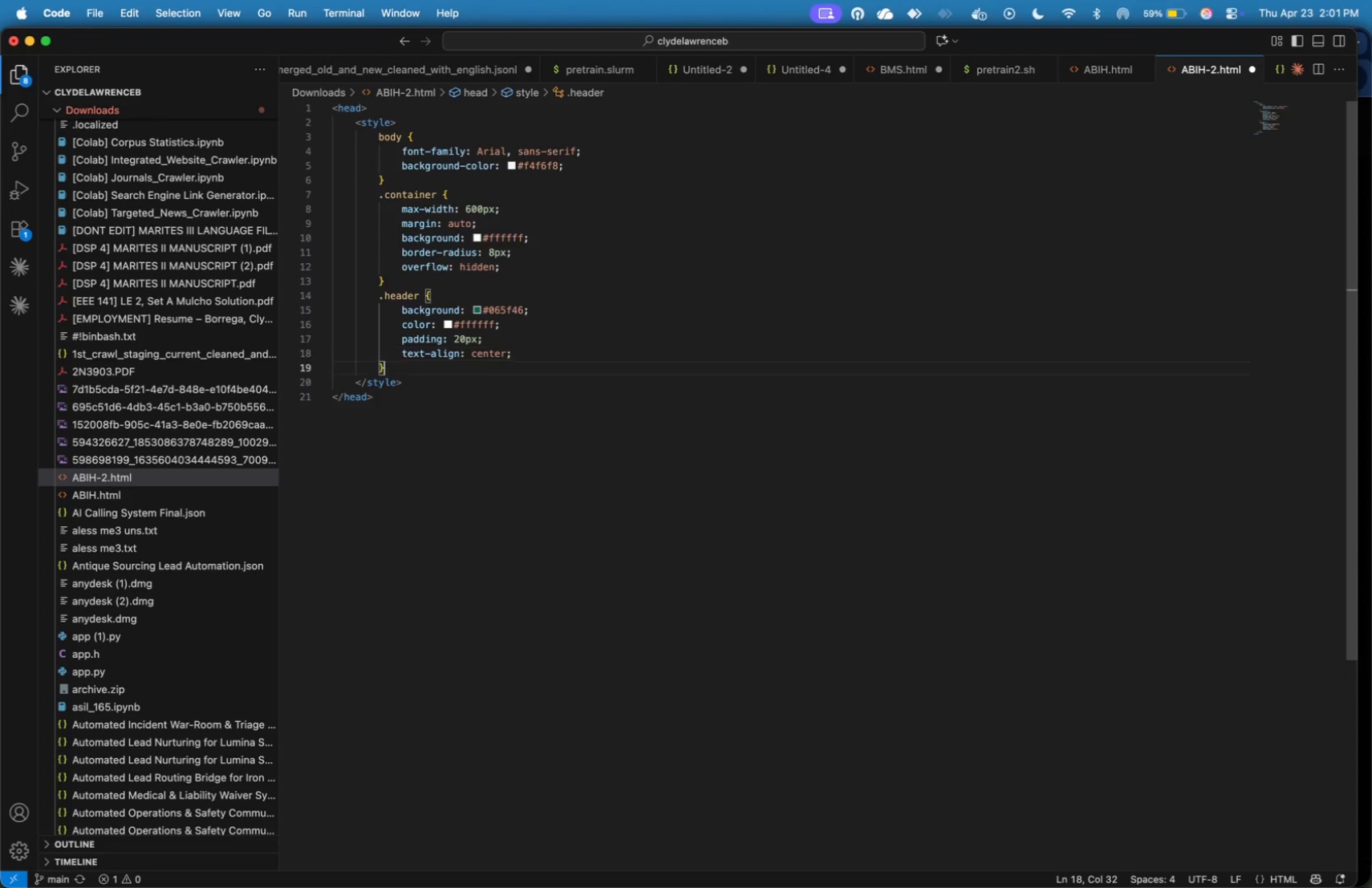 
key(ArrowDown)
 